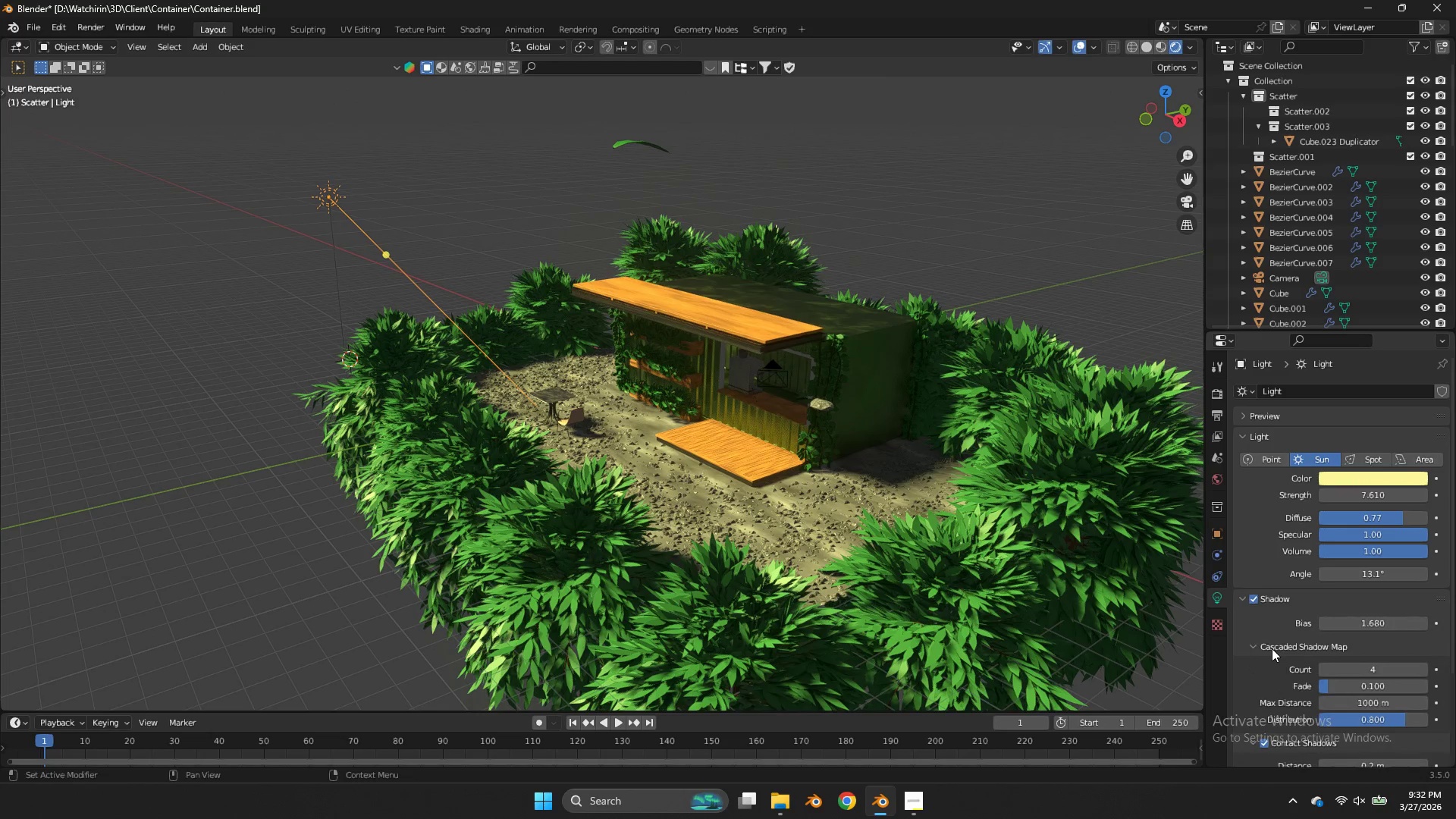 
left_click([1272, 648])
 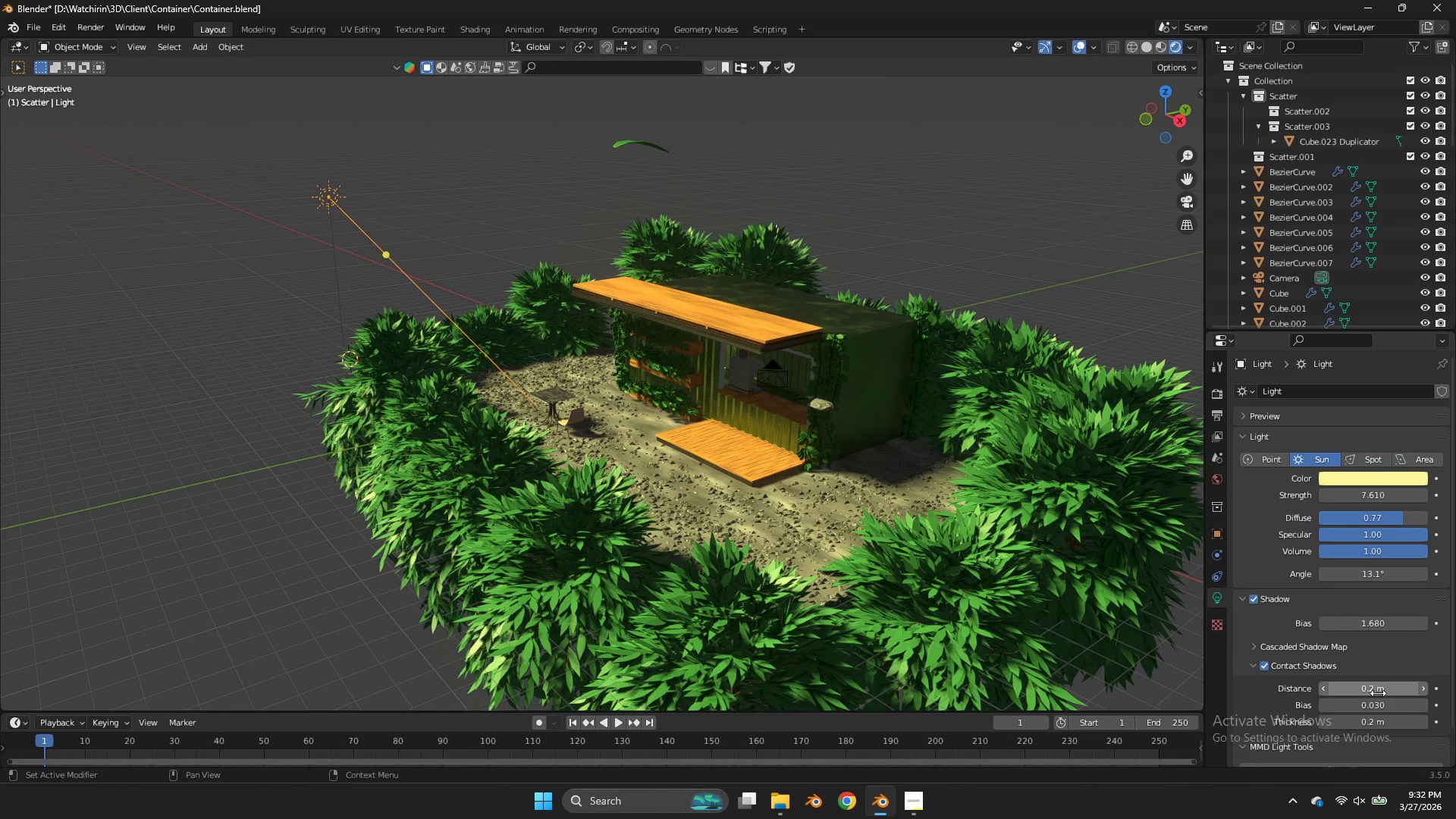 
left_click_drag(start_coordinate=[1376, 692], to_coordinate=[665, 493])
 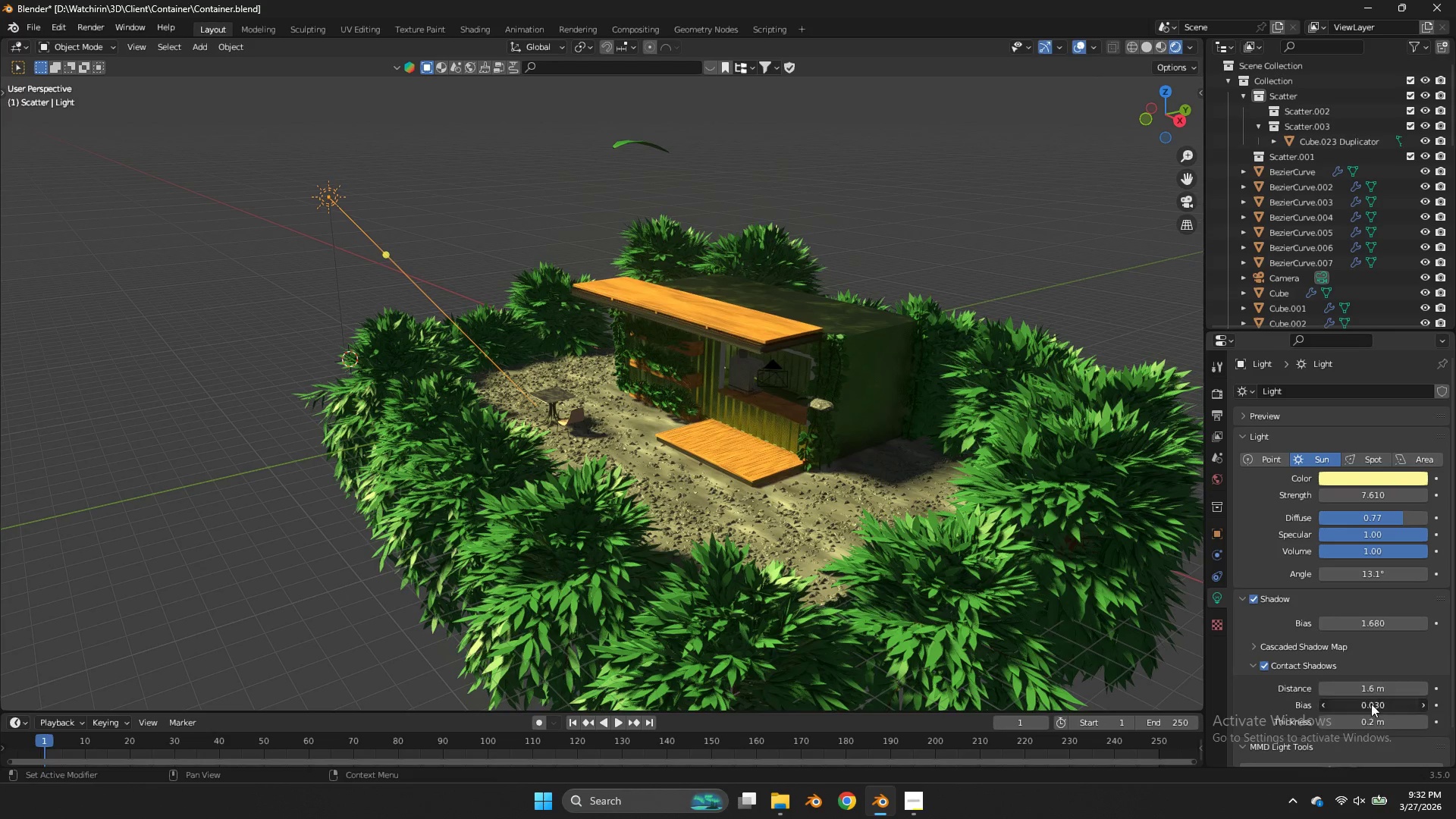 
left_click_drag(start_coordinate=[1371, 704], to_coordinate=[667, 323])
 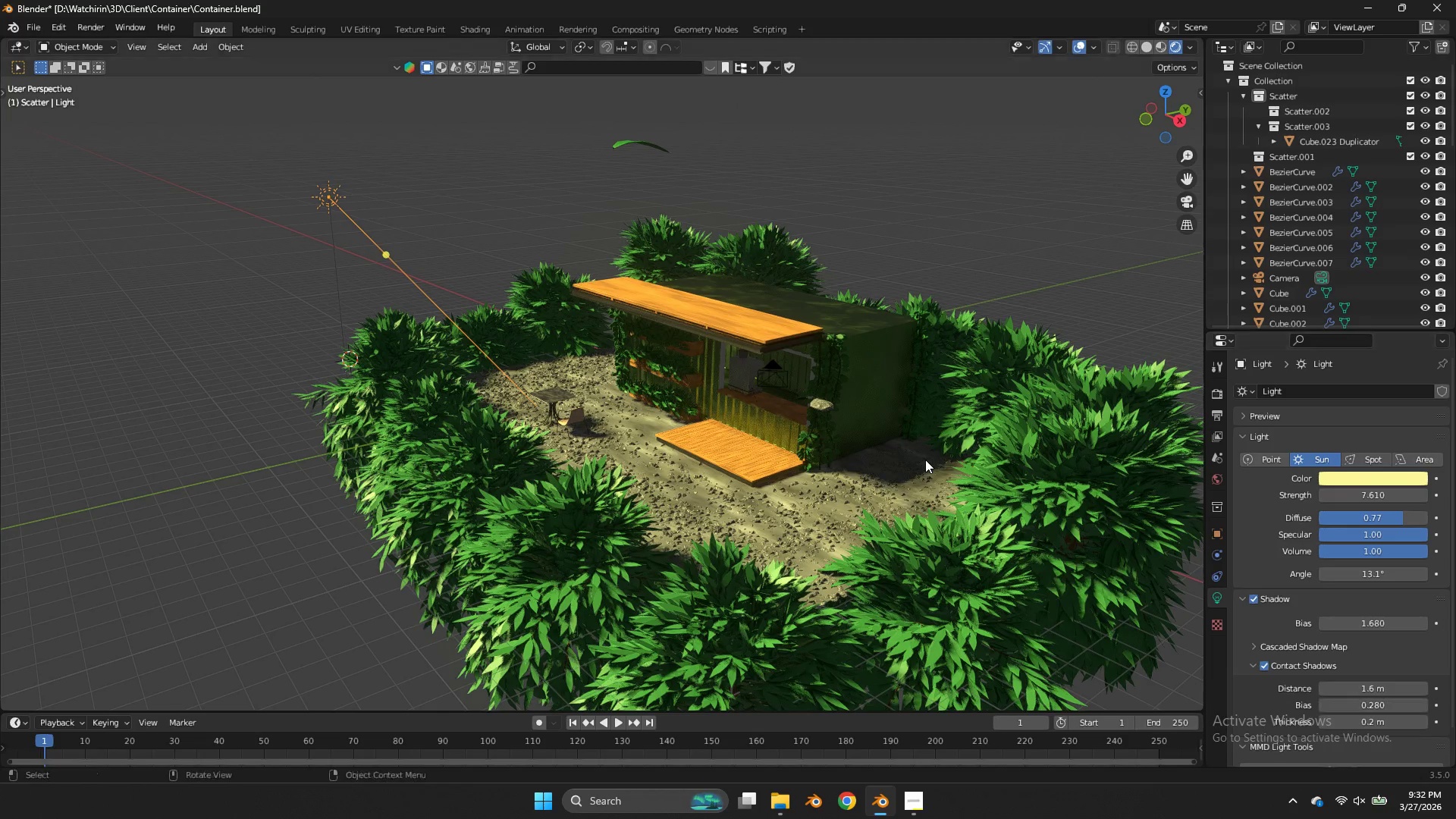 
scroll: coordinate [925, 460], scroll_direction: up, amount: 3.0
 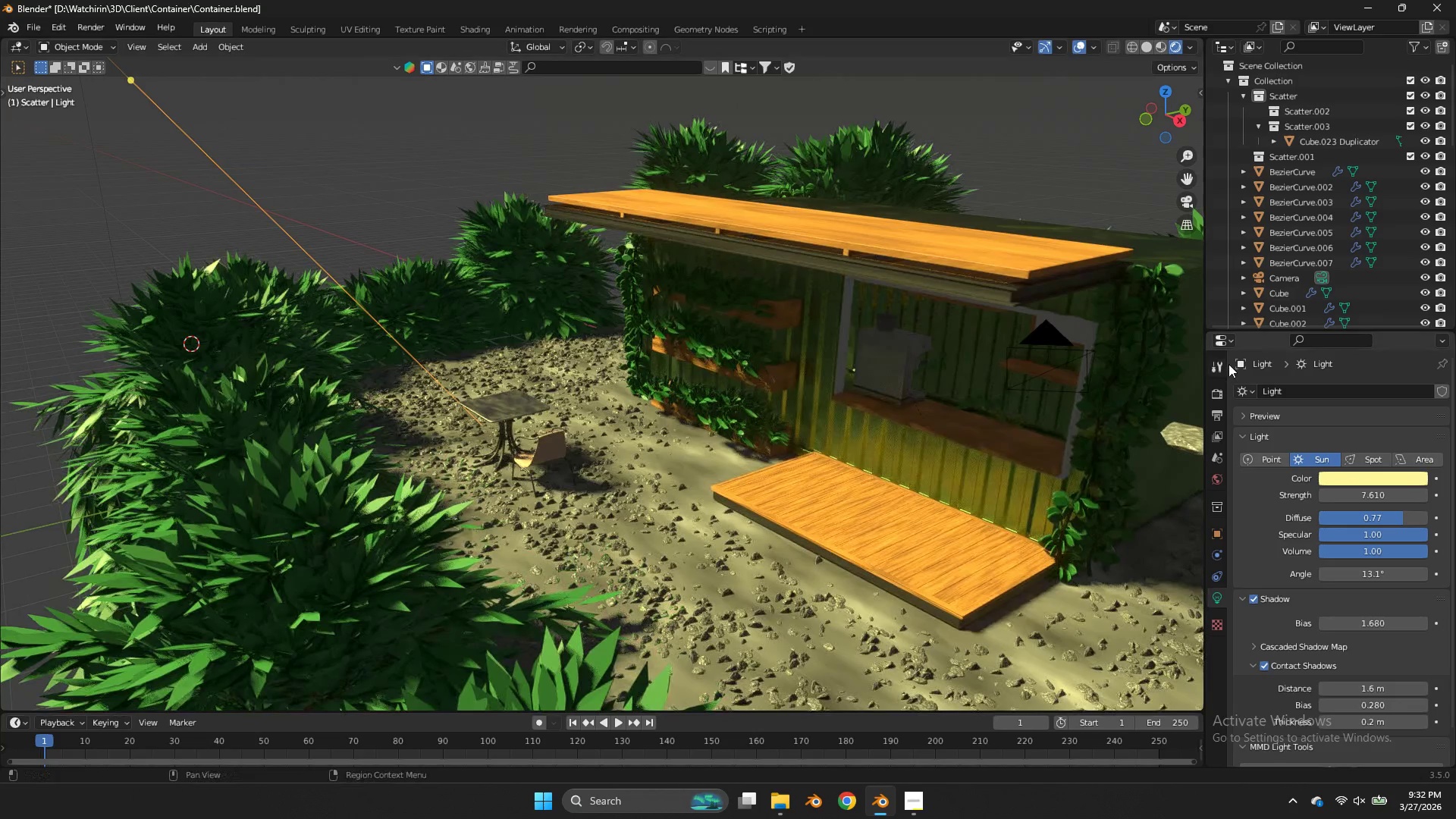 
left_click([1216, 361])
 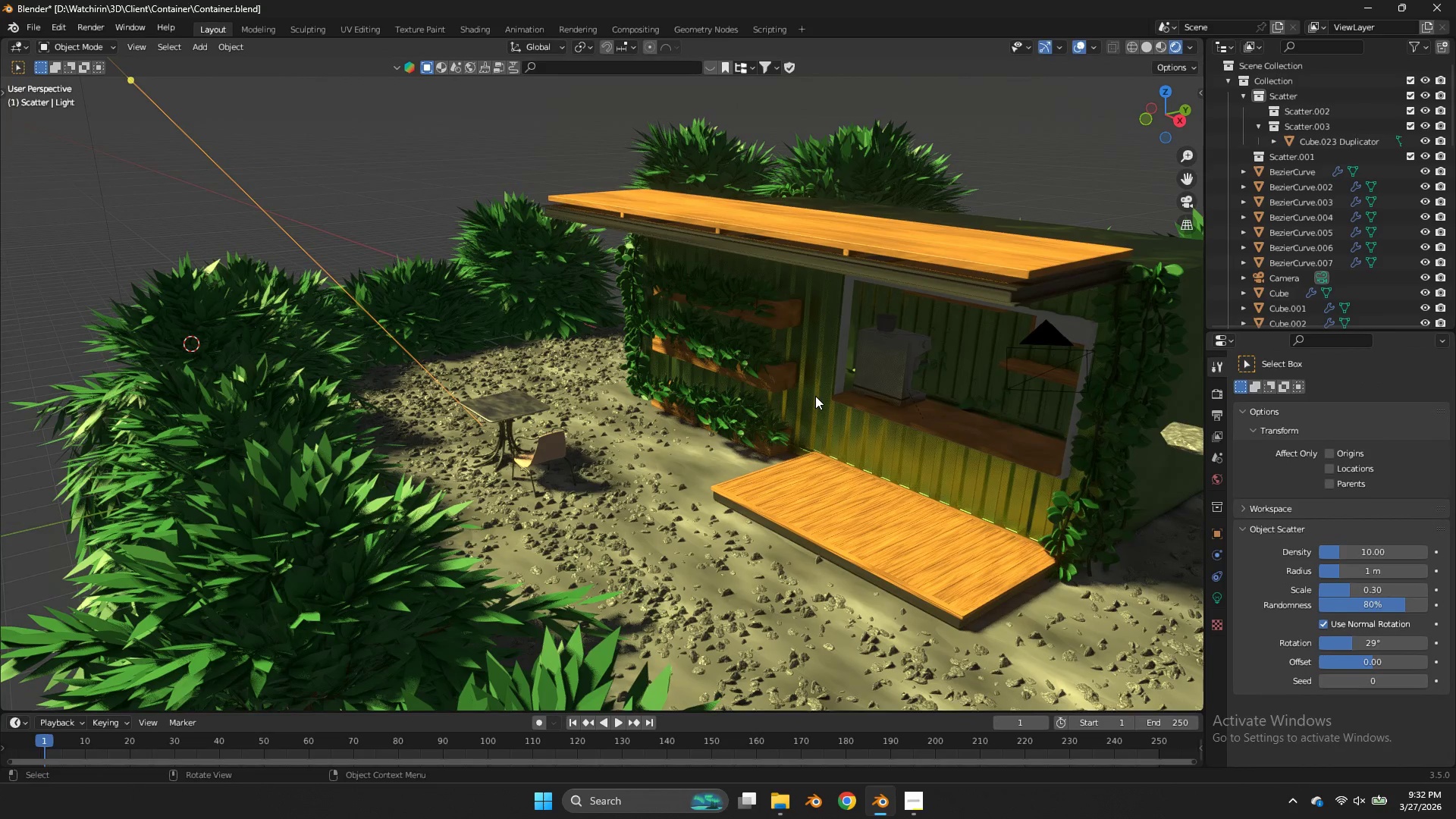 
scroll: coordinate [815, 396], scroll_direction: up, amount: 4.0
 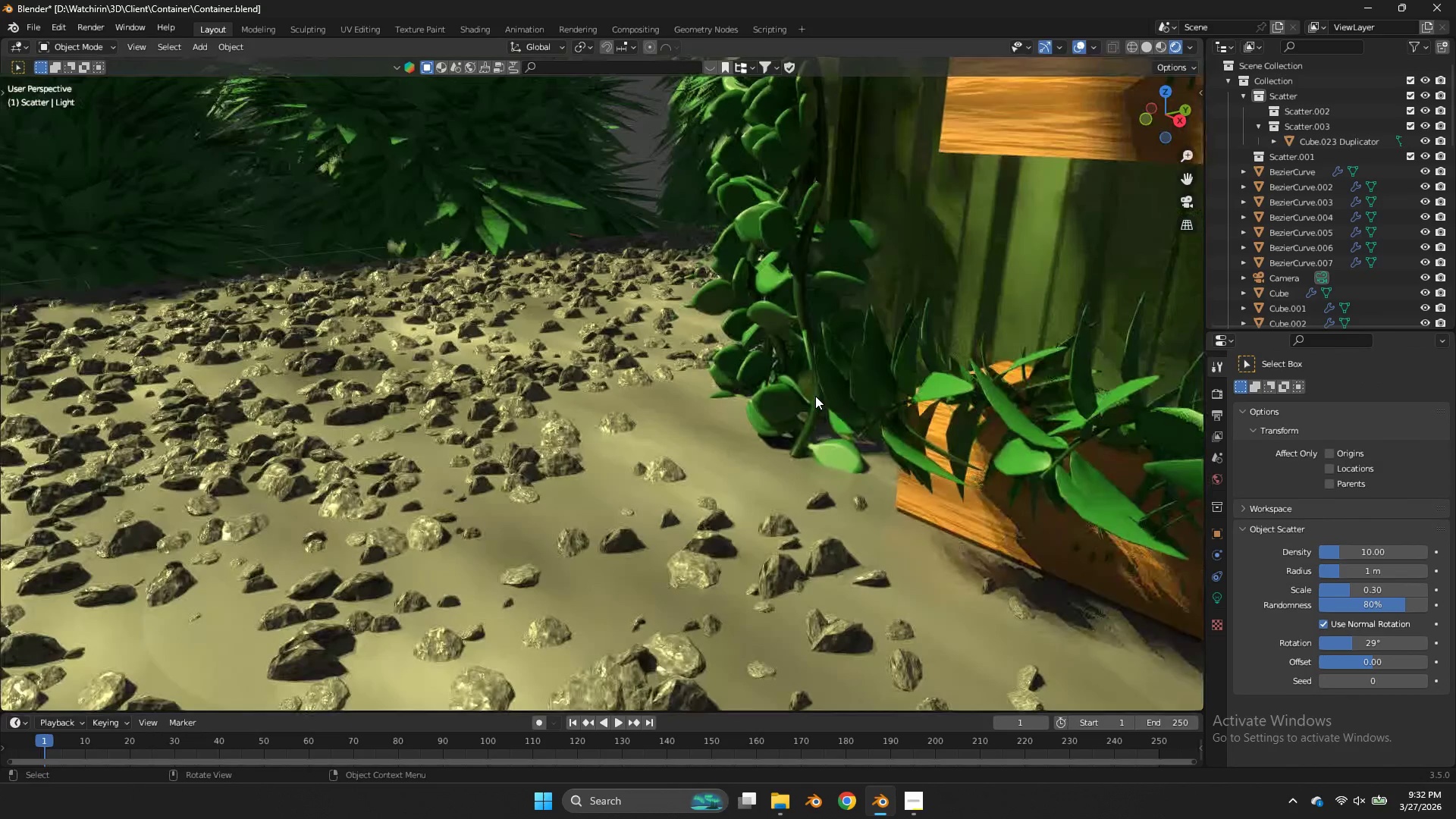 
scroll: coordinate [815, 396], scroll_direction: down, amount: 10.0
 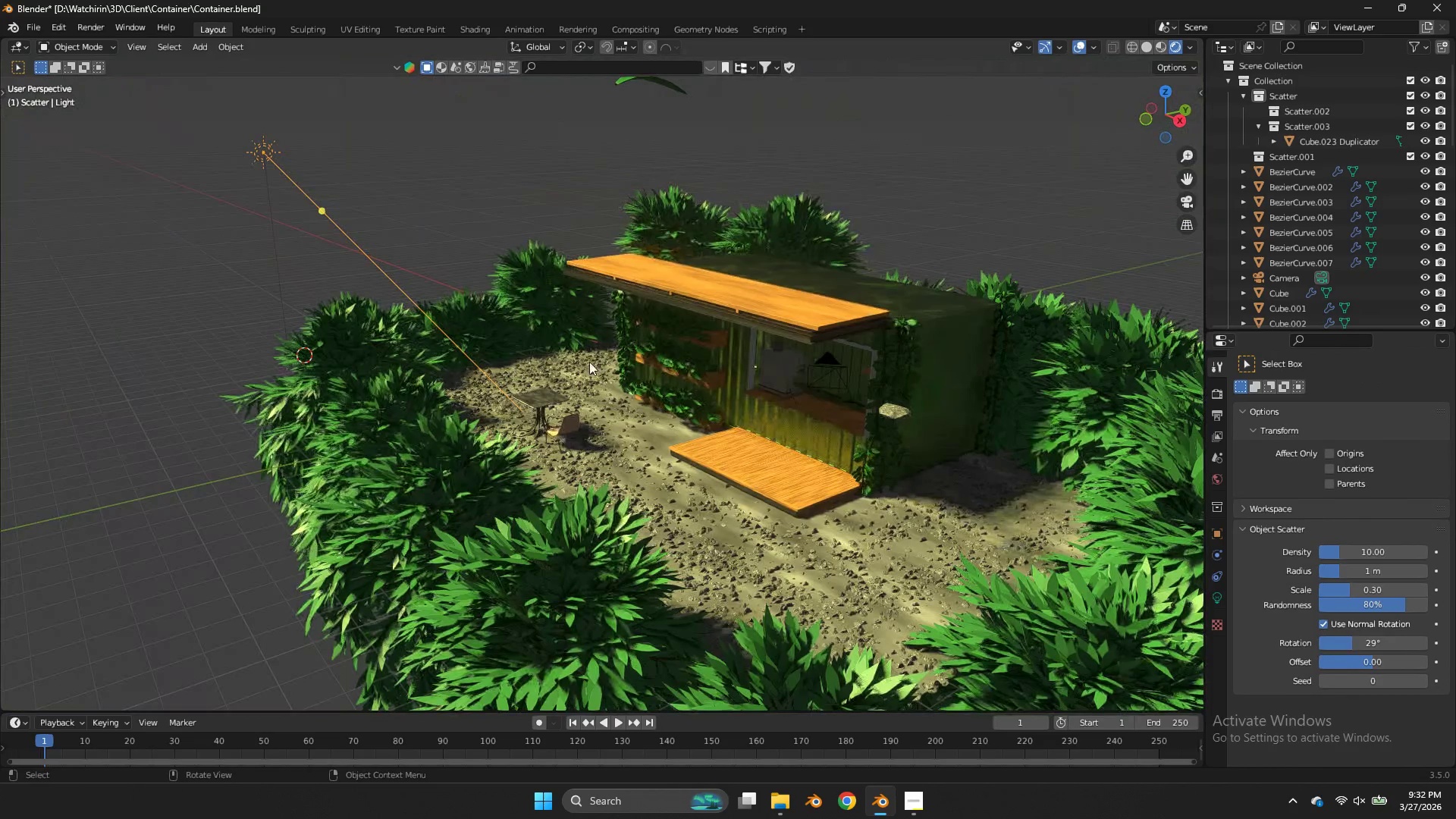 
left_click([577, 362])
 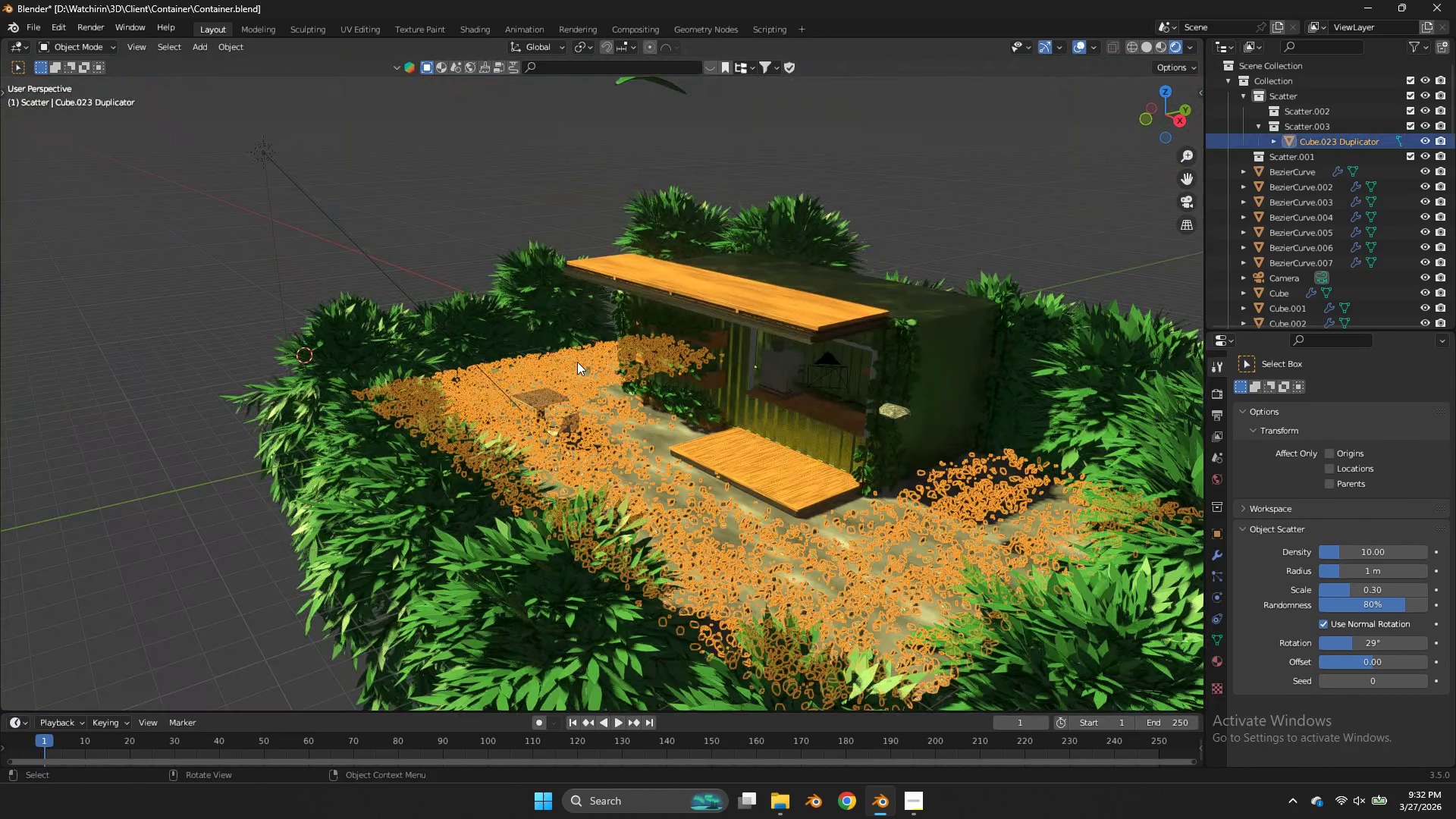 
key(Control+ControlLeft)
 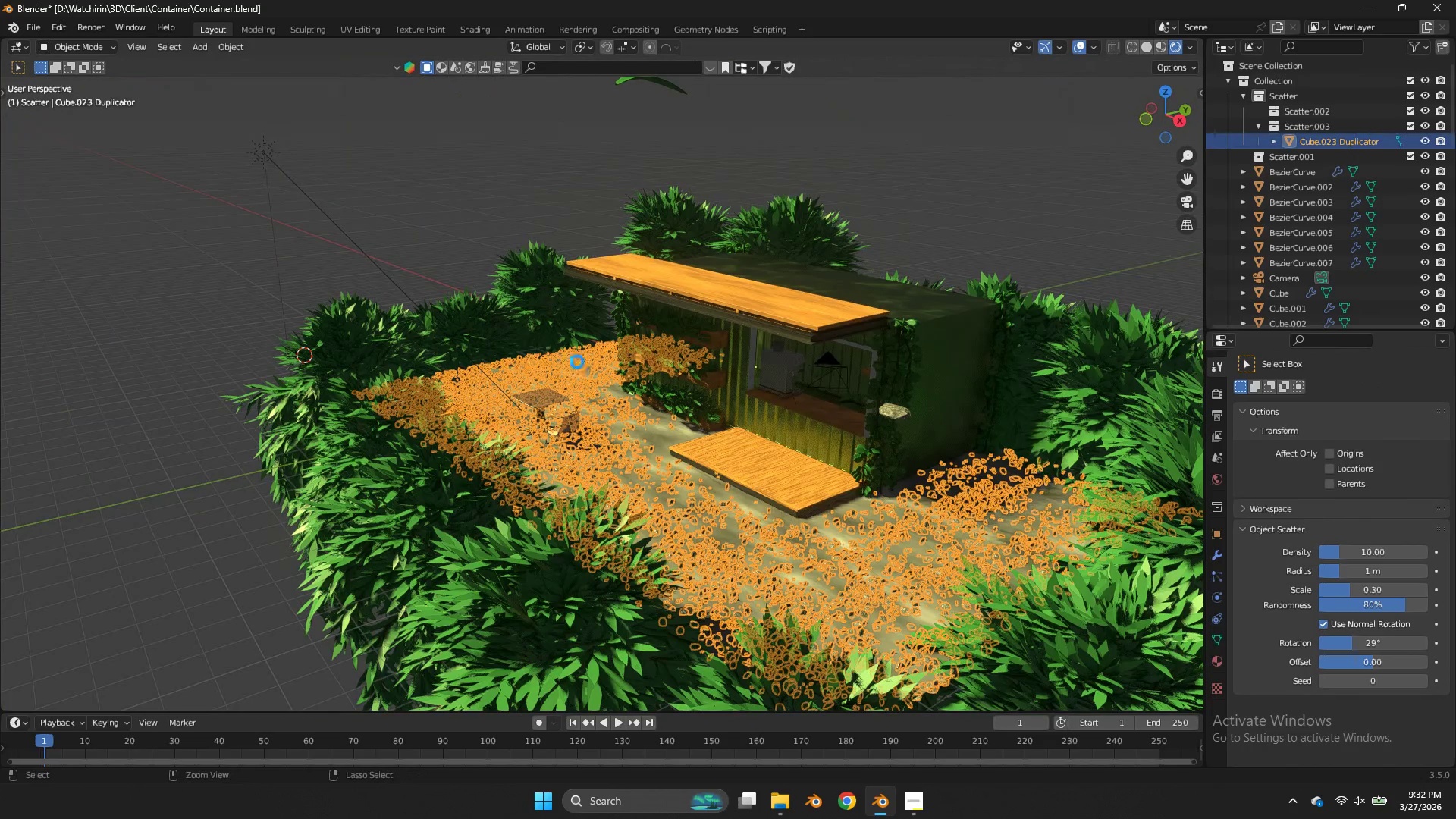 
key(Control+S)
 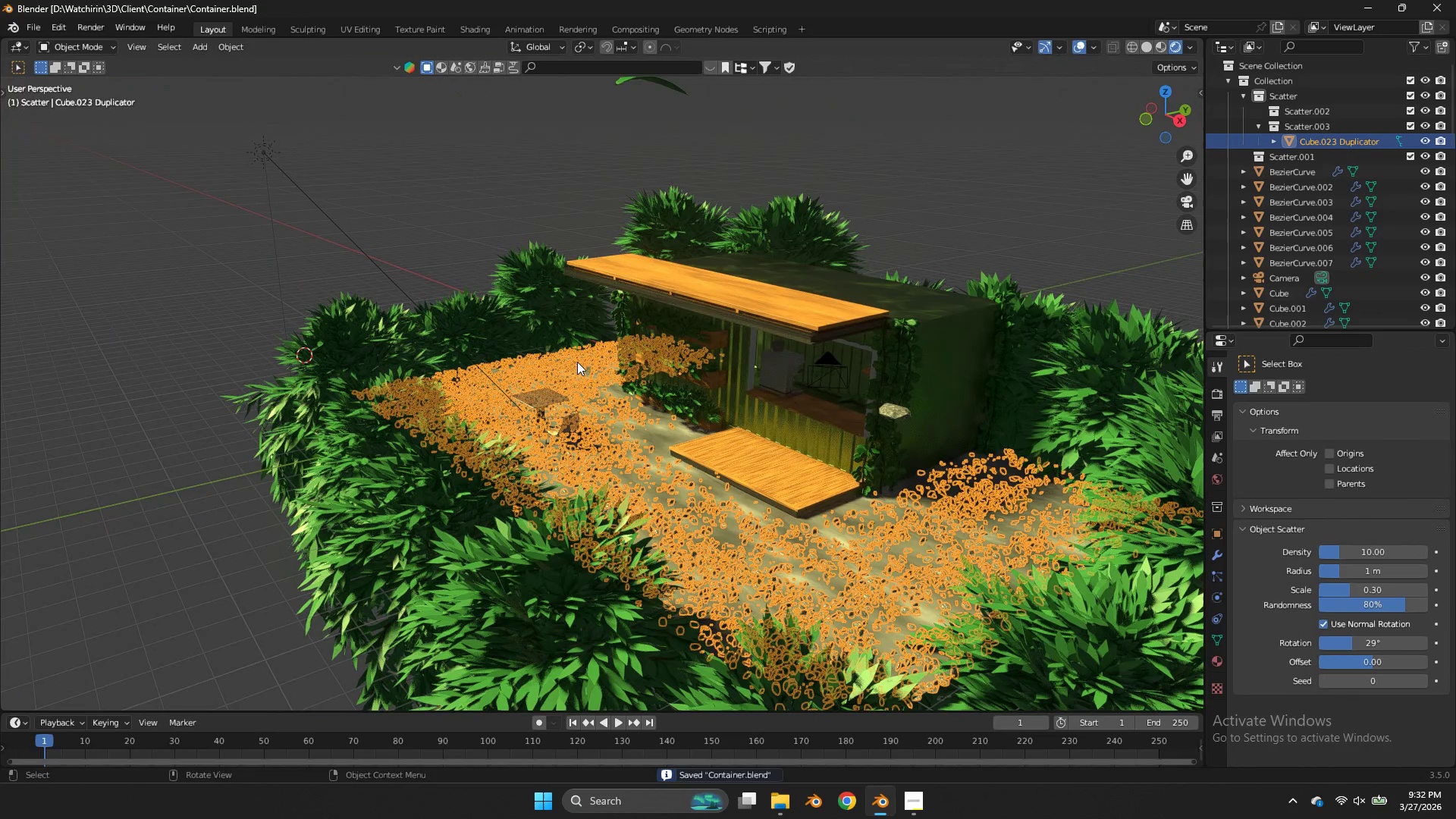 
left_click([163, 314])
 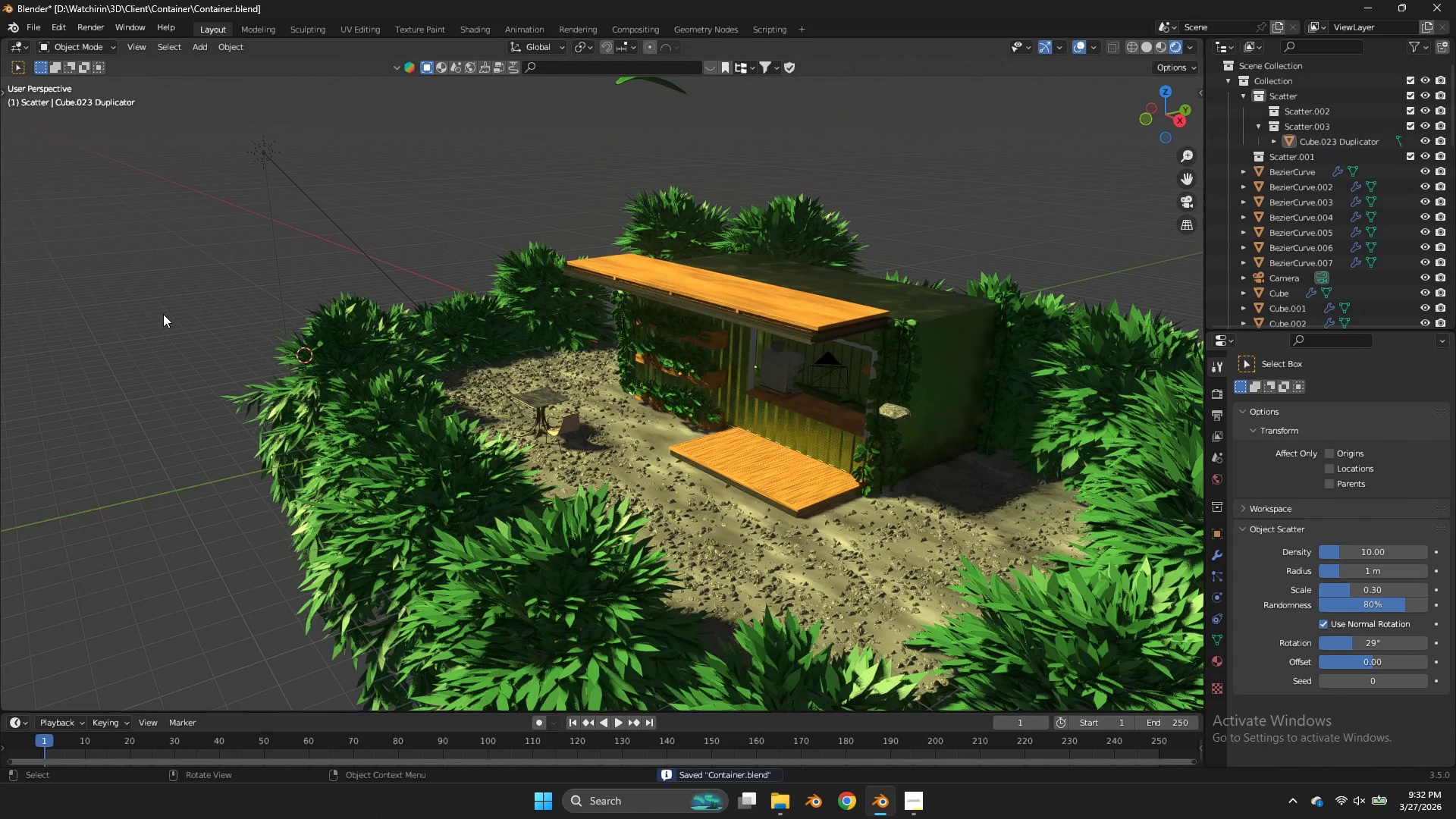 
key(Shift+ShiftLeft)
 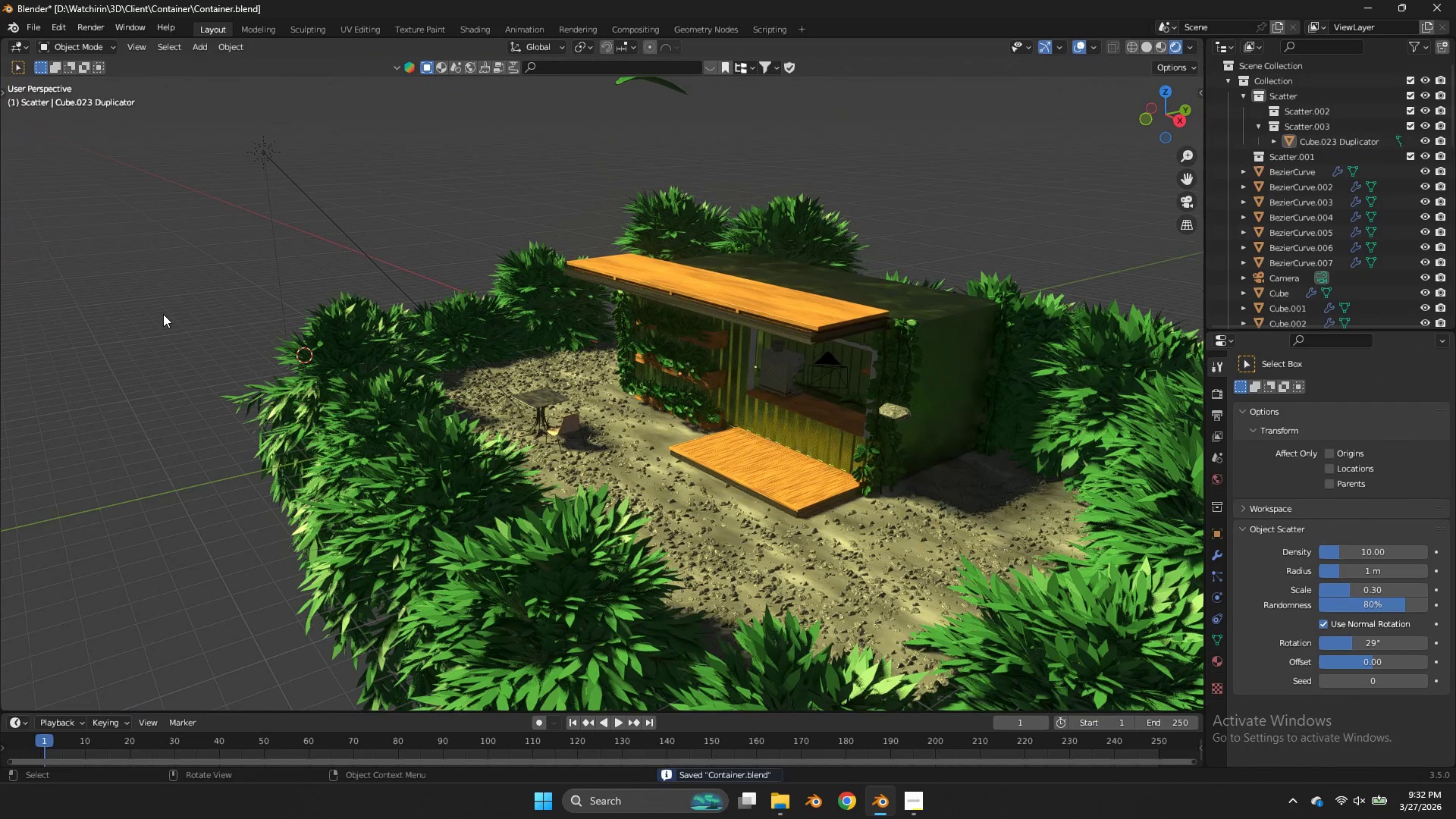 
key(Shift+A)
 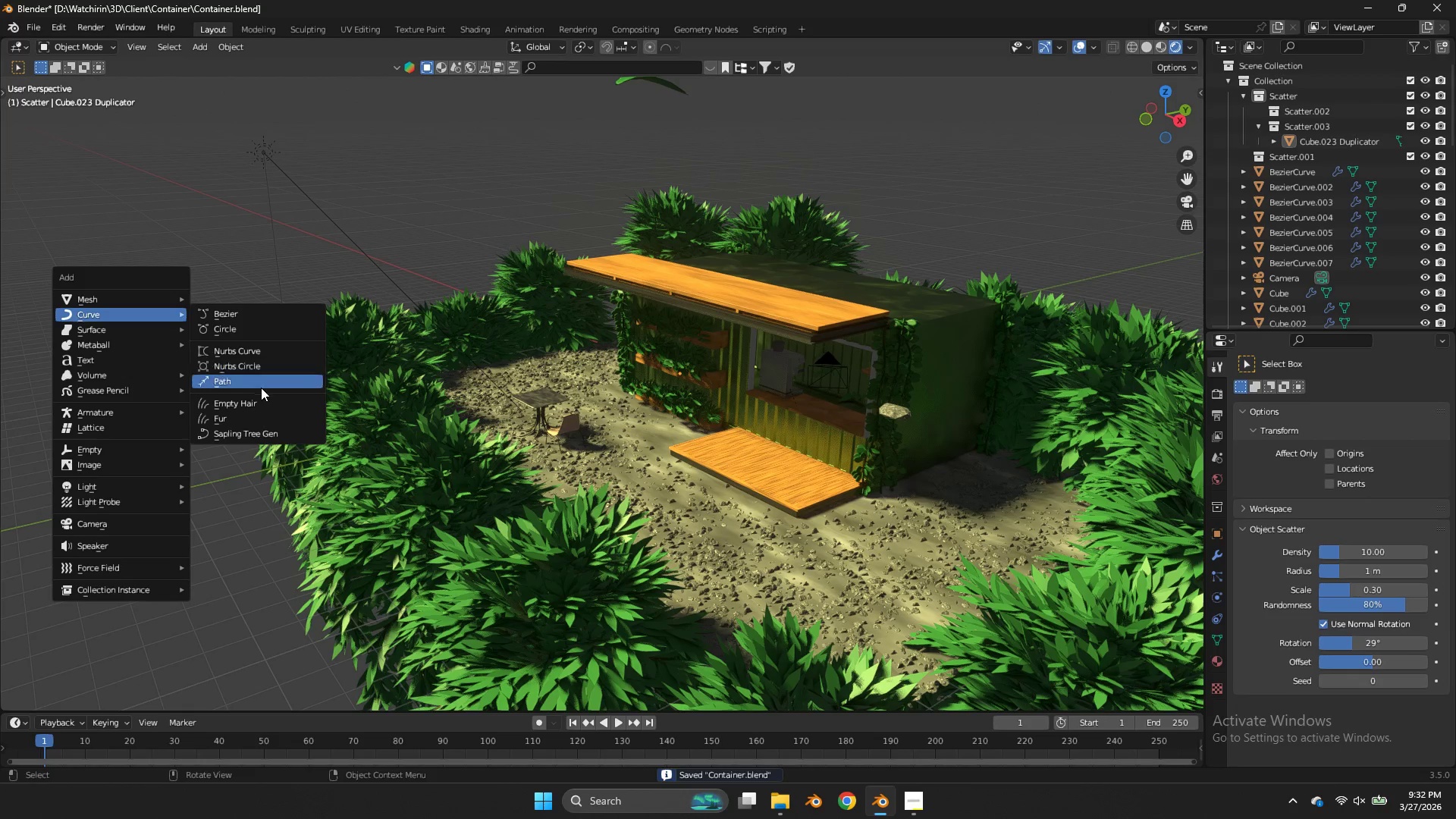 
left_click([253, 428])
 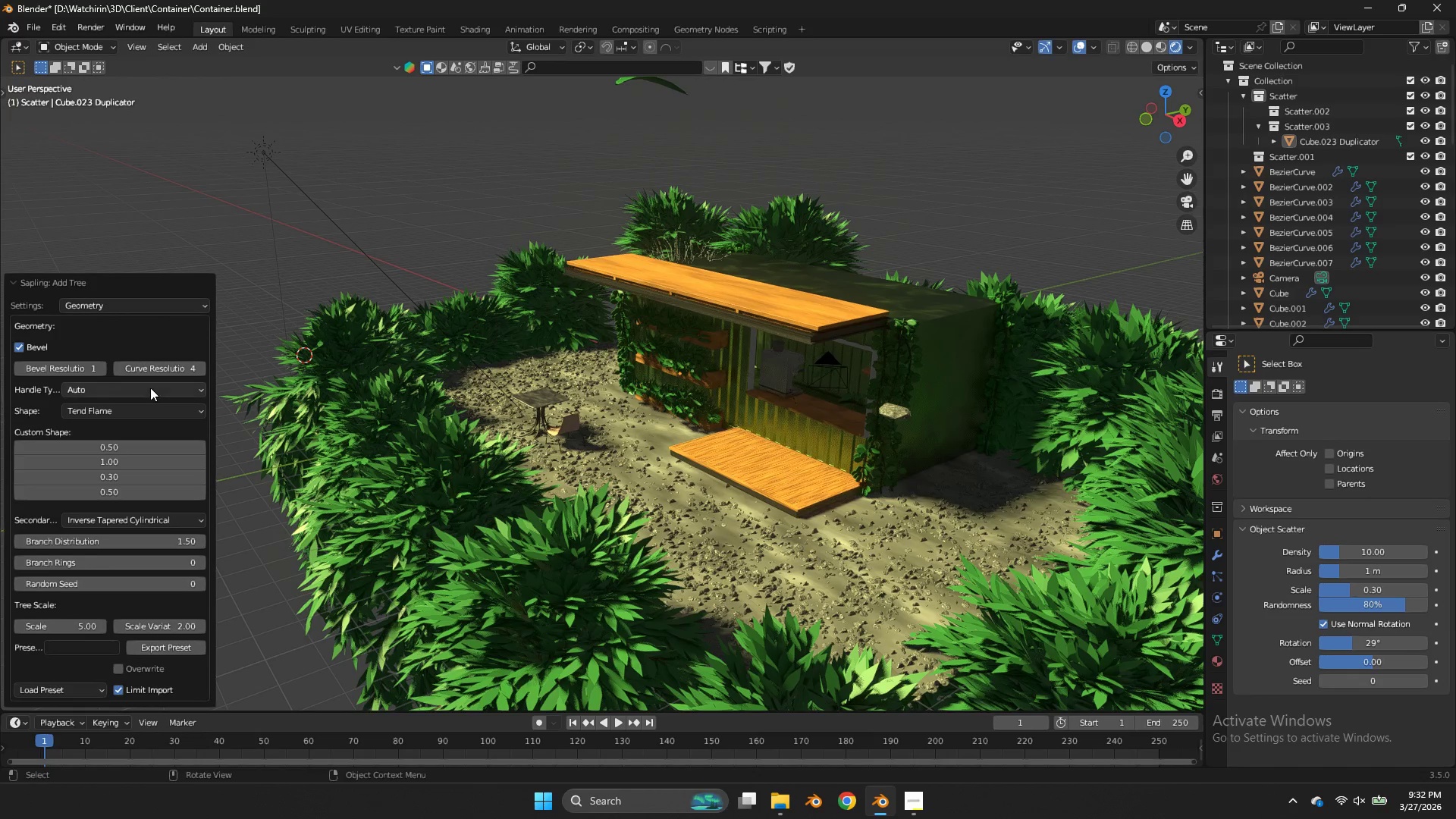 
mouse_move([154, 303])
 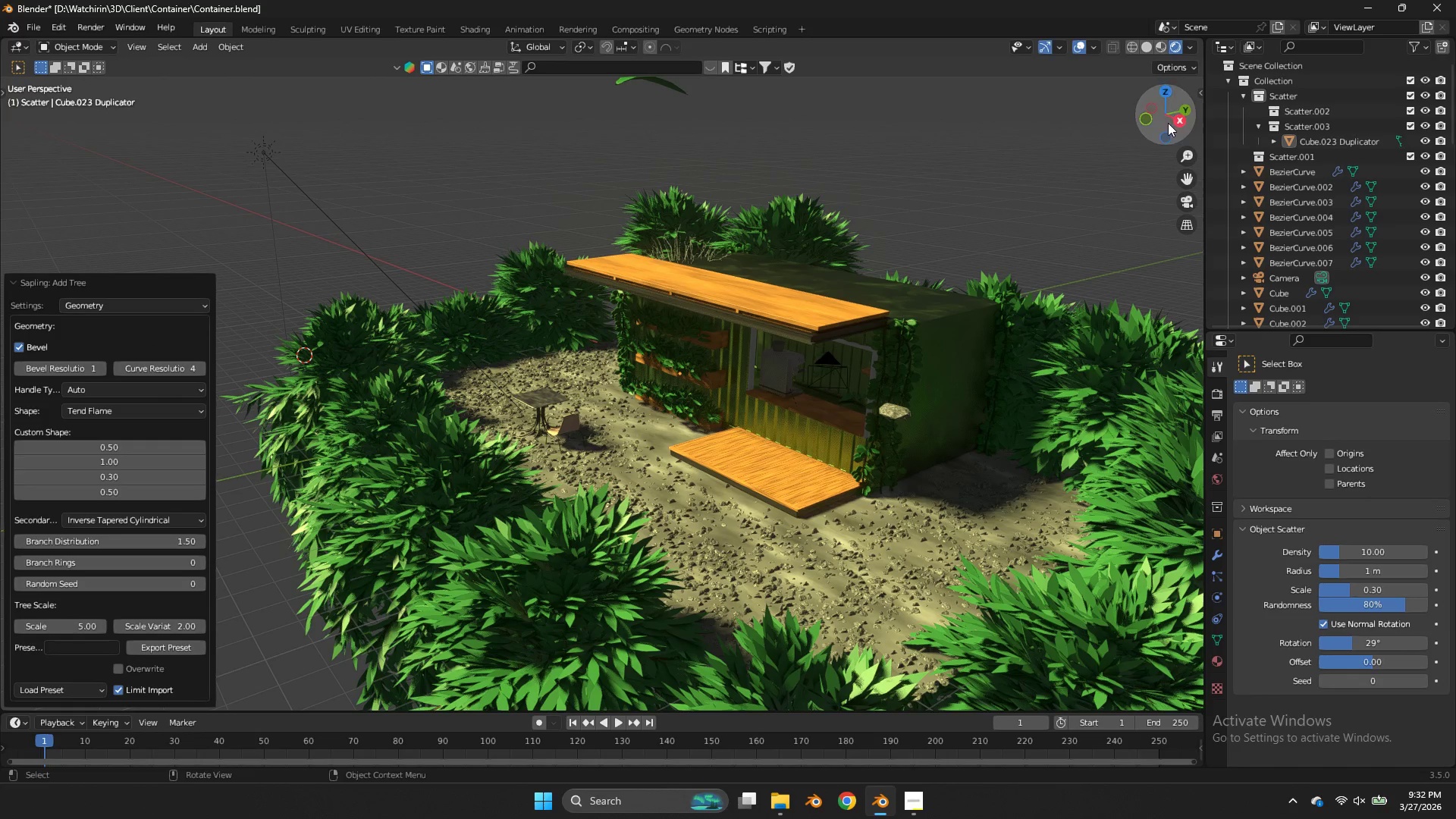 
left_click_drag(start_coordinate=[1168, 123], to_coordinate=[217, 125])
 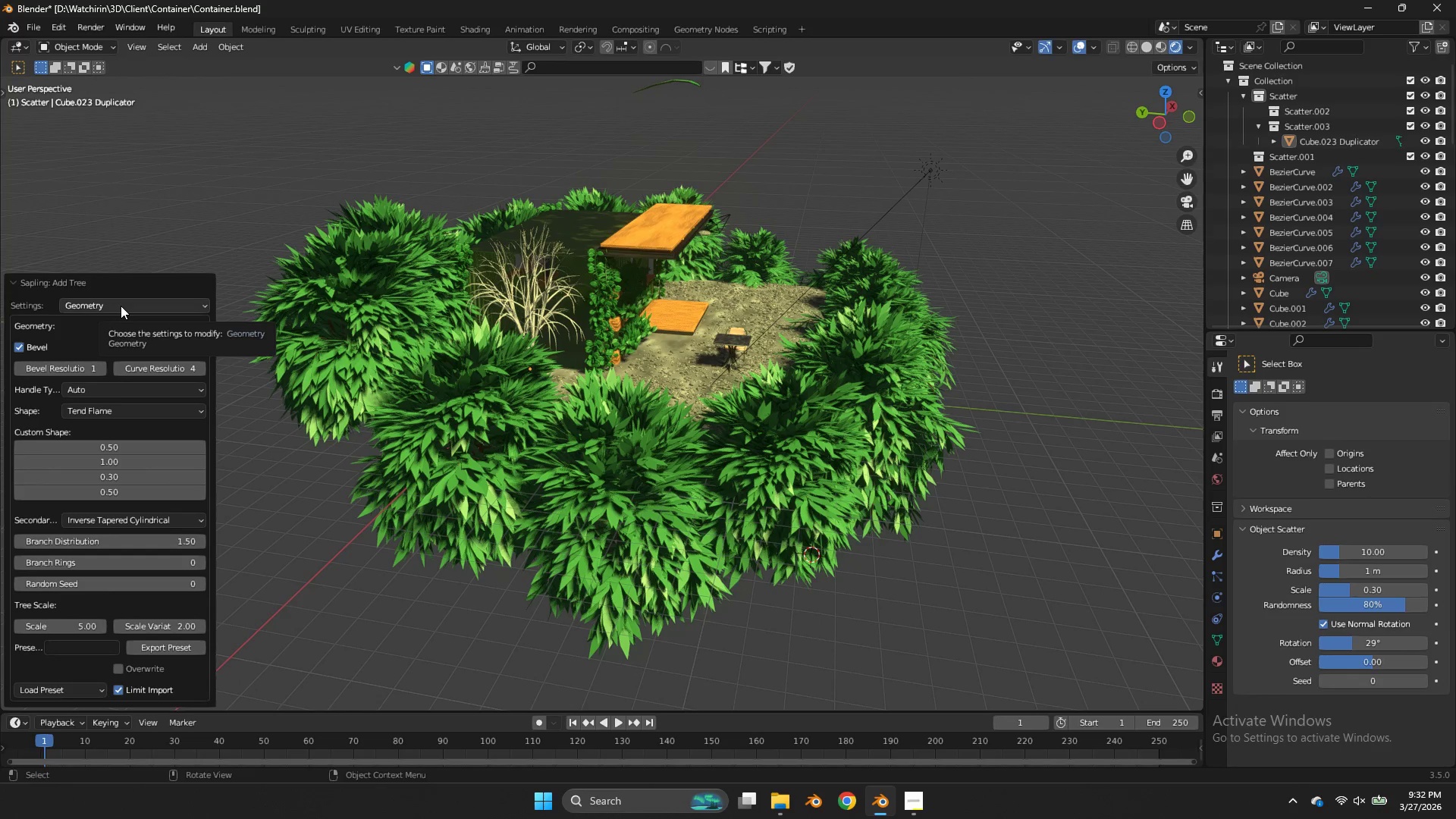 
wait(6.61)
 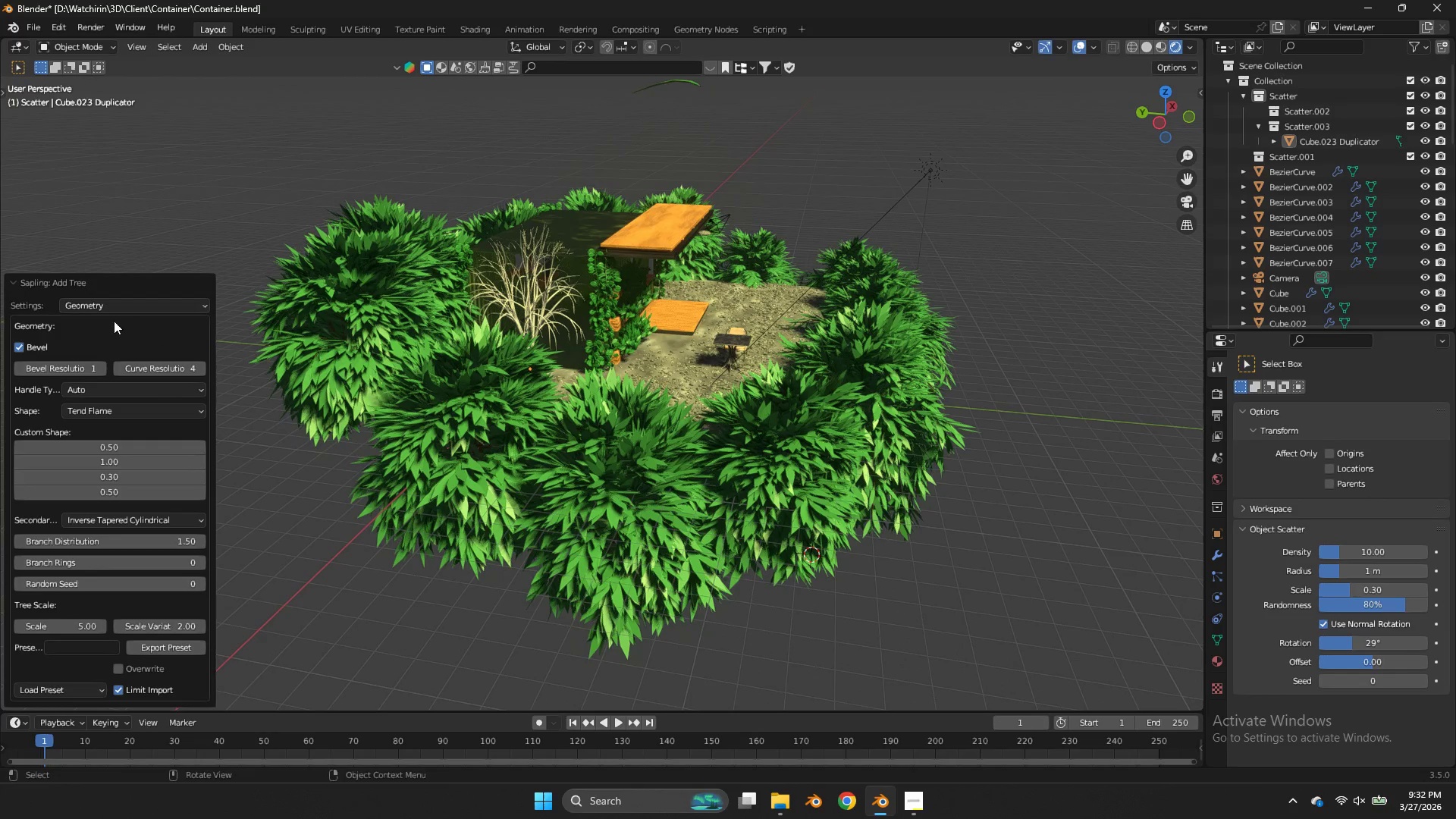 
left_click([118, 305])
 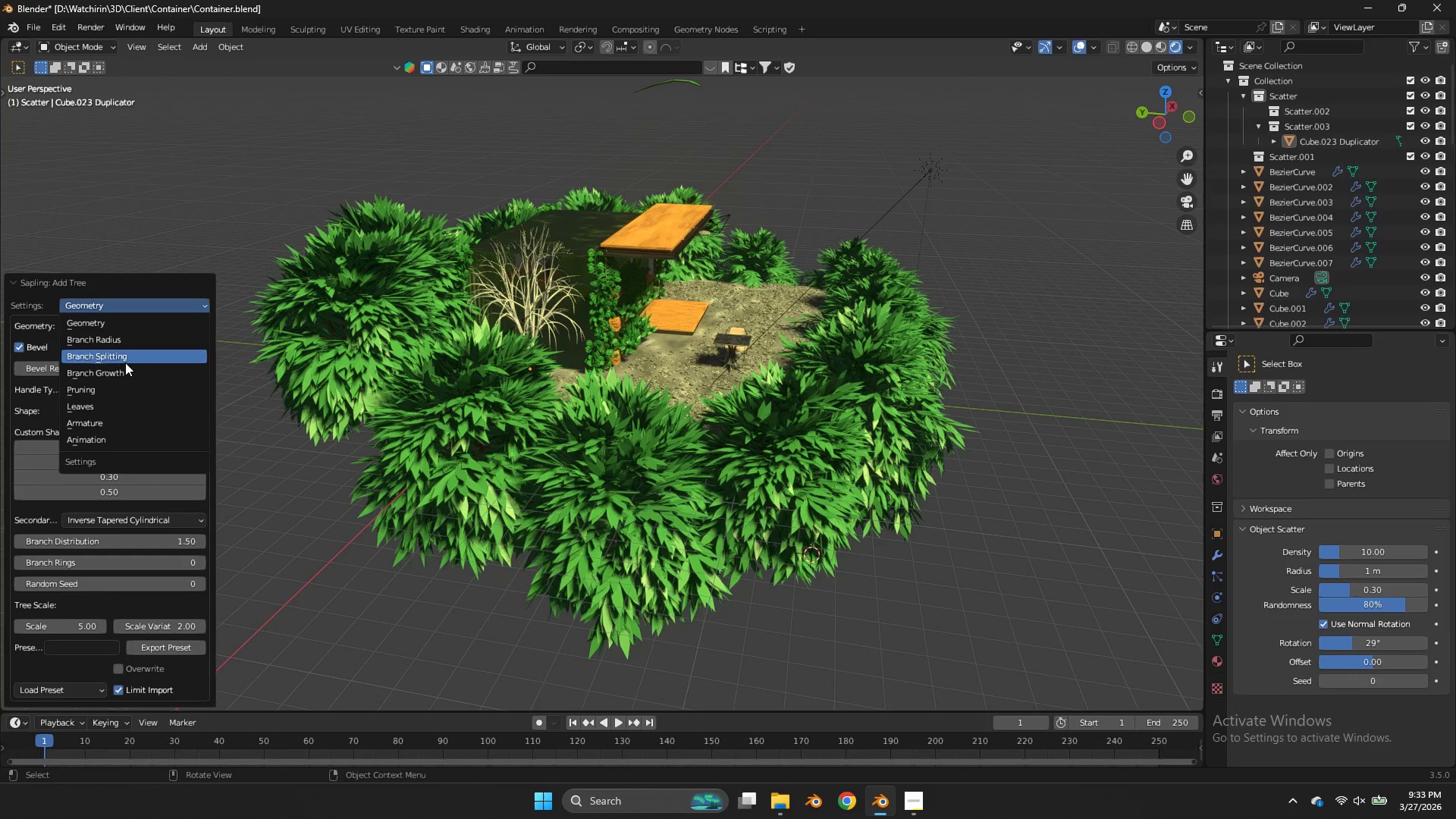 
left_click([123, 365])
 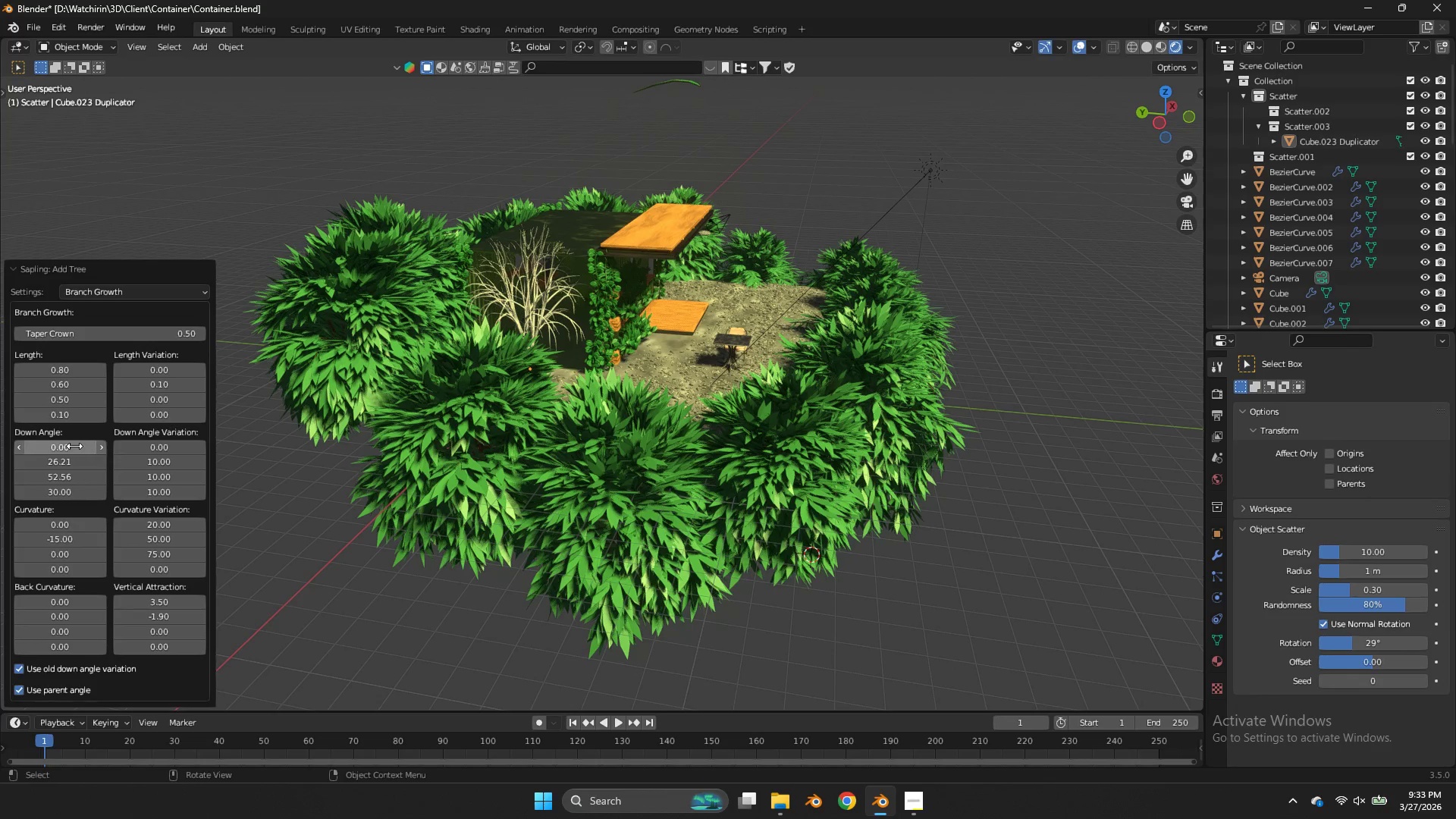 
left_click_drag(start_coordinate=[73, 457], to_coordinate=[690, 452])
 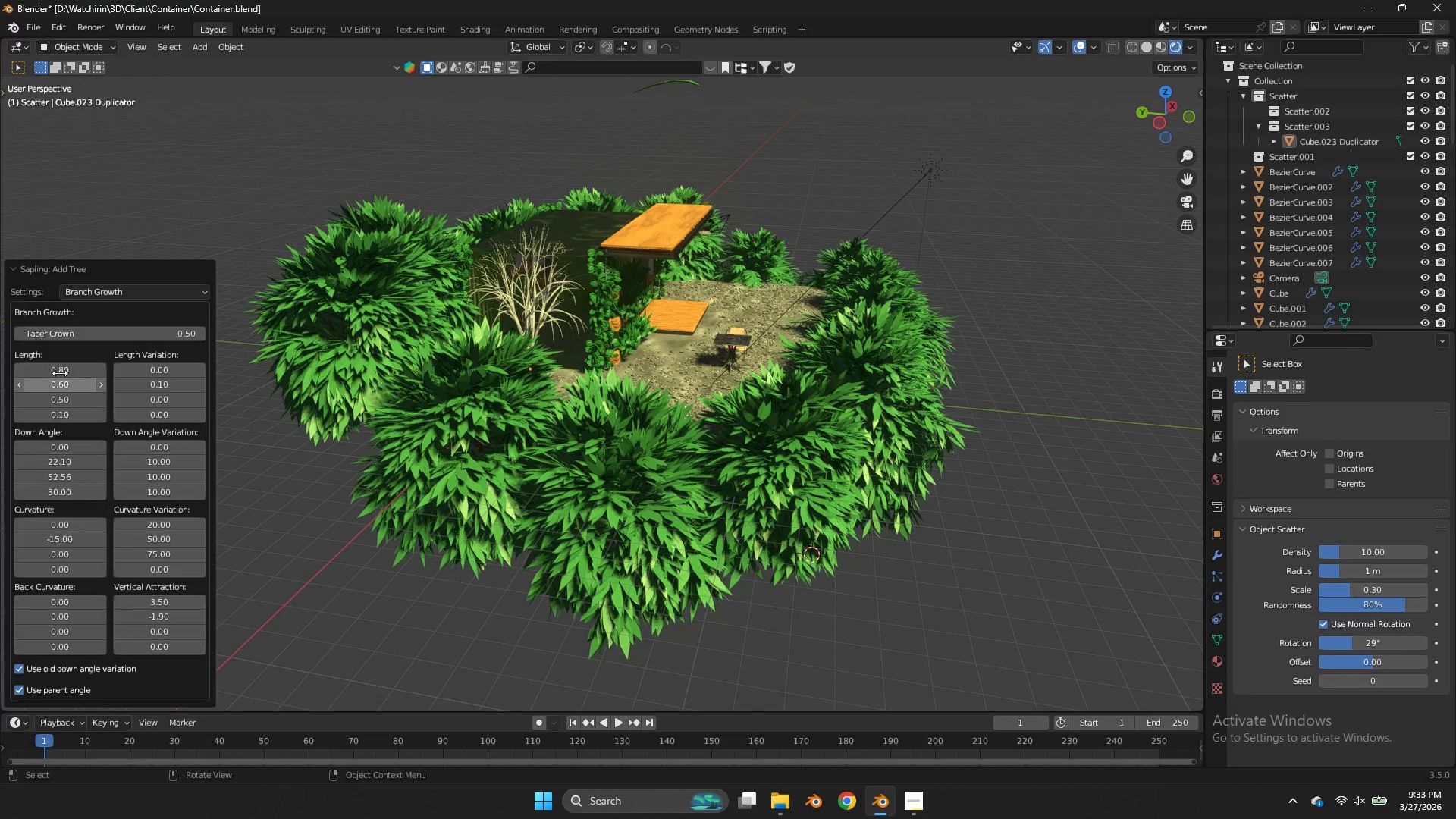 
left_click_drag(start_coordinate=[61, 369], to_coordinate=[822, 369])
 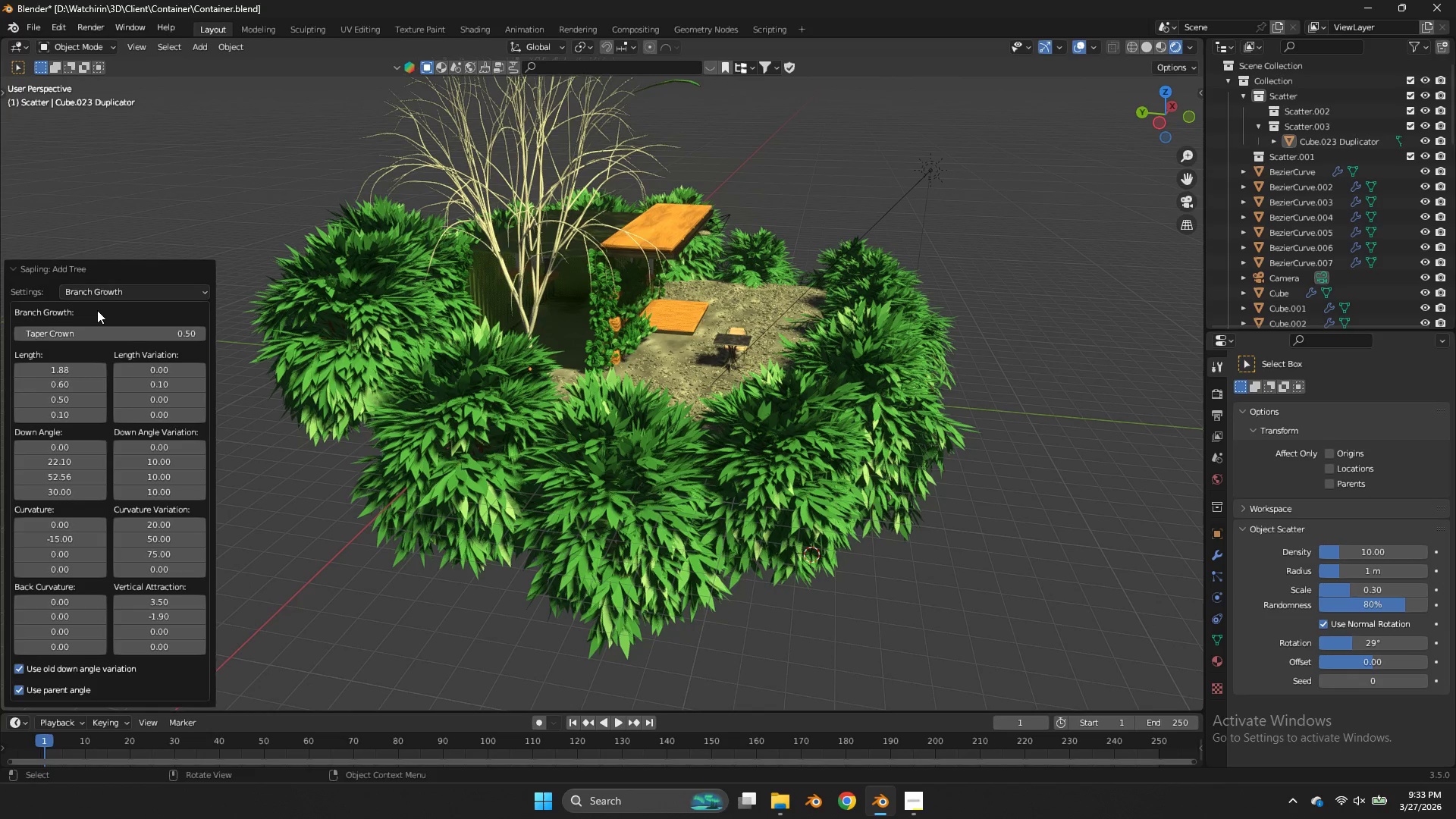 
left_click([97, 297])
 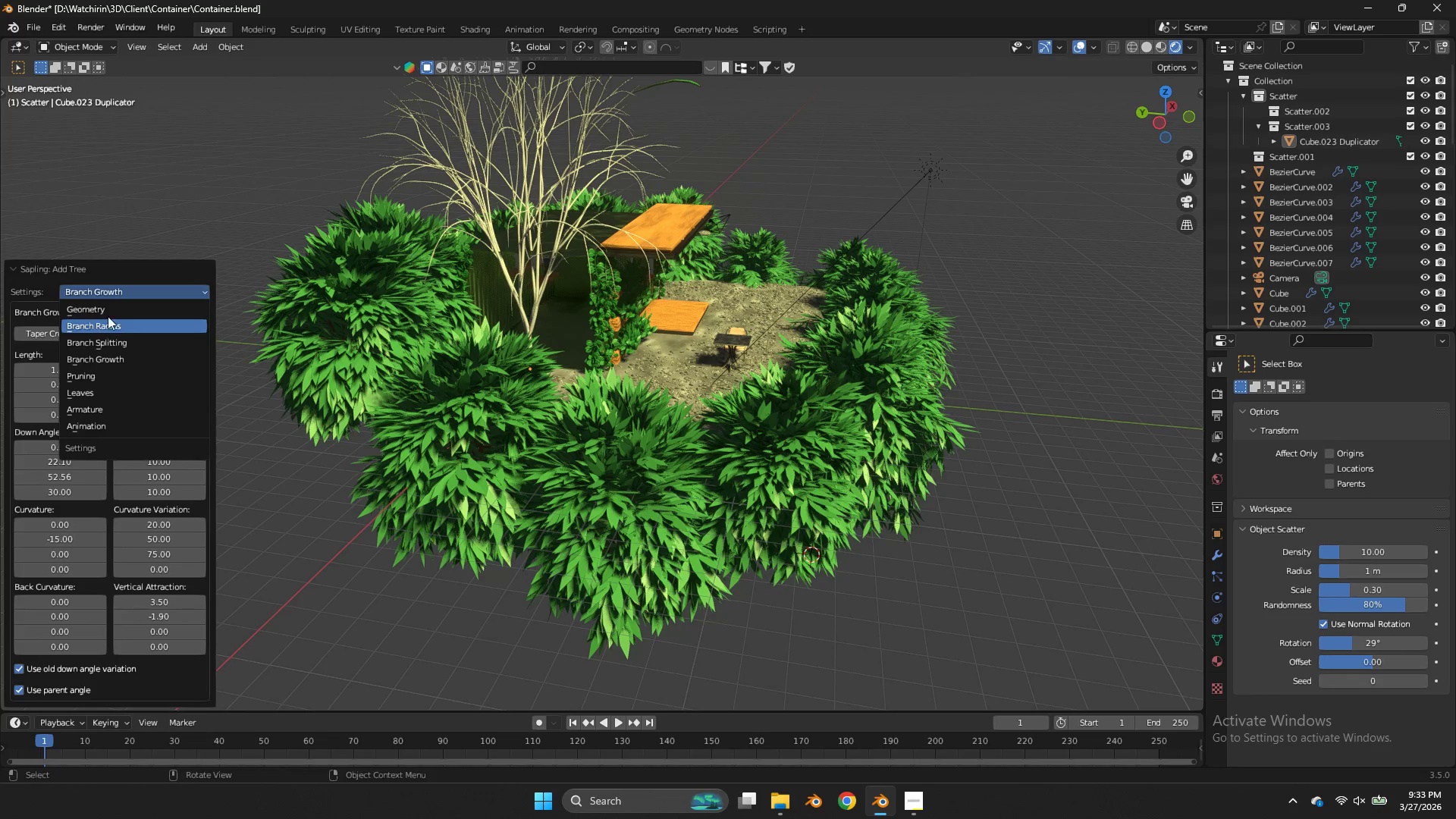 
left_click([106, 309])
 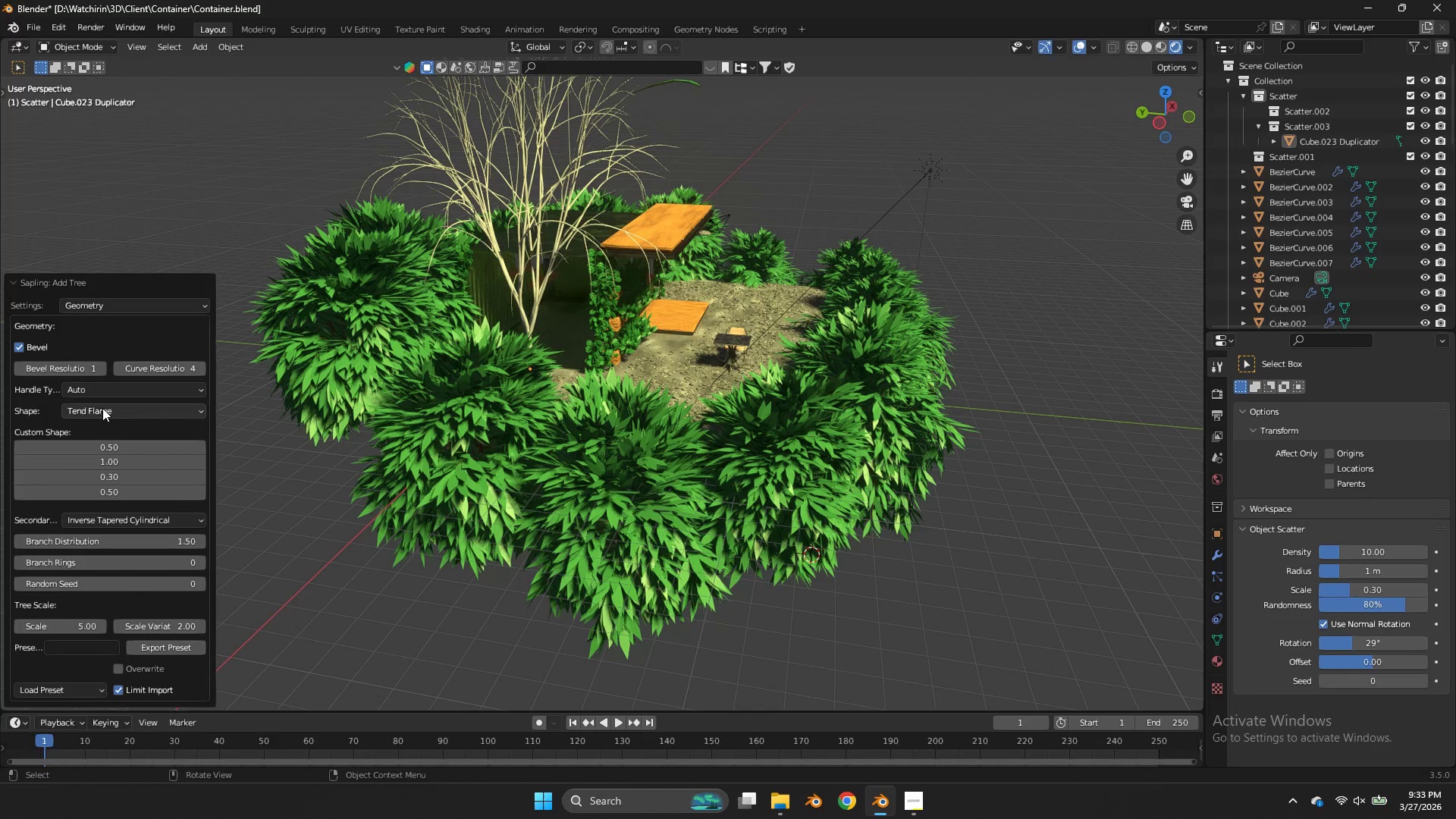 
left_click([105, 392])
 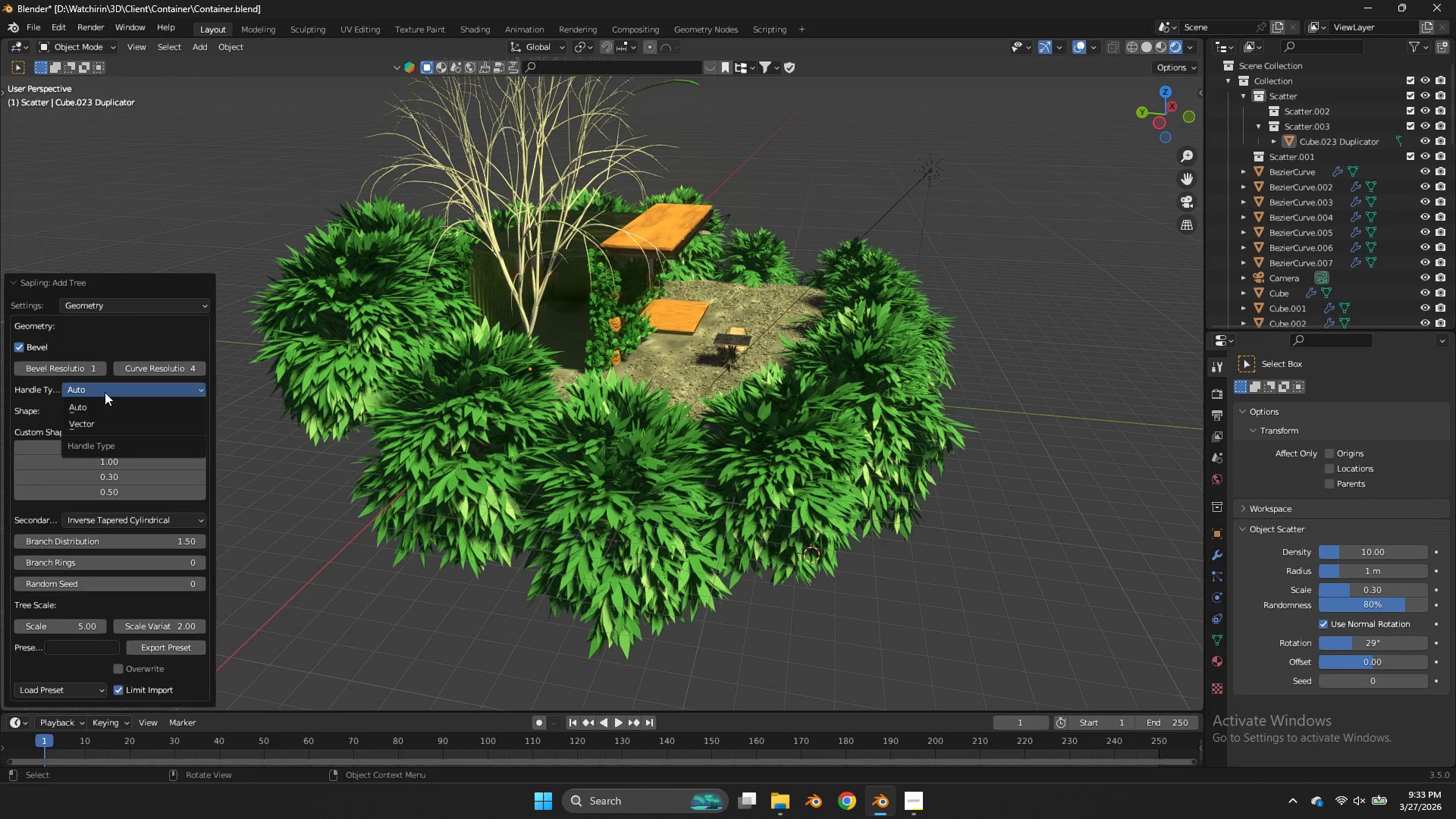 
left_click([105, 392])
 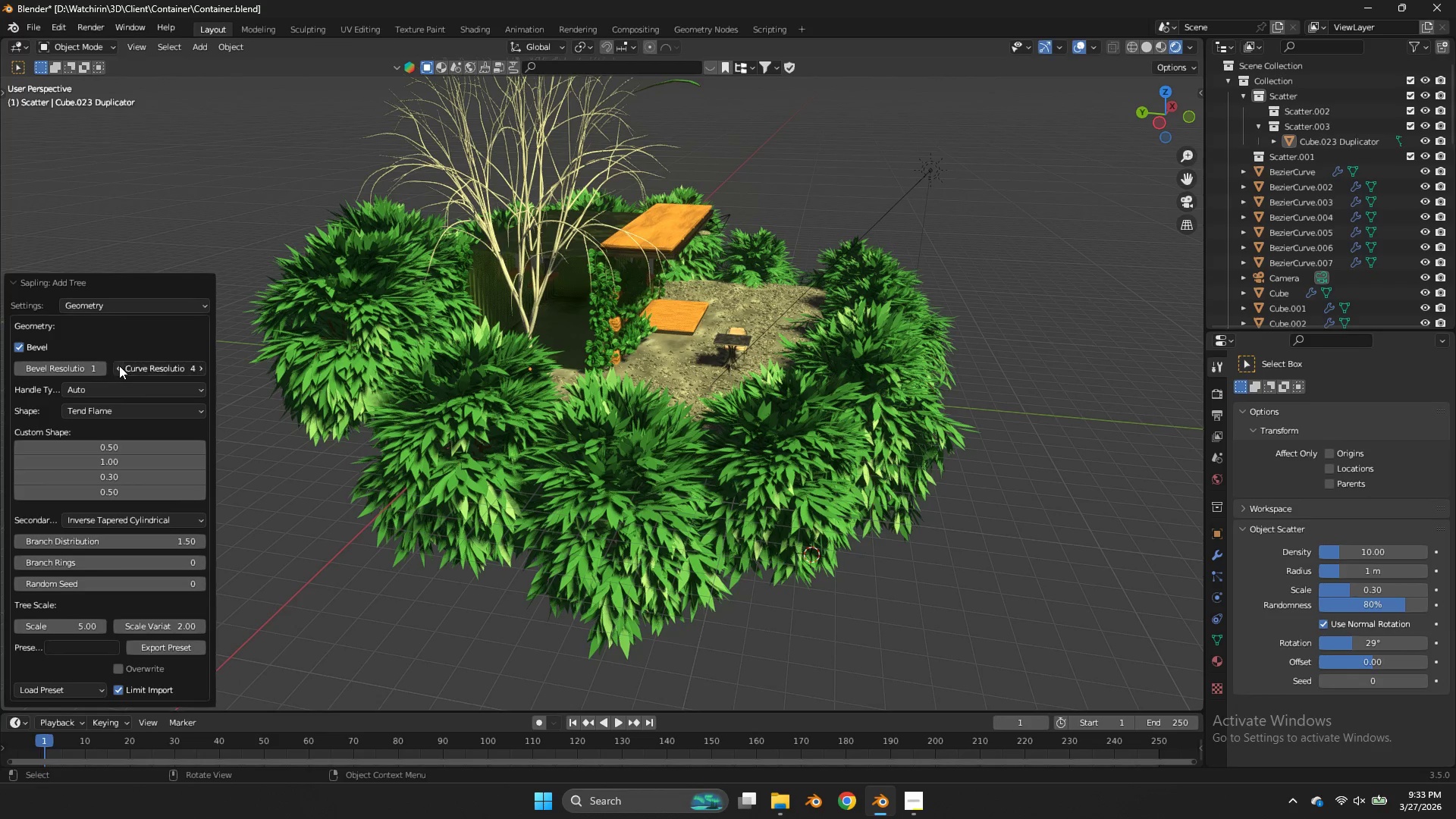 
double_click([119, 366])
 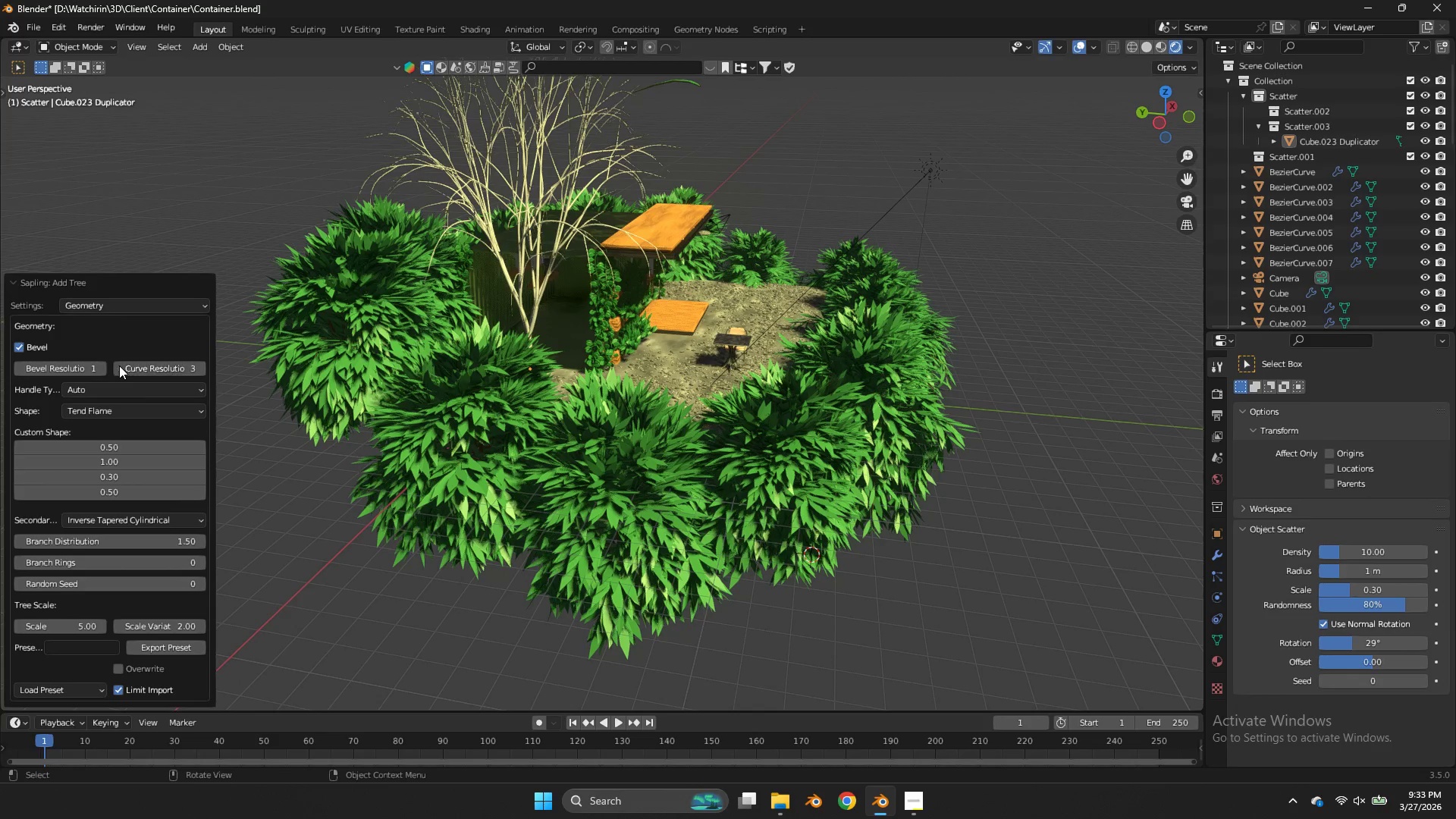 
triple_click([119, 366])
 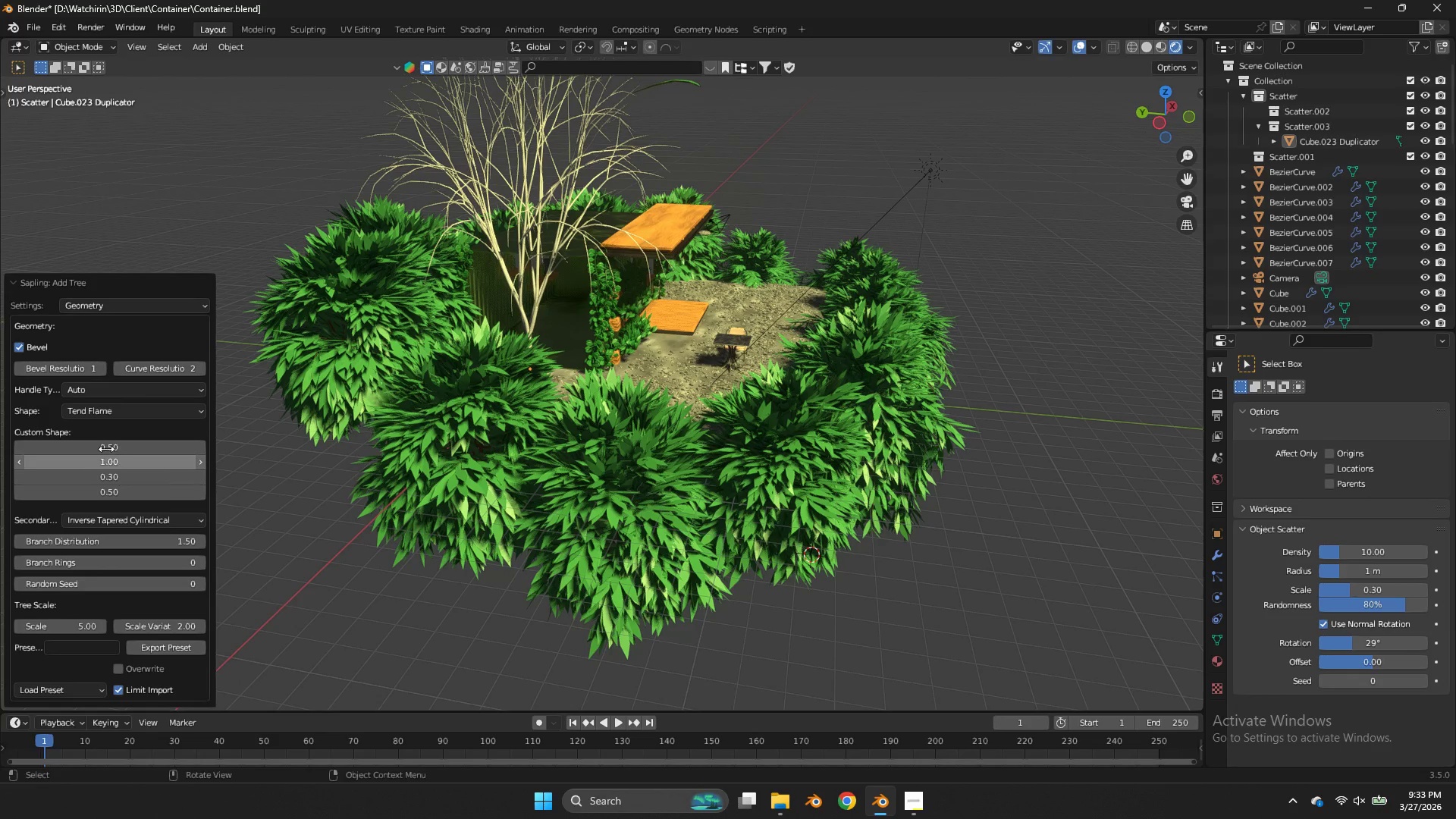 
left_click_drag(start_coordinate=[96, 446], to_coordinate=[838, 443])
 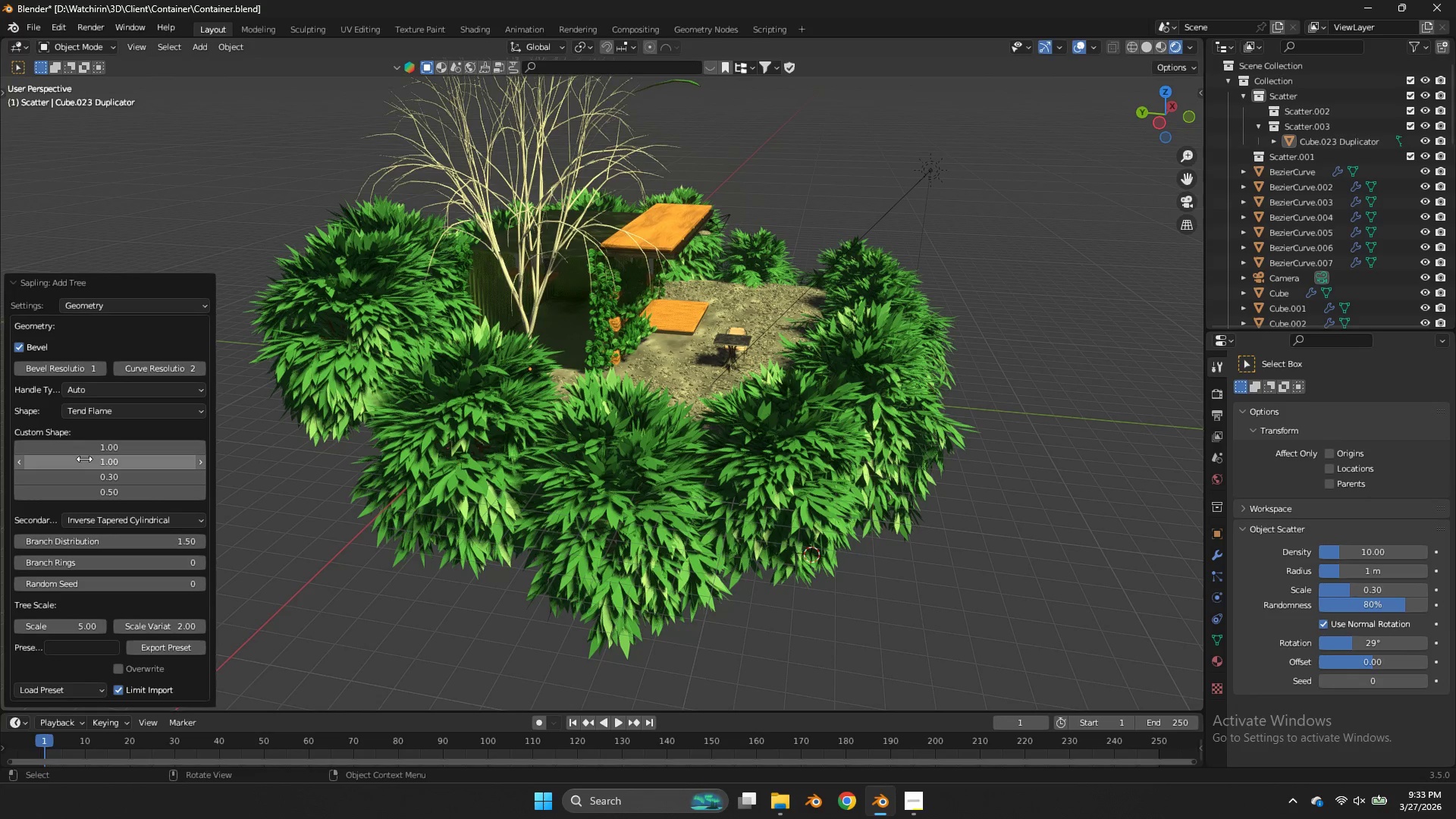 
left_click_drag(start_coordinate=[84, 459], to_coordinate=[868, 462])
 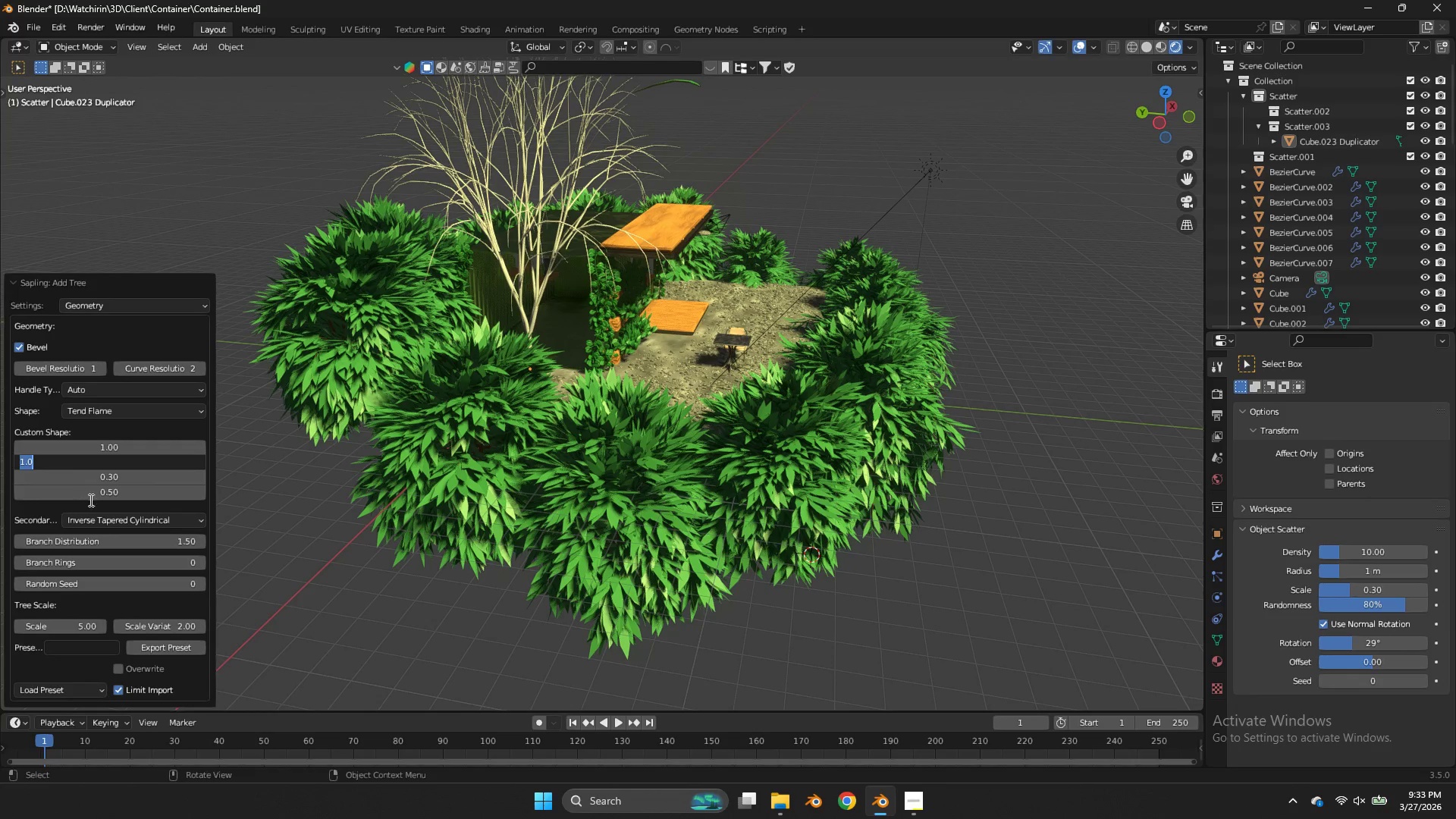 
left_click([91, 501])
 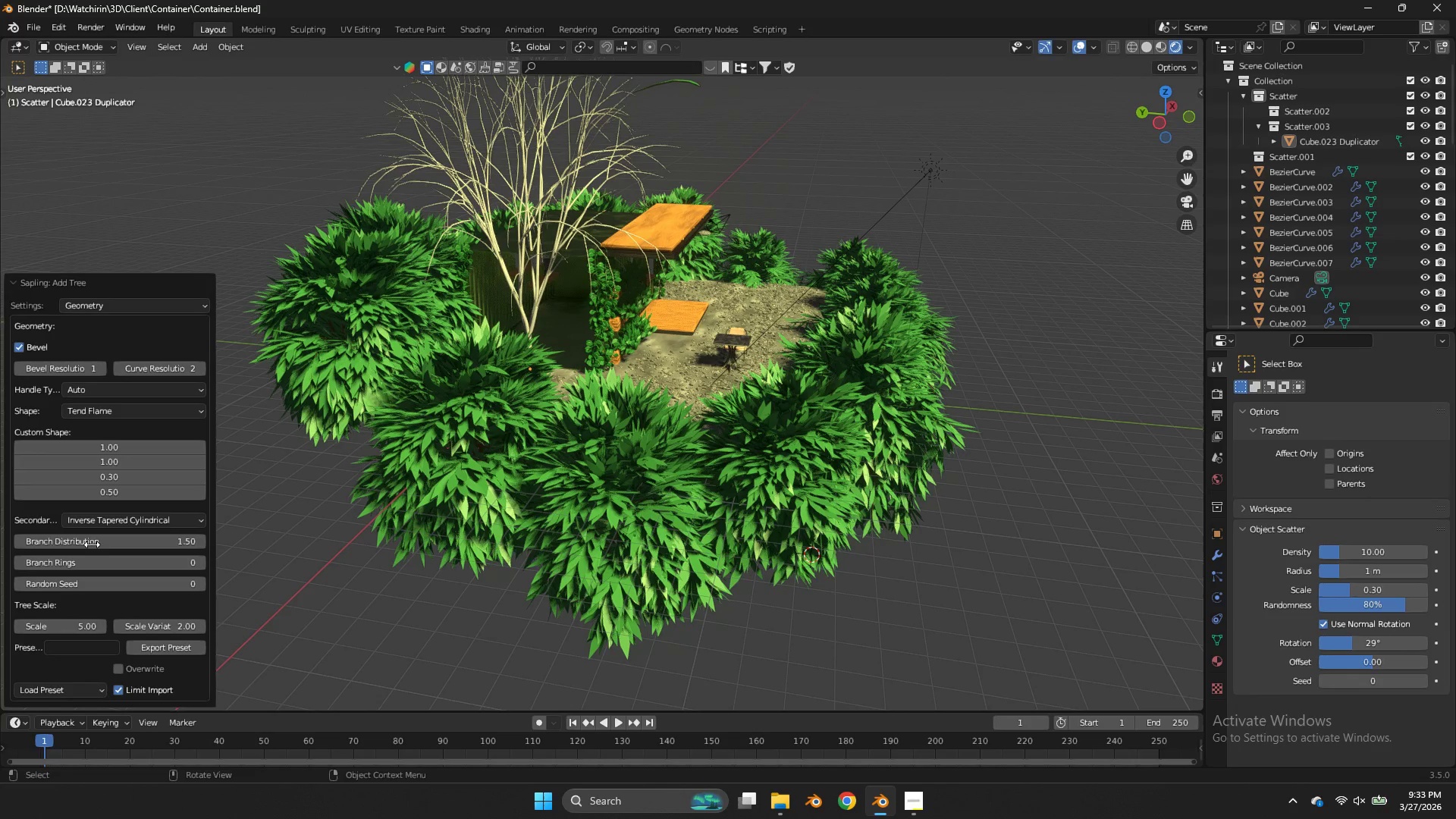 
left_click_drag(start_coordinate=[86, 539], to_coordinate=[846, 350])
 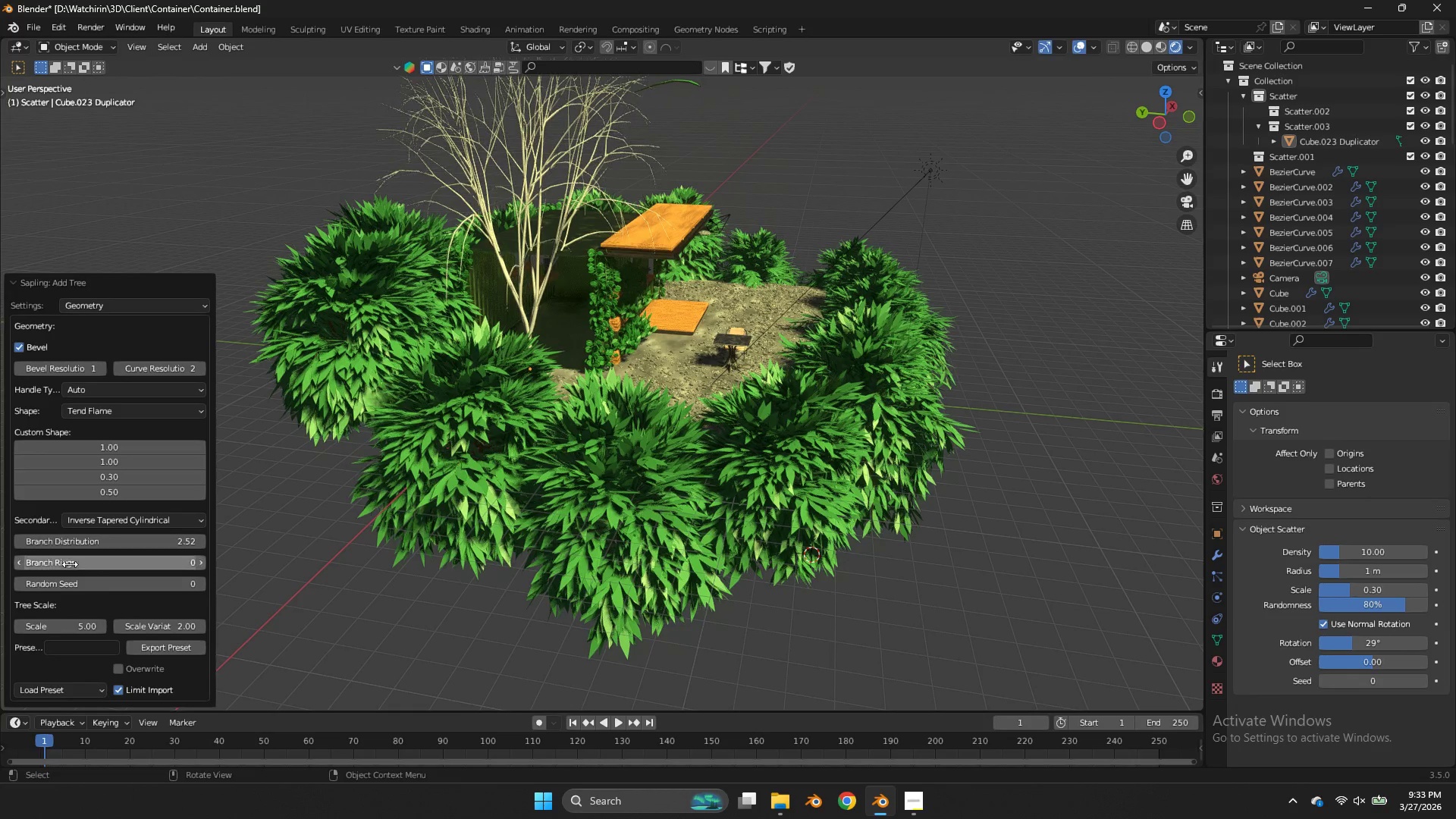 
left_click_drag(start_coordinate=[70, 564], to_coordinate=[843, 375])
 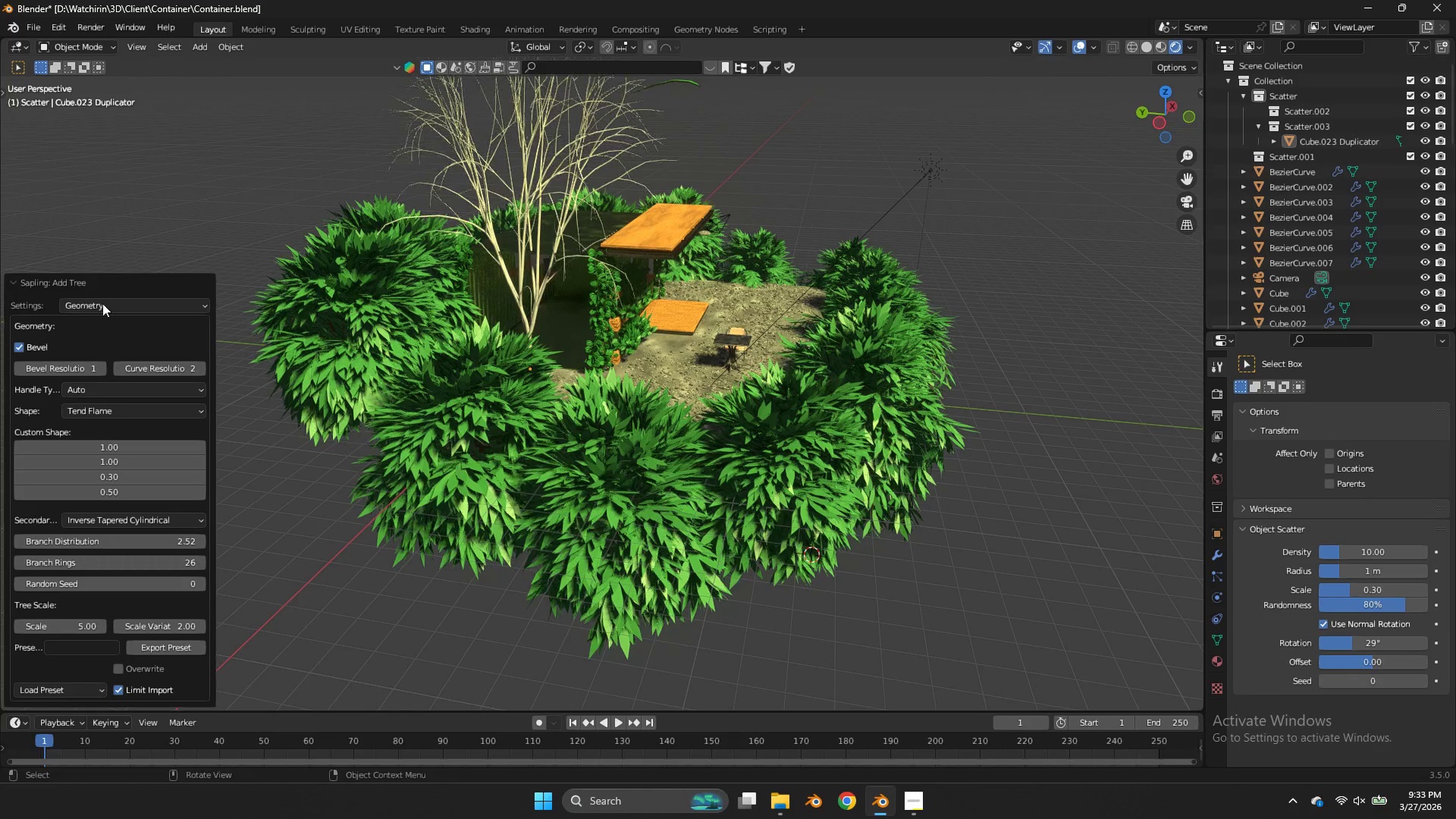 
left_click([104, 303])
 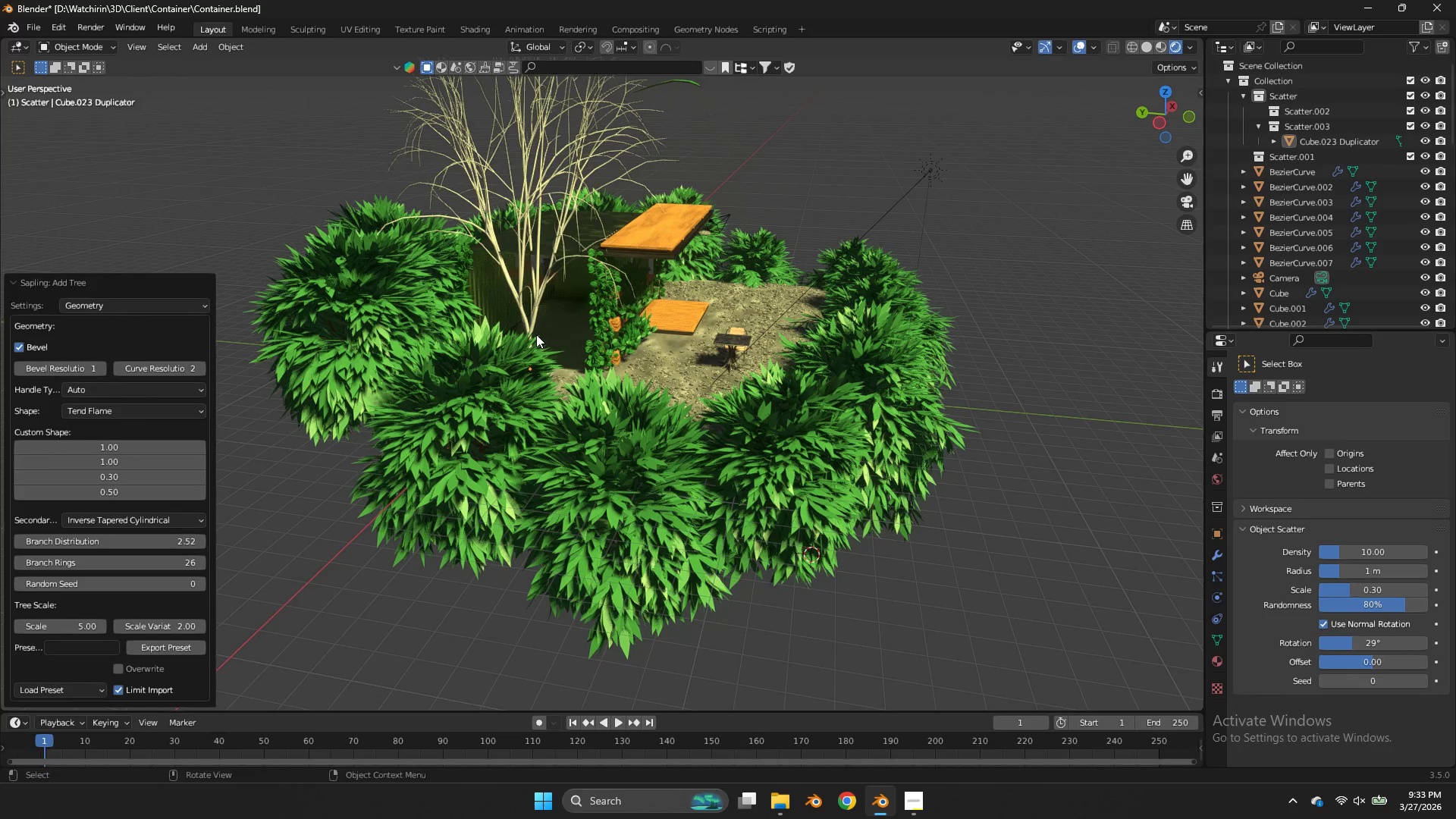 
key(Z)
 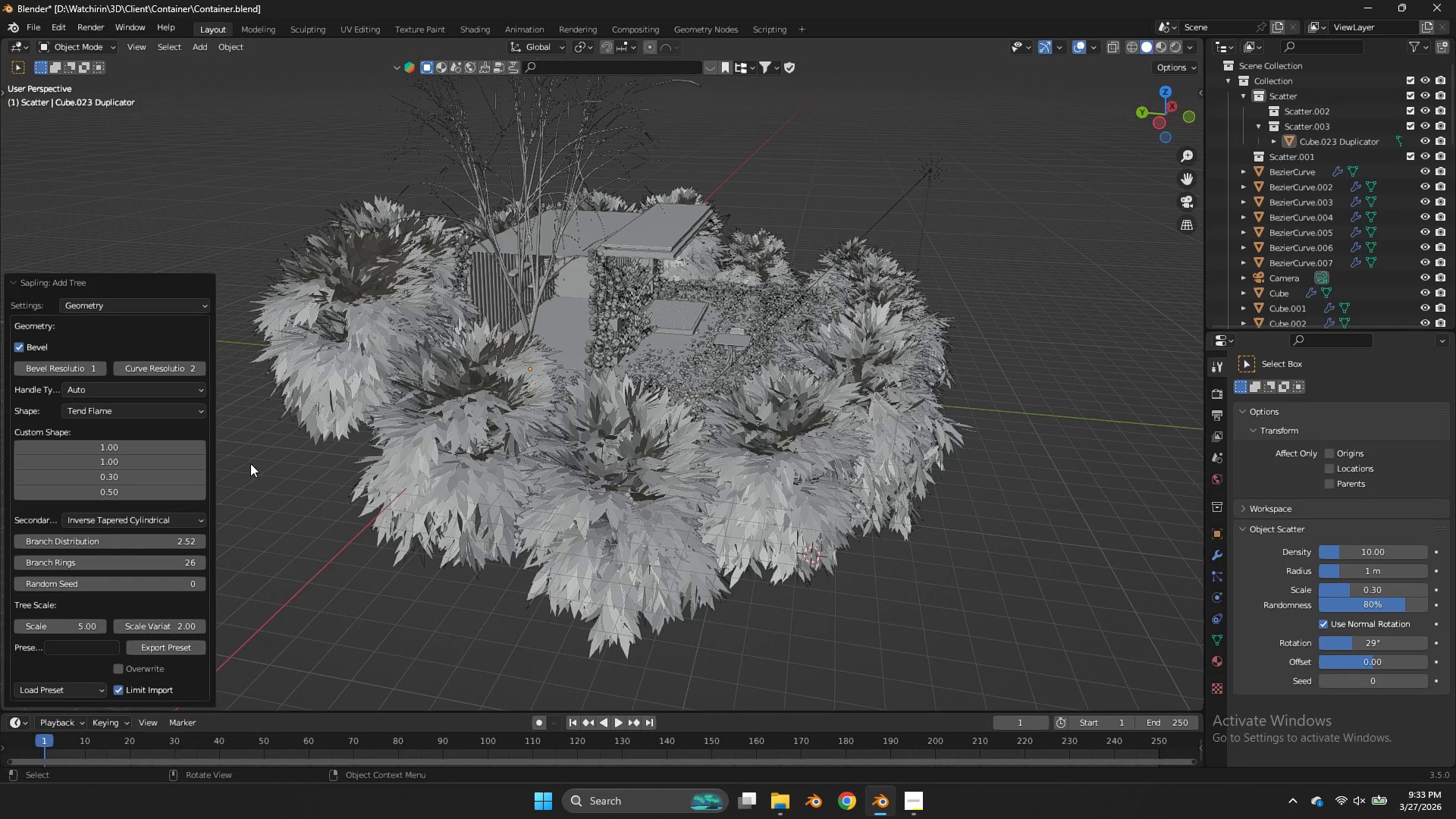 
left_click([141, 307])
 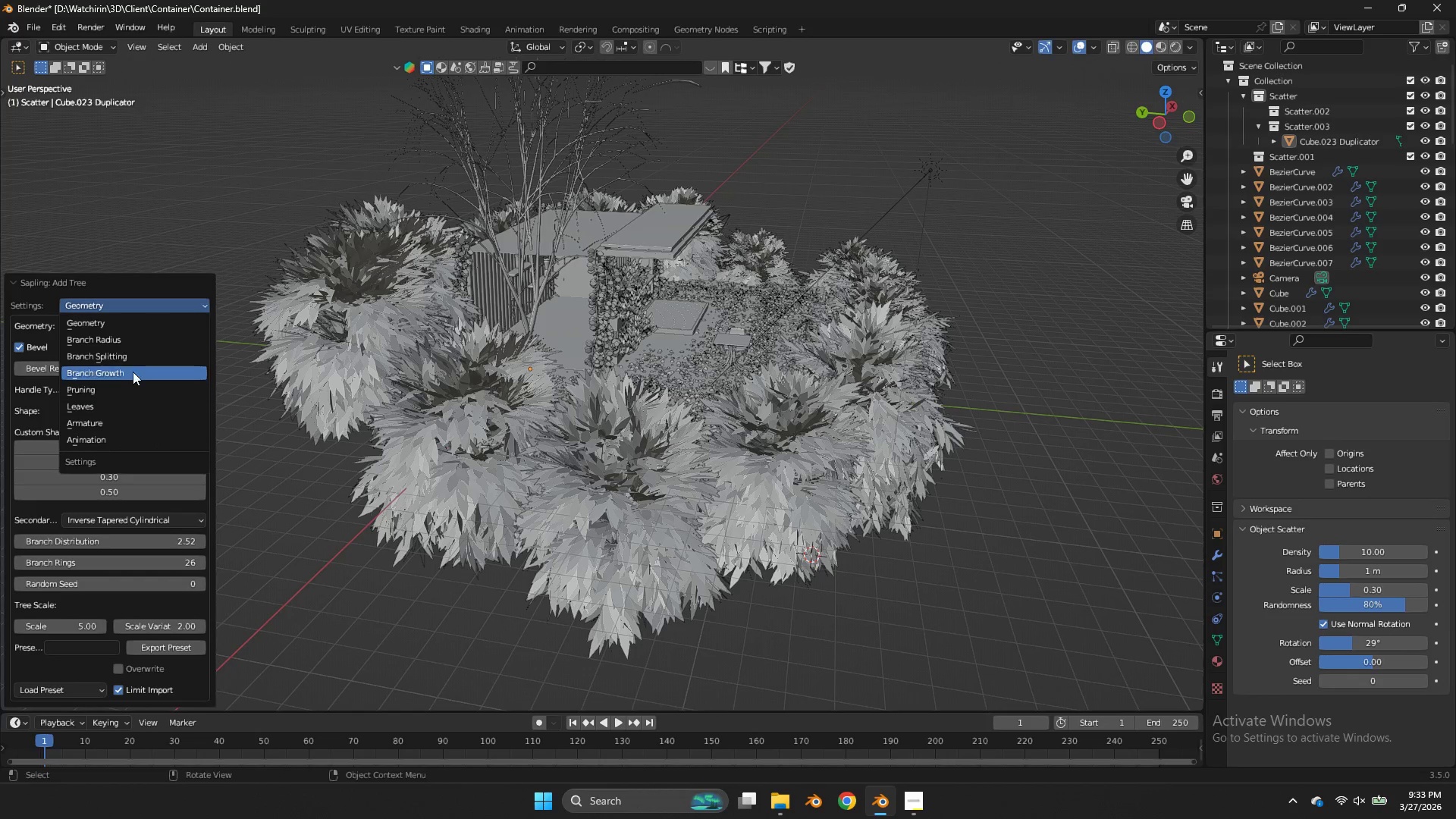 
left_click([127, 356])
 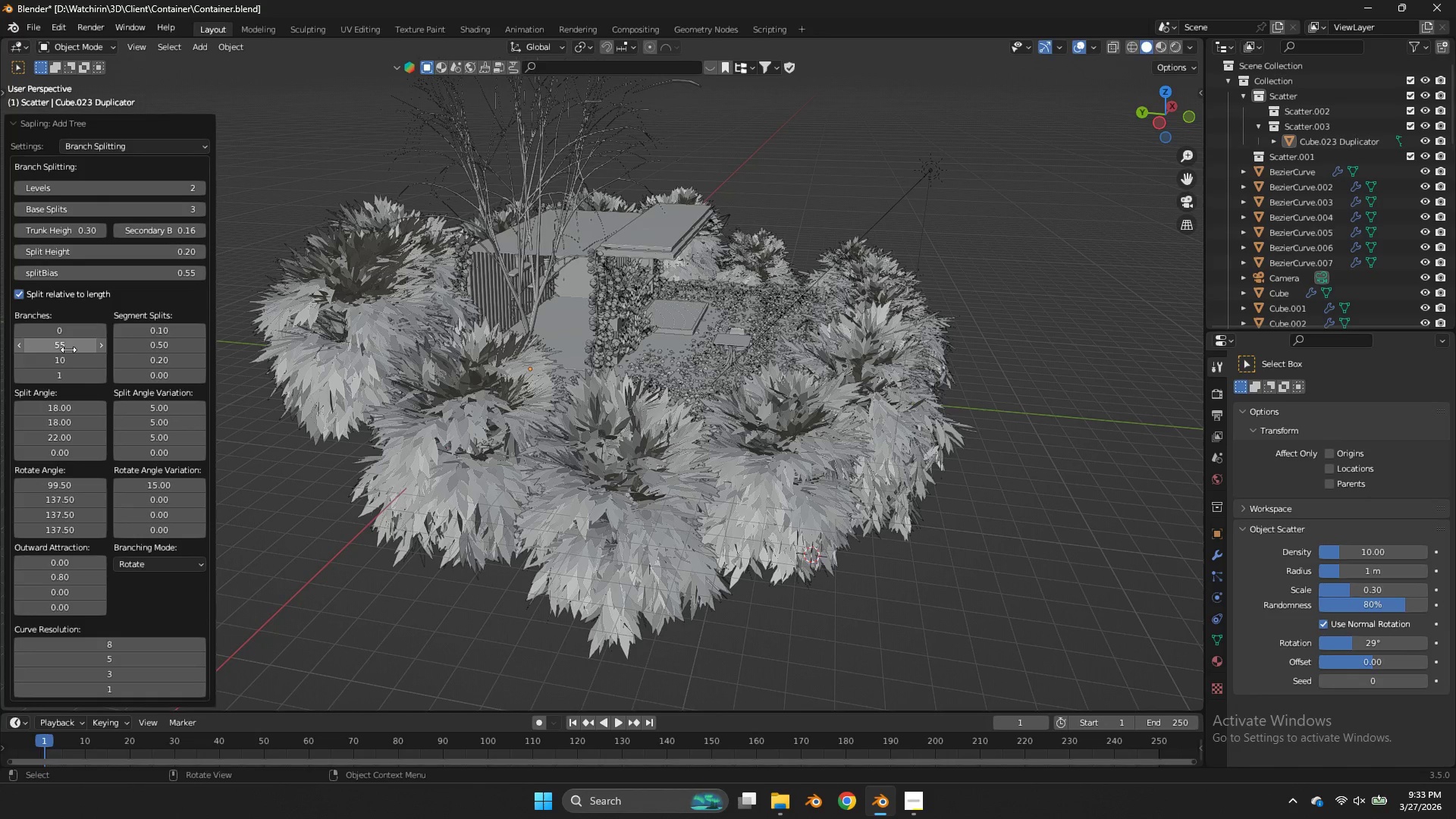 
left_click_drag(start_coordinate=[65, 347], to_coordinate=[761, 342])
 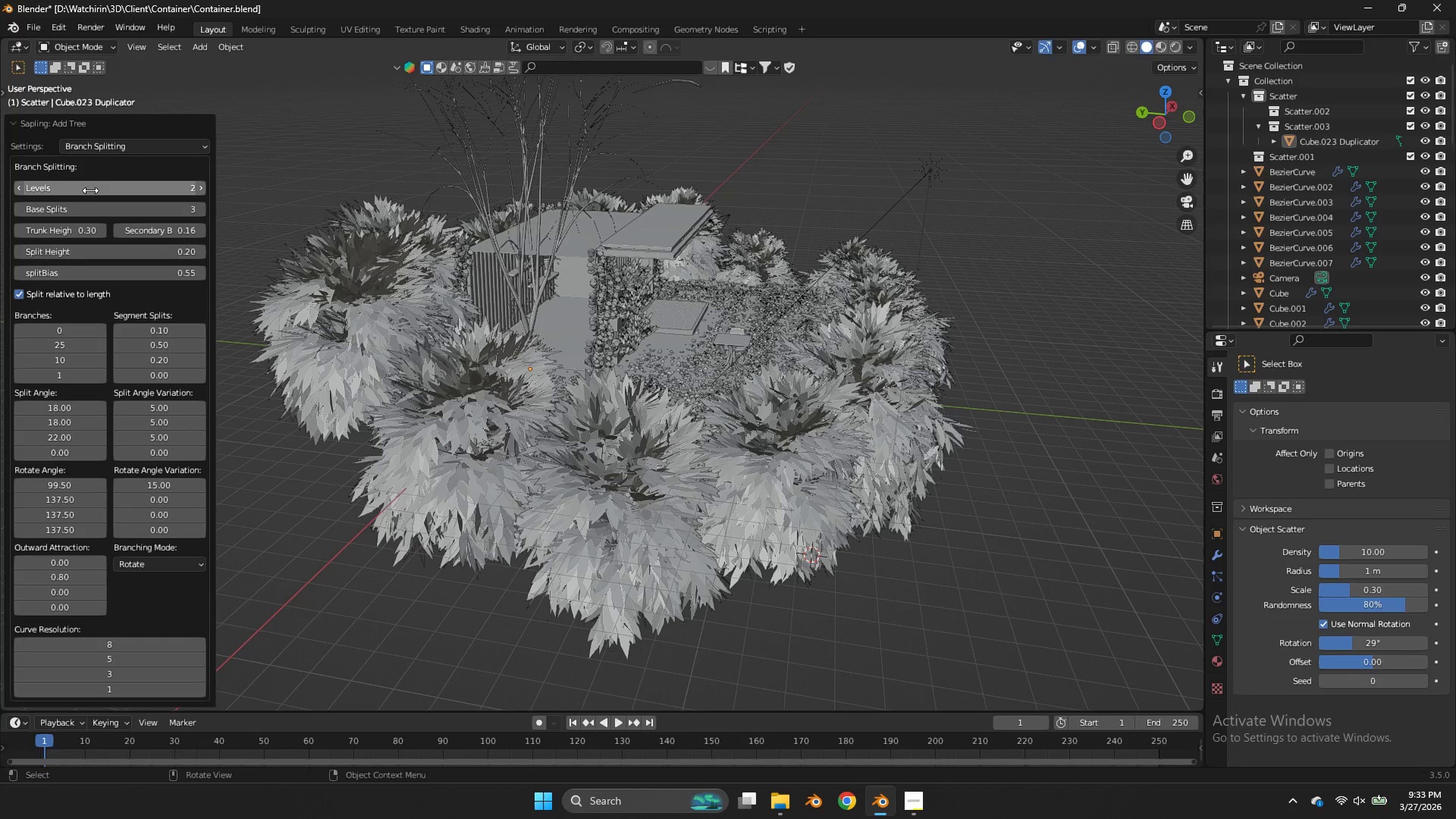 
left_click_drag(start_coordinate=[89, 190], to_coordinate=[844, 381])
 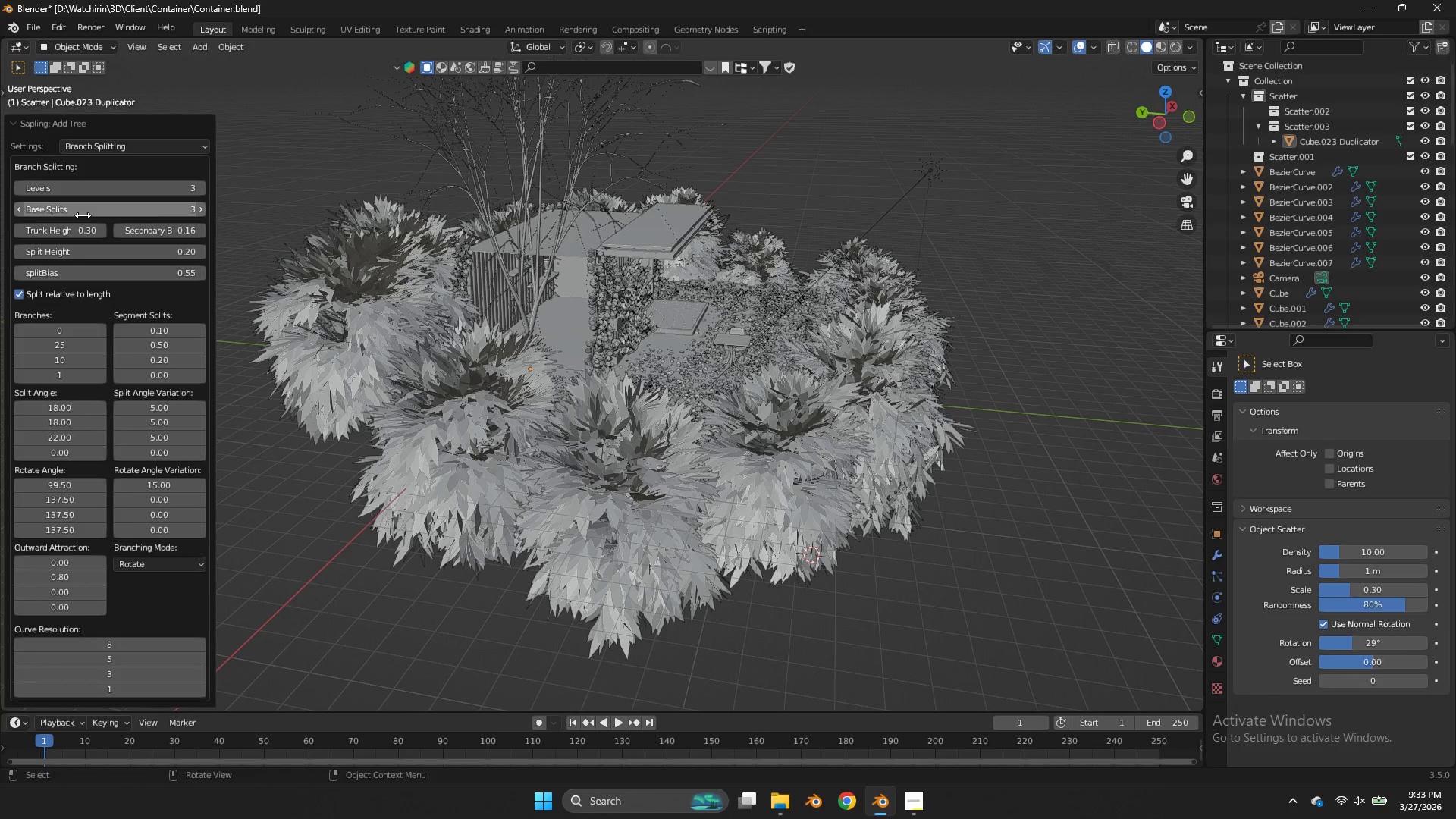 
left_click_drag(start_coordinate=[83, 215], to_coordinate=[818, 400])
 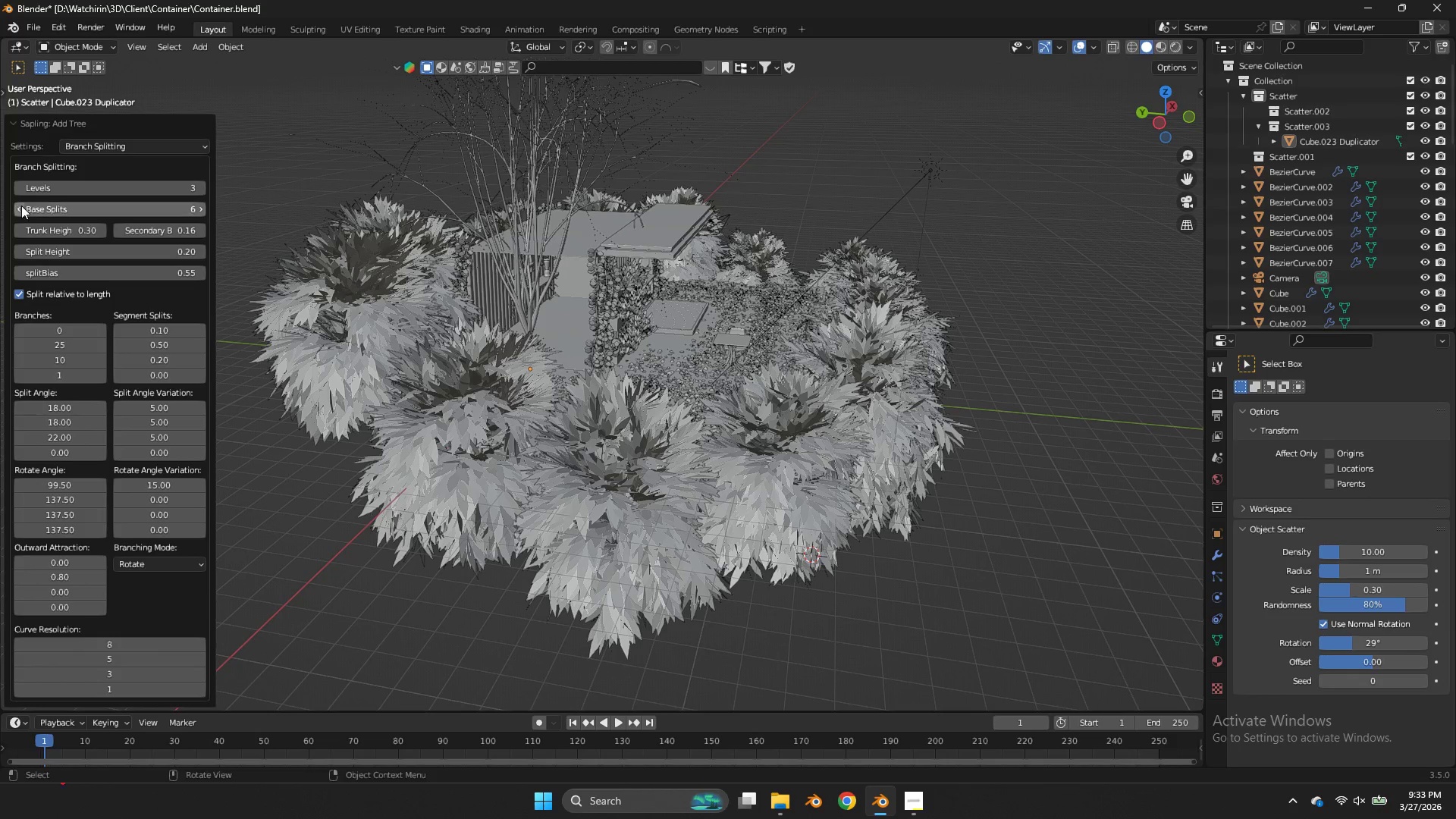 
double_click([20, 206])
 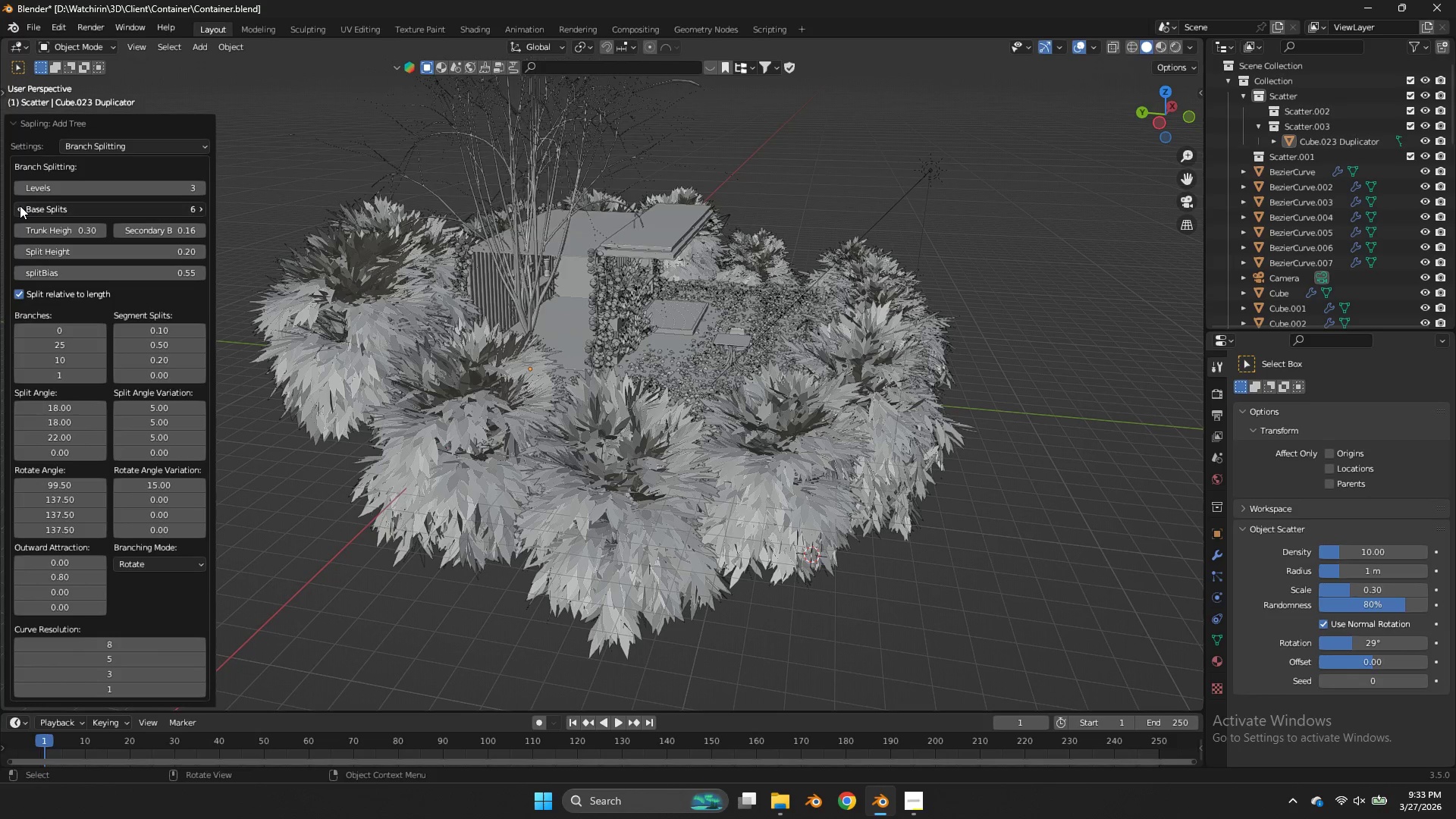 
triple_click([20, 206])
 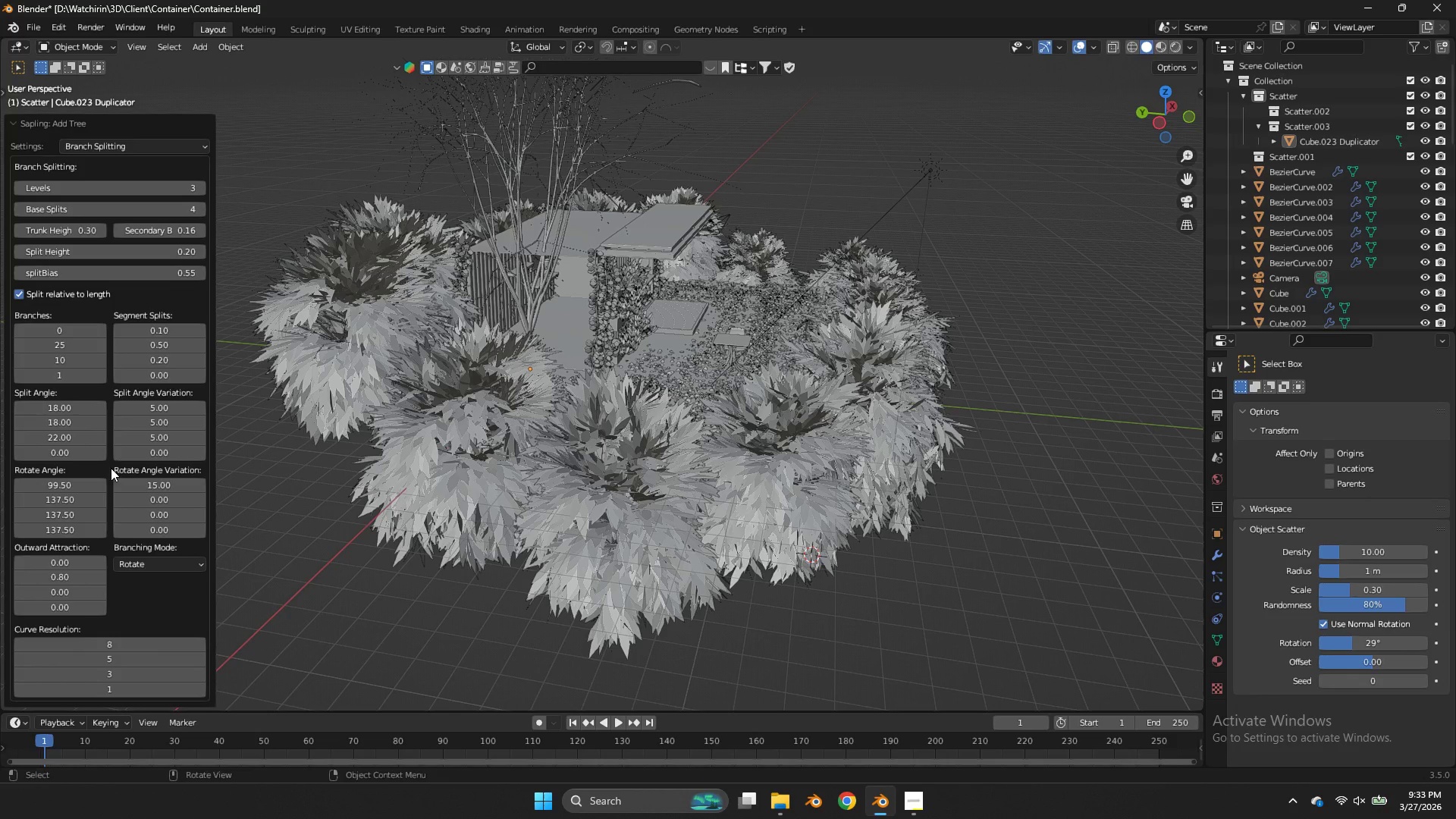 
left_click([142, 146])
 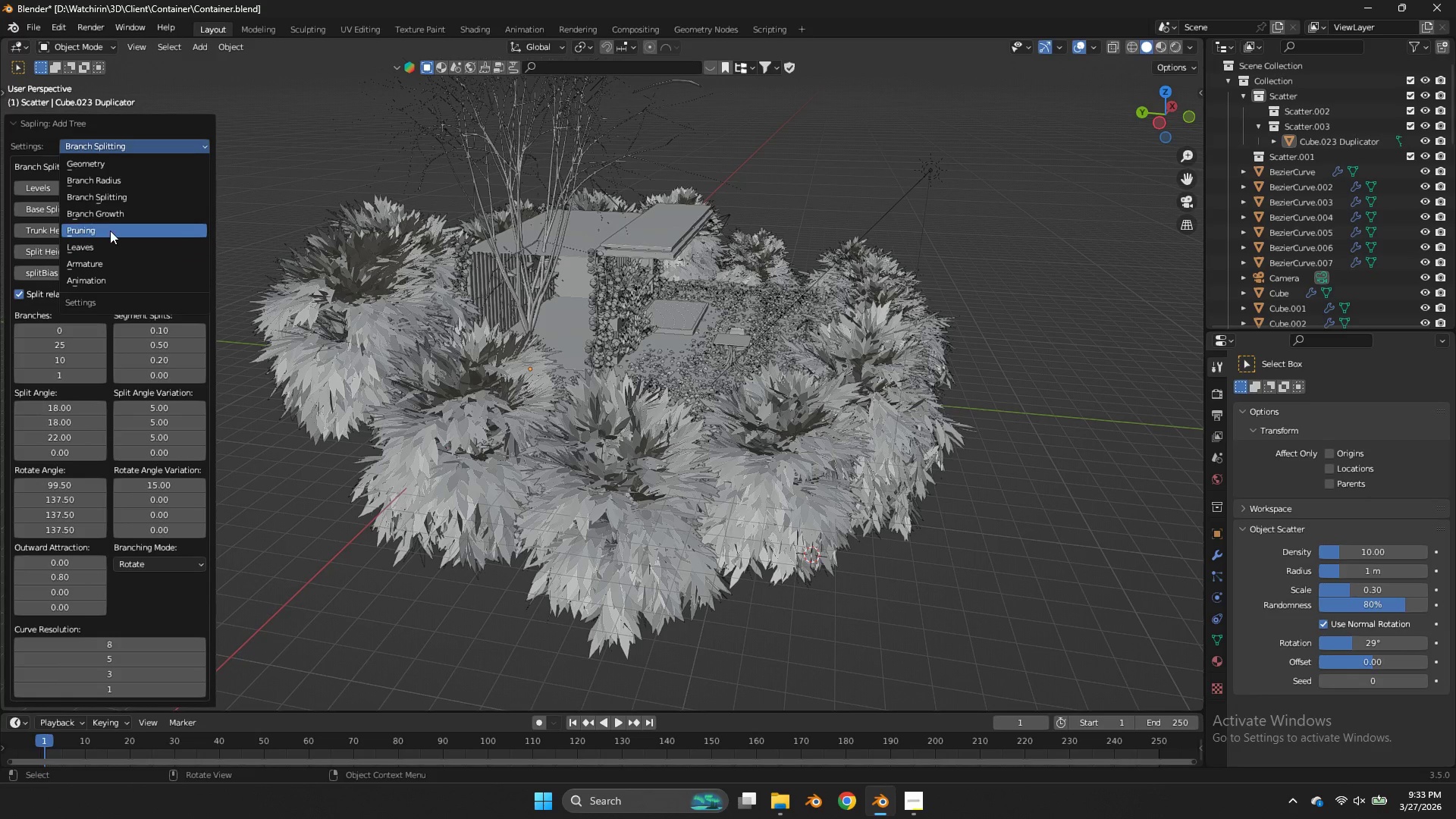 
left_click([112, 212])
 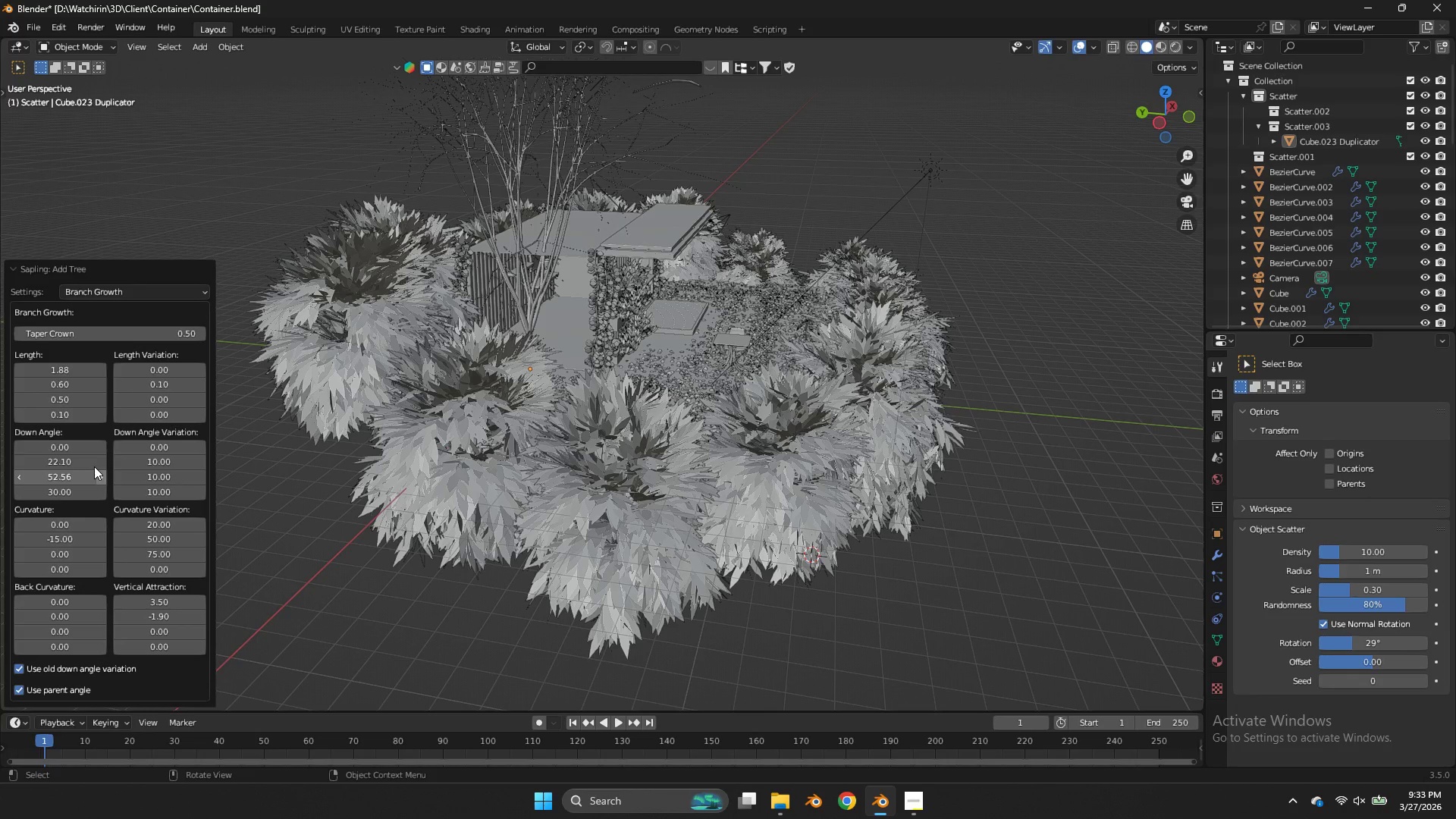 
left_click_drag(start_coordinate=[85, 463], to_coordinate=[817, 451])
 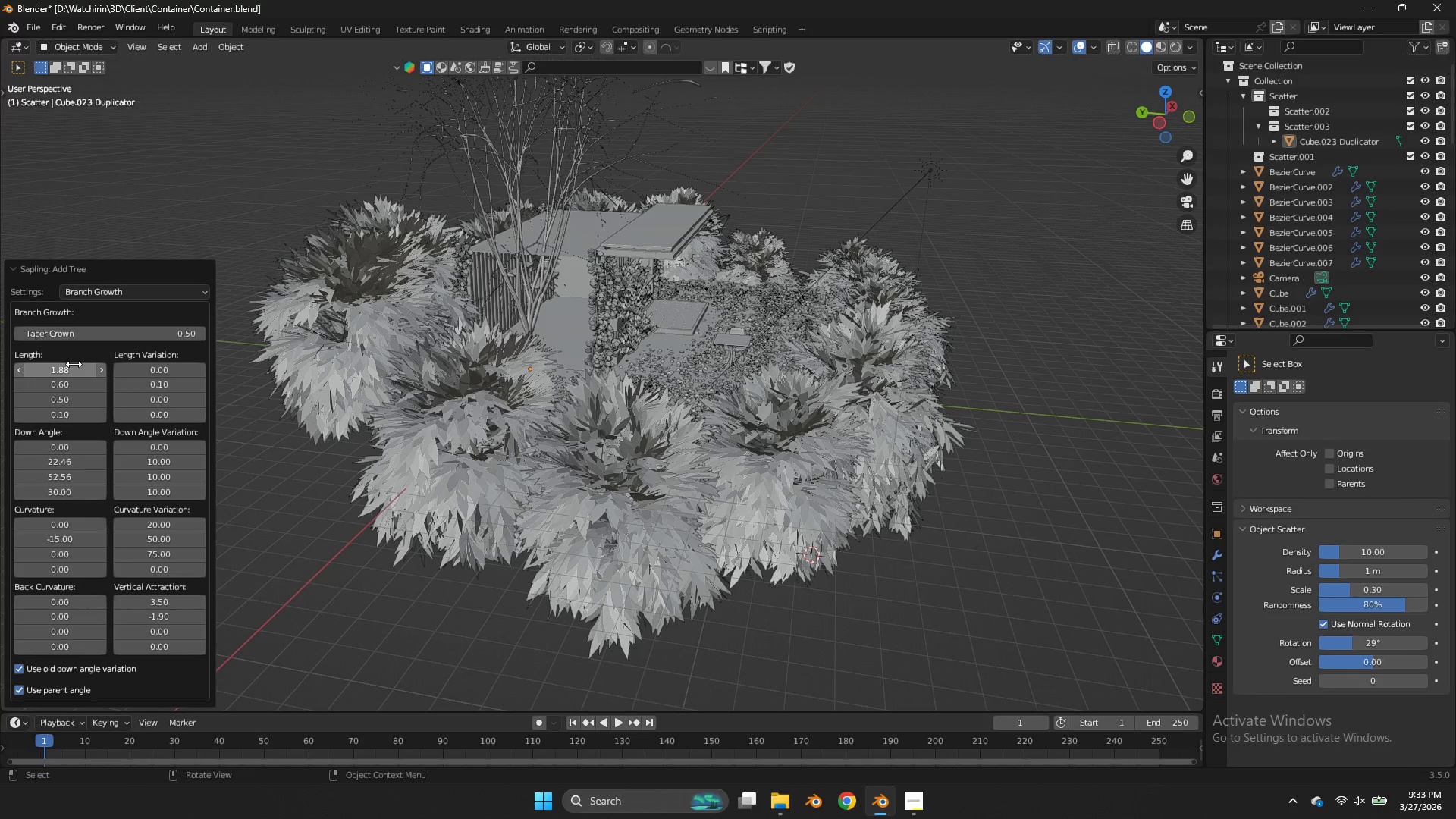 
left_click_drag(start_coordinate=[65, 364], to_coordinate=[794, 368])
 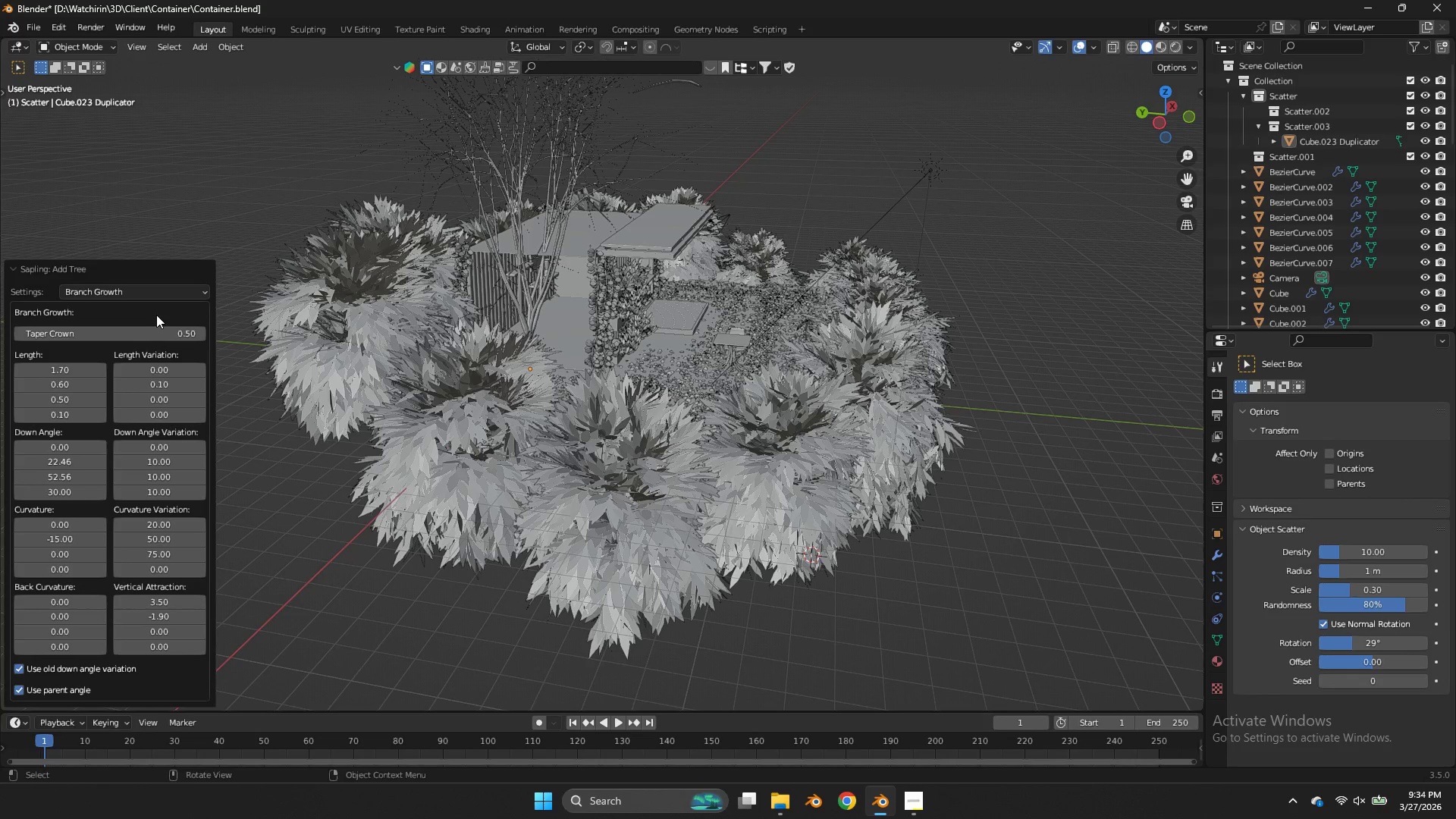 
left_click([134, 291])
 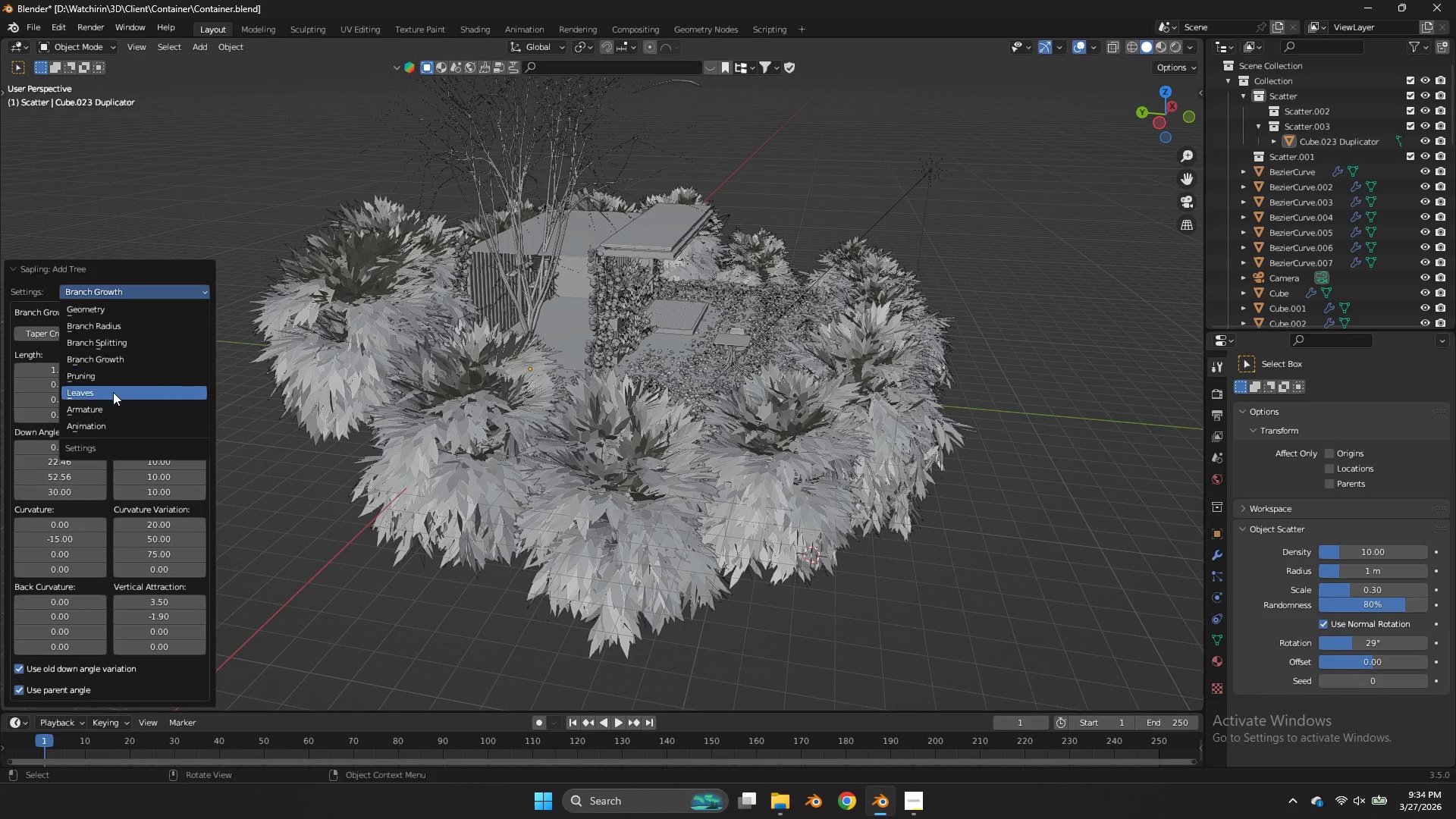 
left_click([113, 392])
 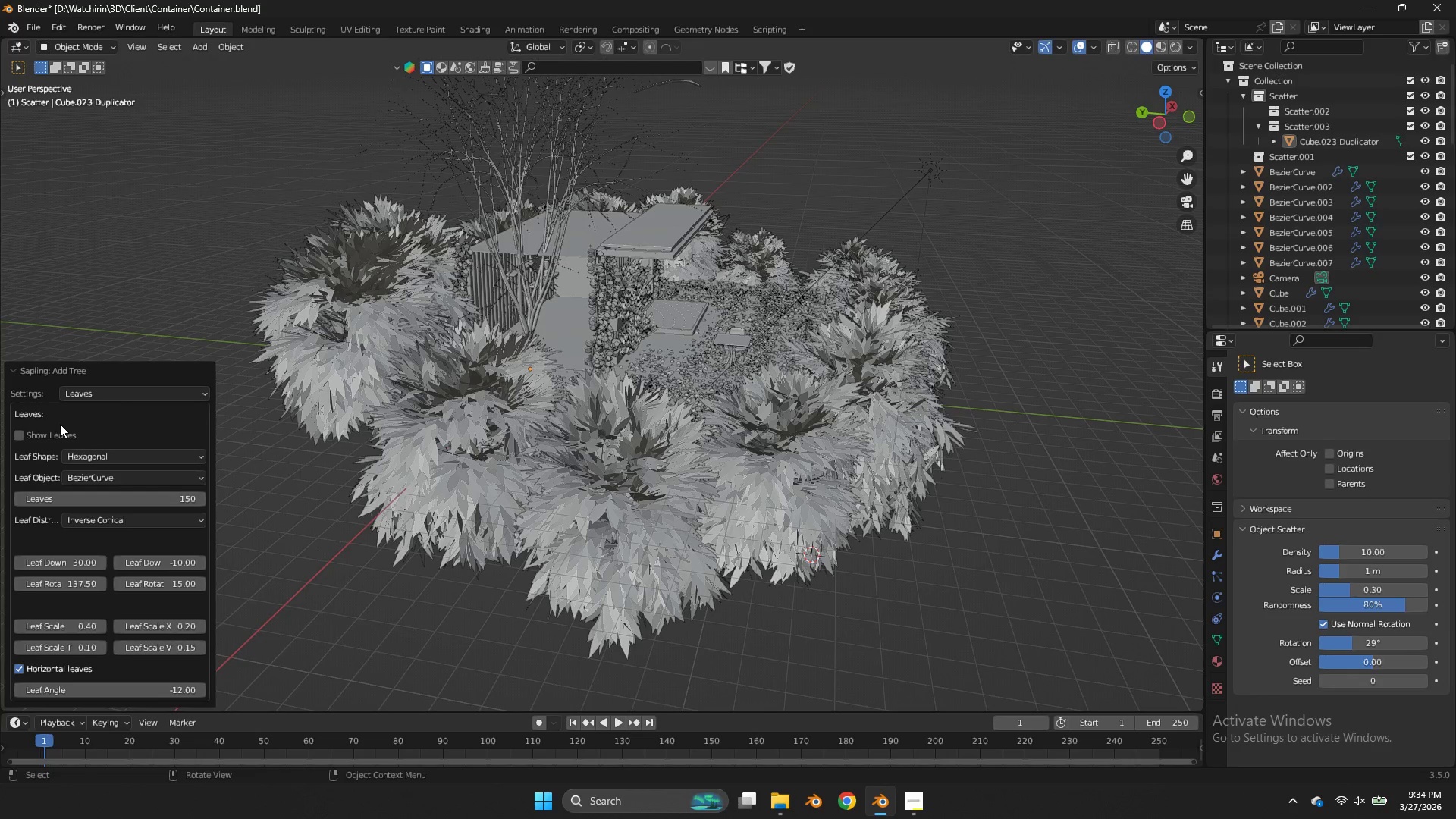 
left_click([53, 433])
 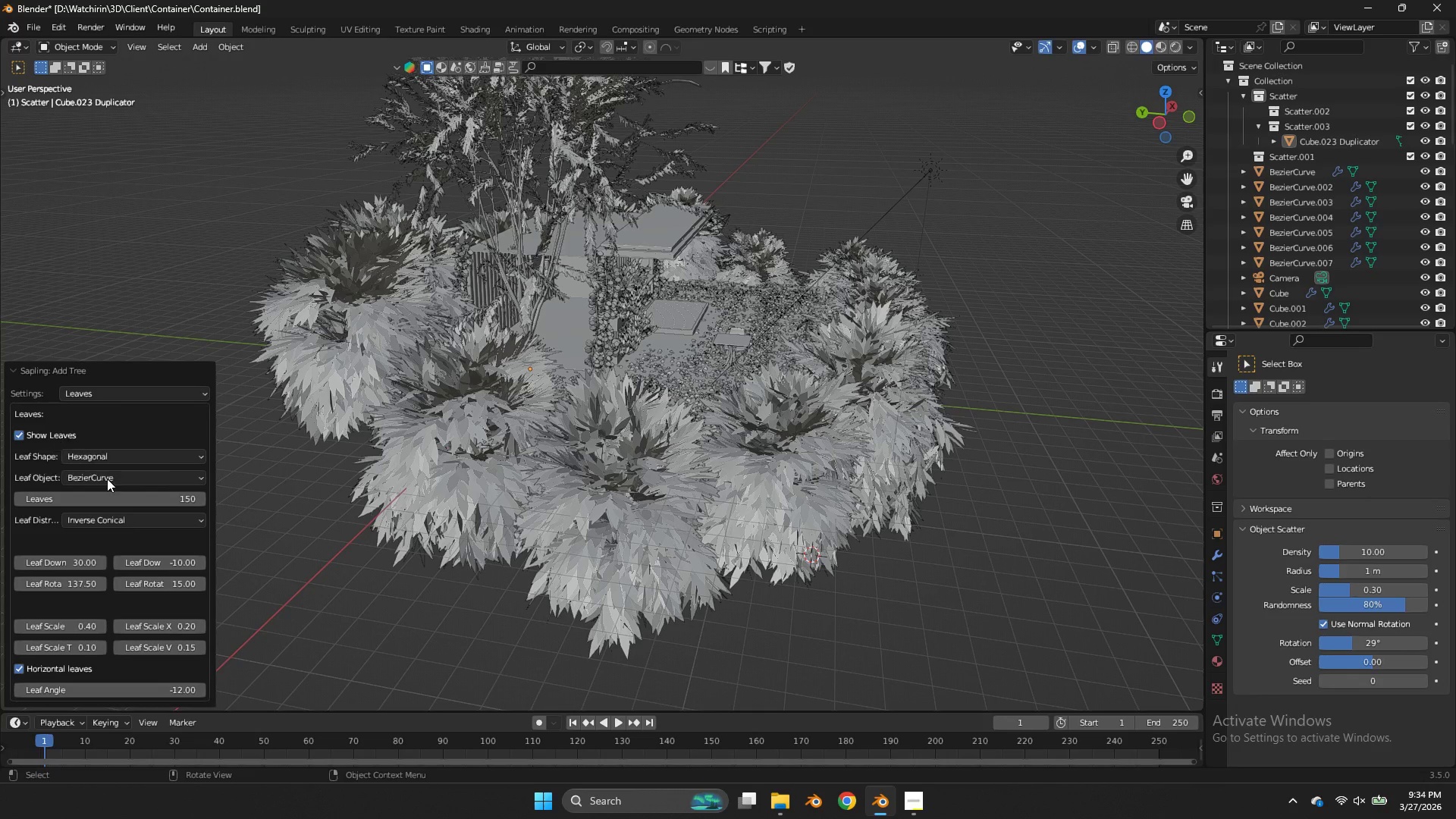 
left_click([120, 457])
 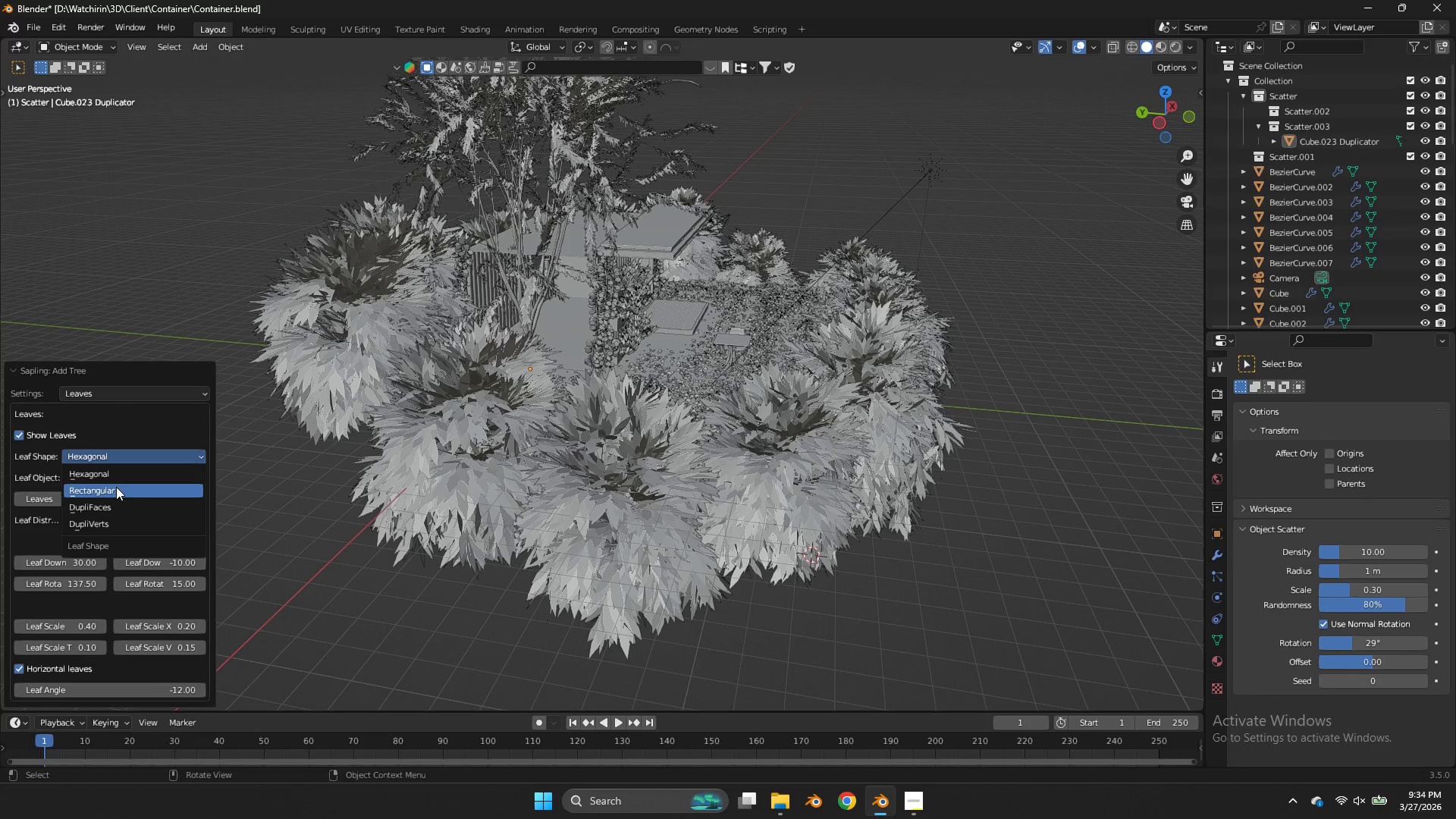 
left_click([115, 488])
 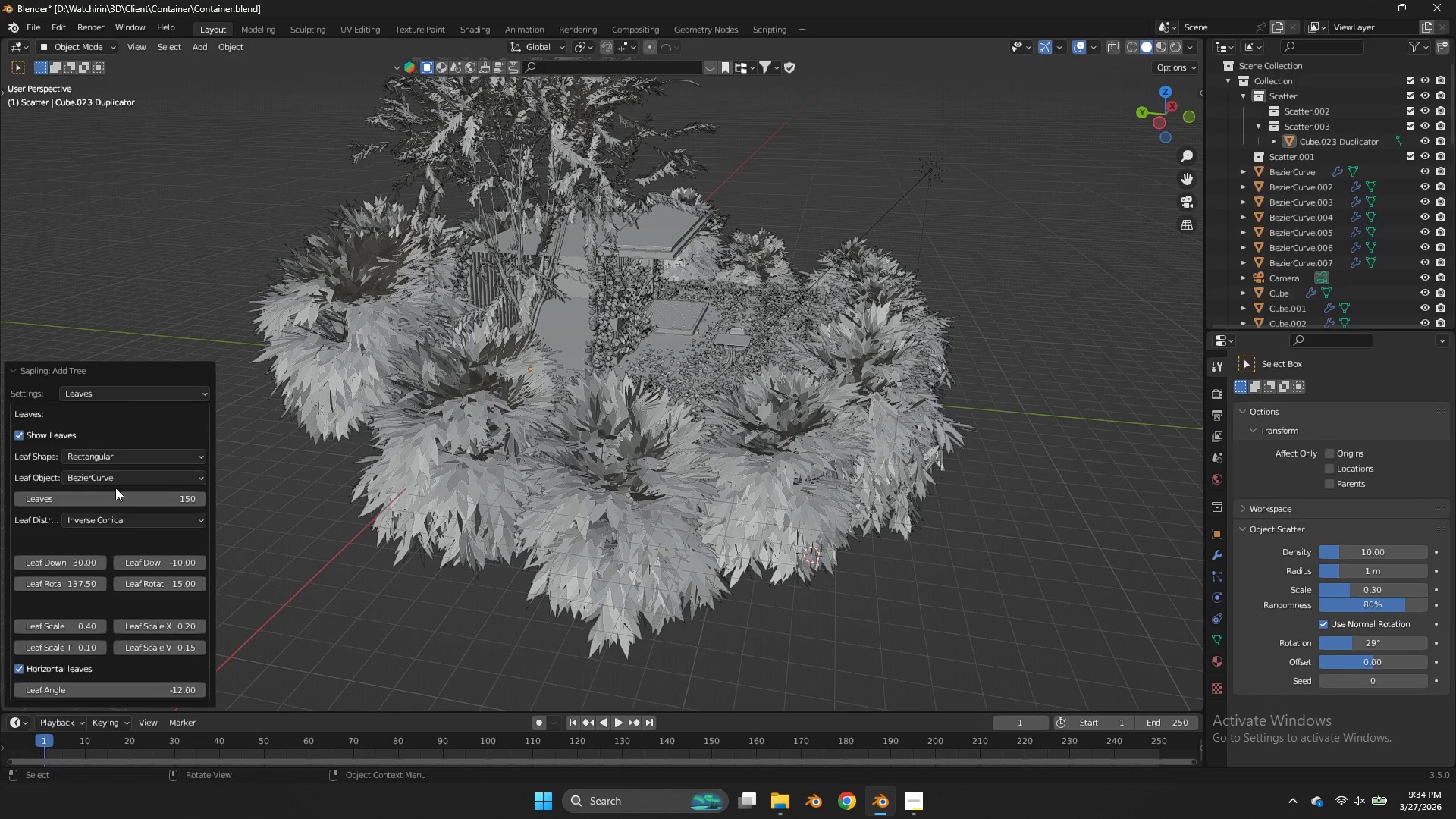 
scroll: coordinate [849, 119], scroll_direction: up, amount: 2.0
 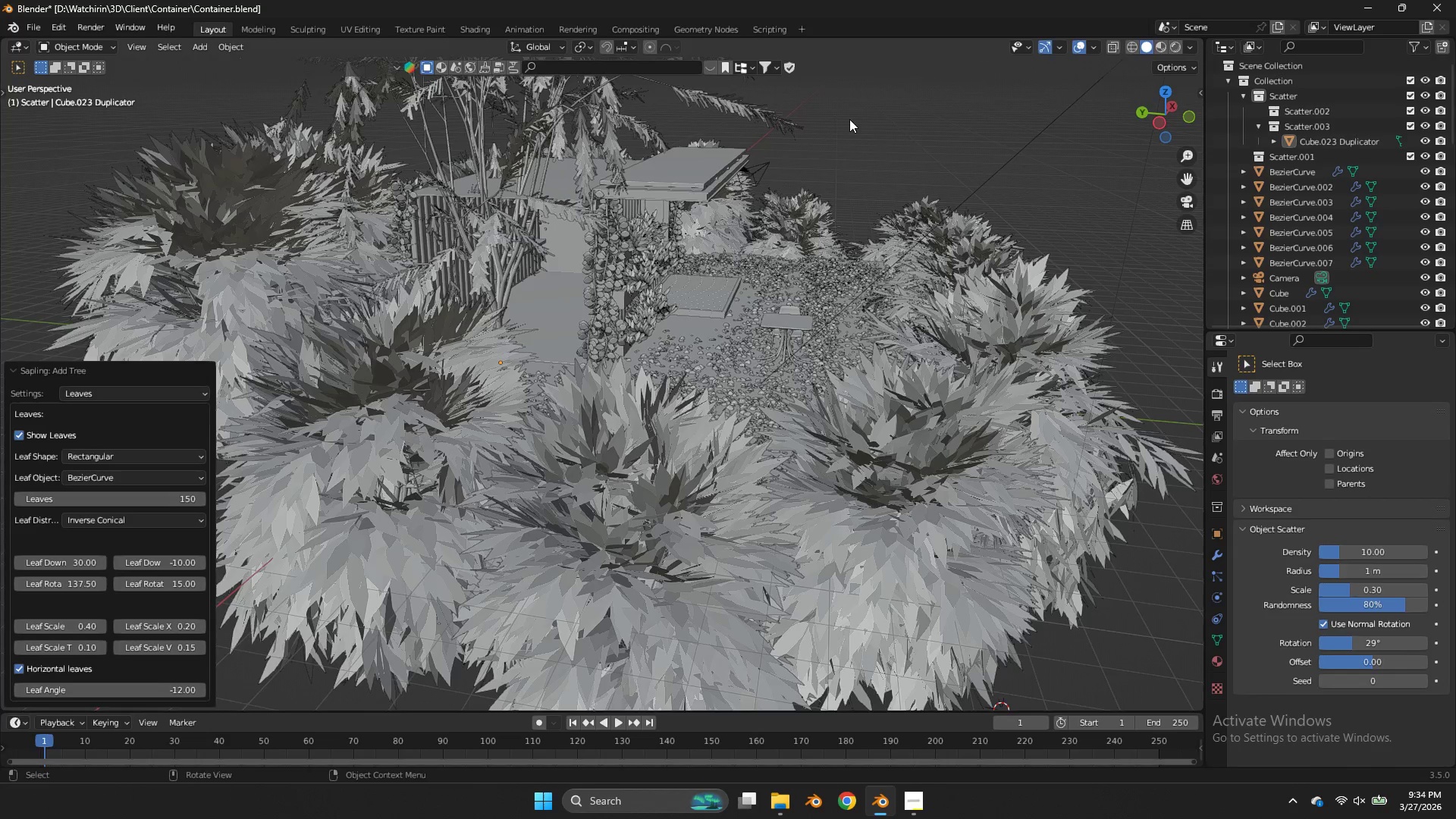 
scroll: coordinate [849, 119], scroll_direction: down, amount: 2.0
 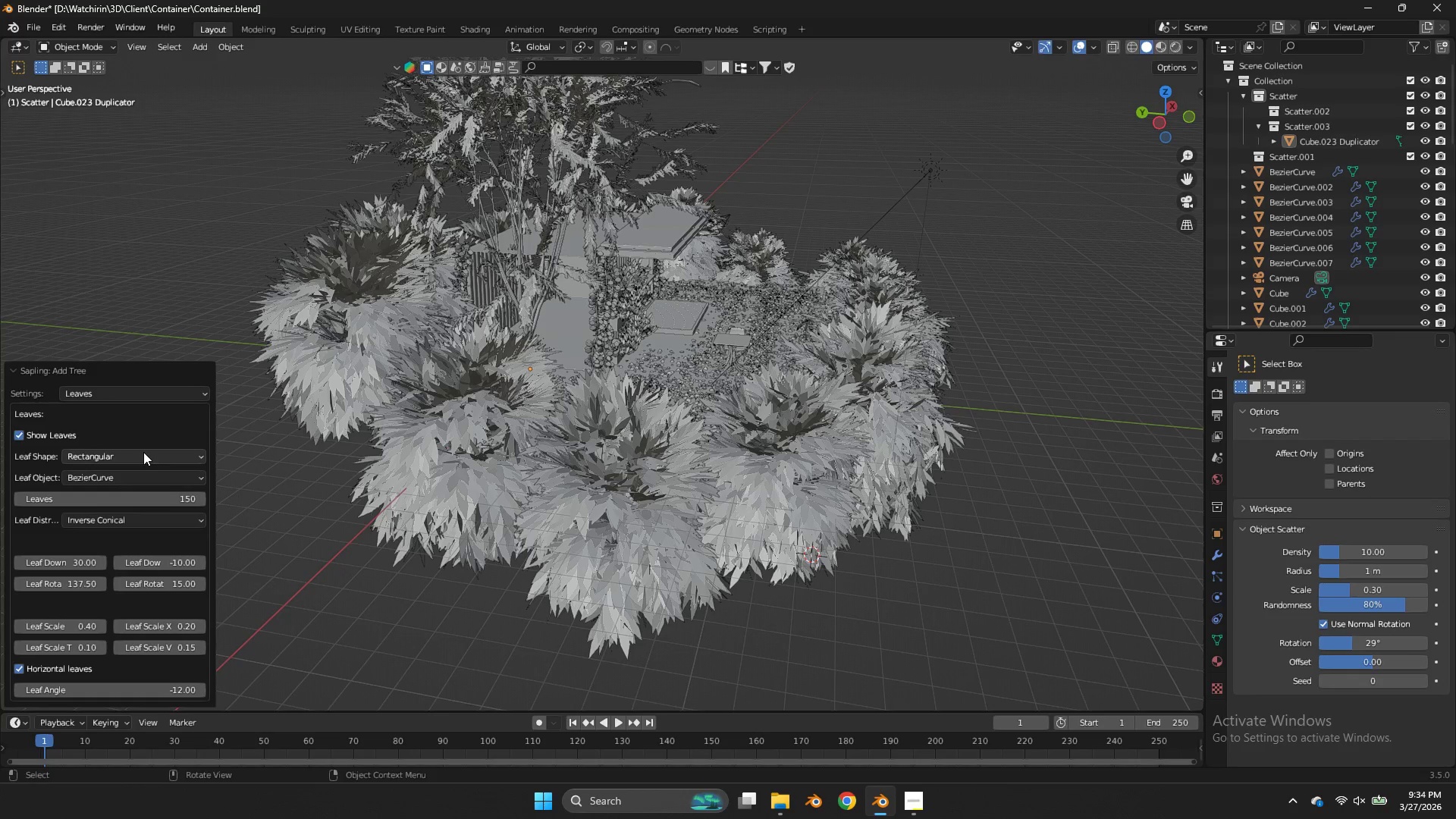 
left_click([143, 453])
 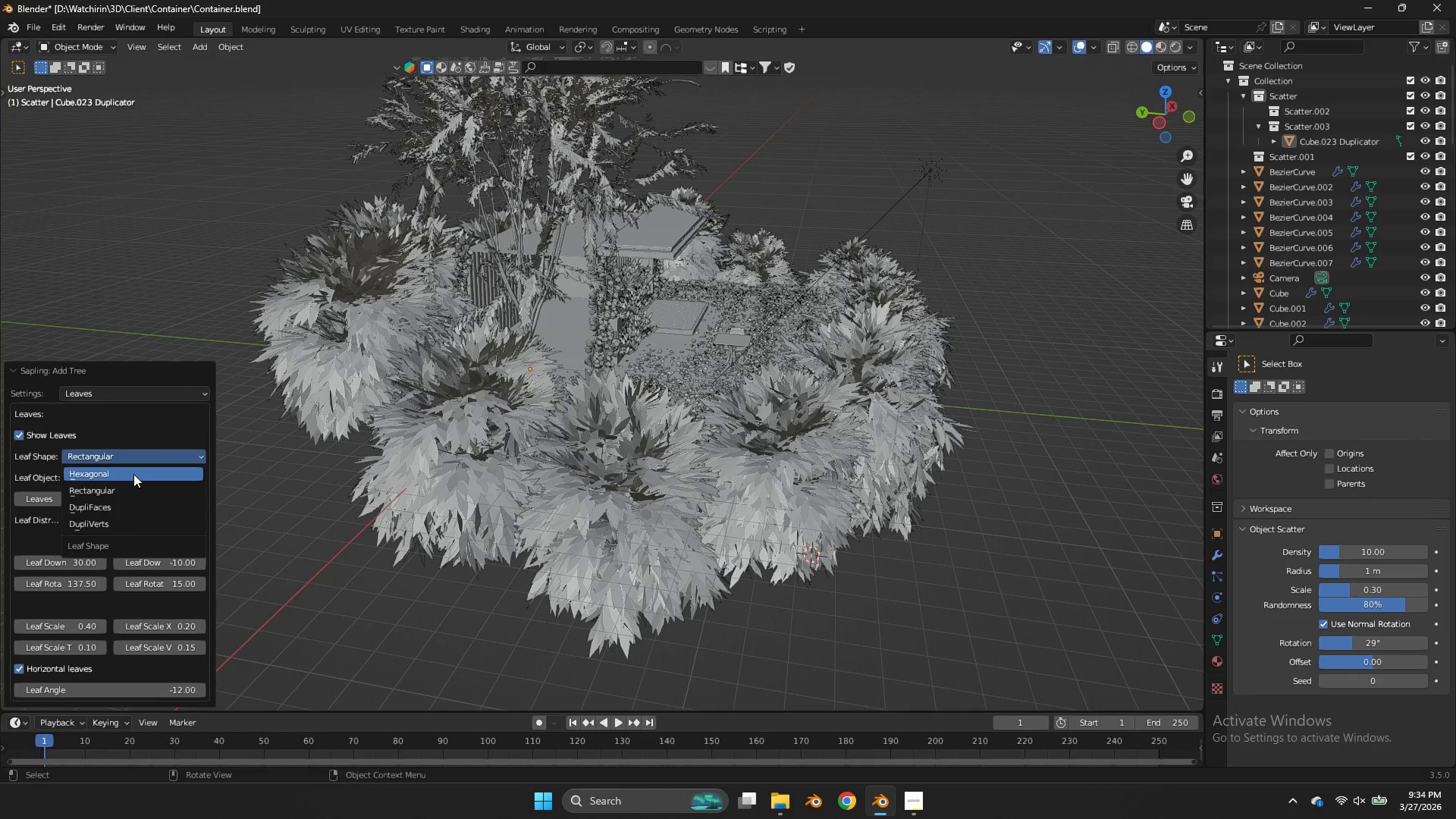 
left_click([133, 474])
 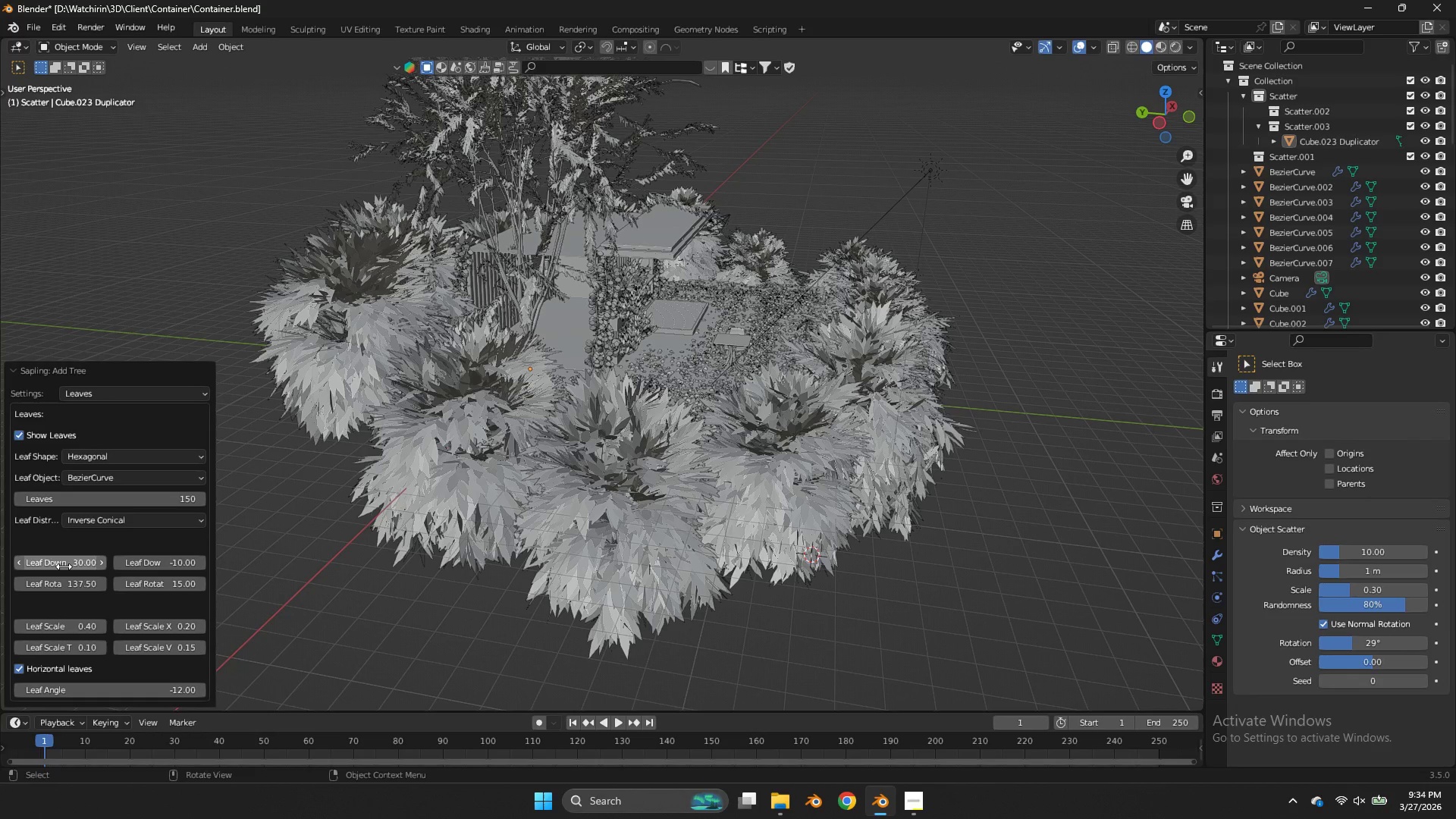 
wait(5.83)
 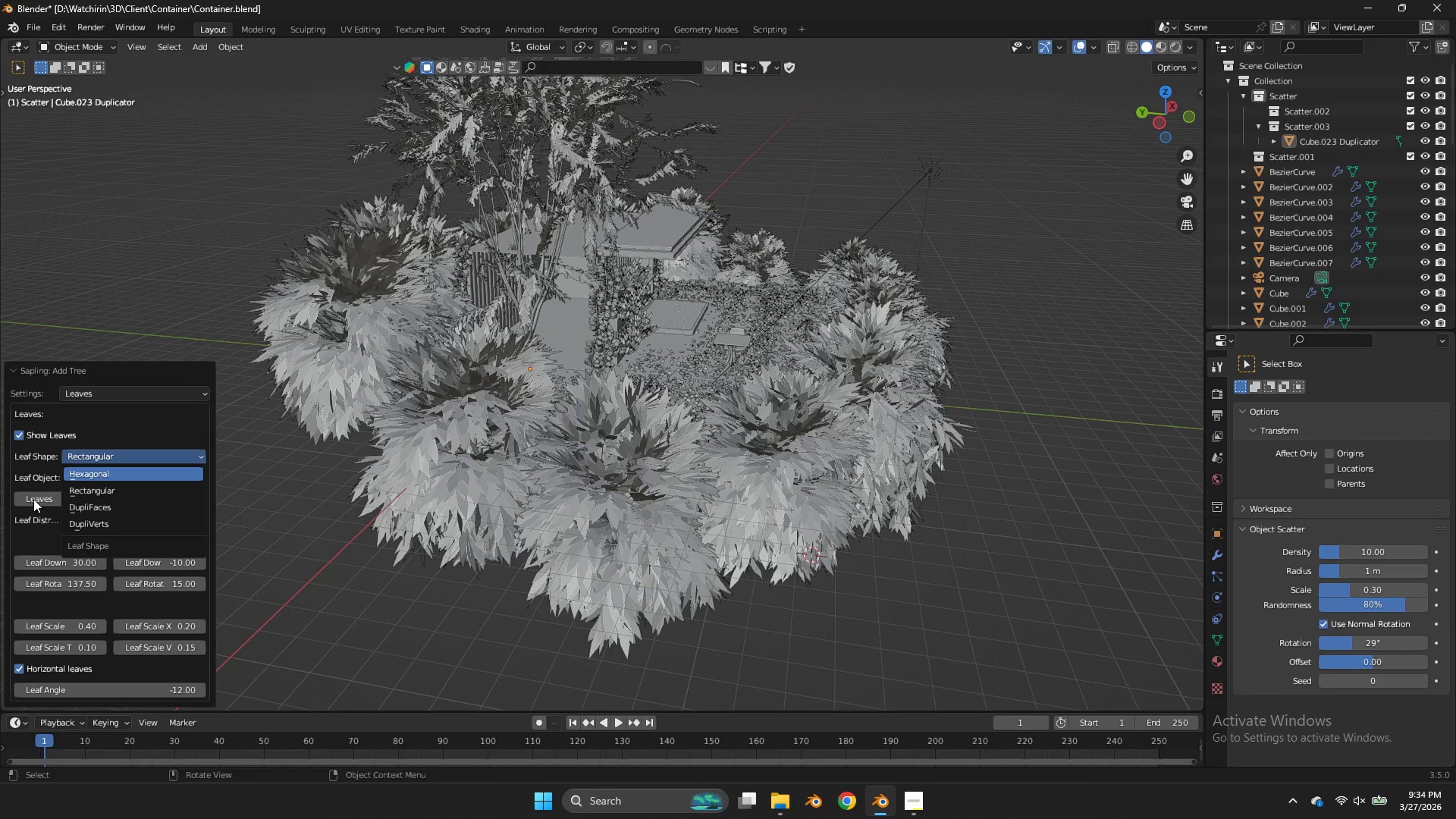 
left_click_drag(start_coordinate=[147, 562], to_coordinate=[823, 368])
 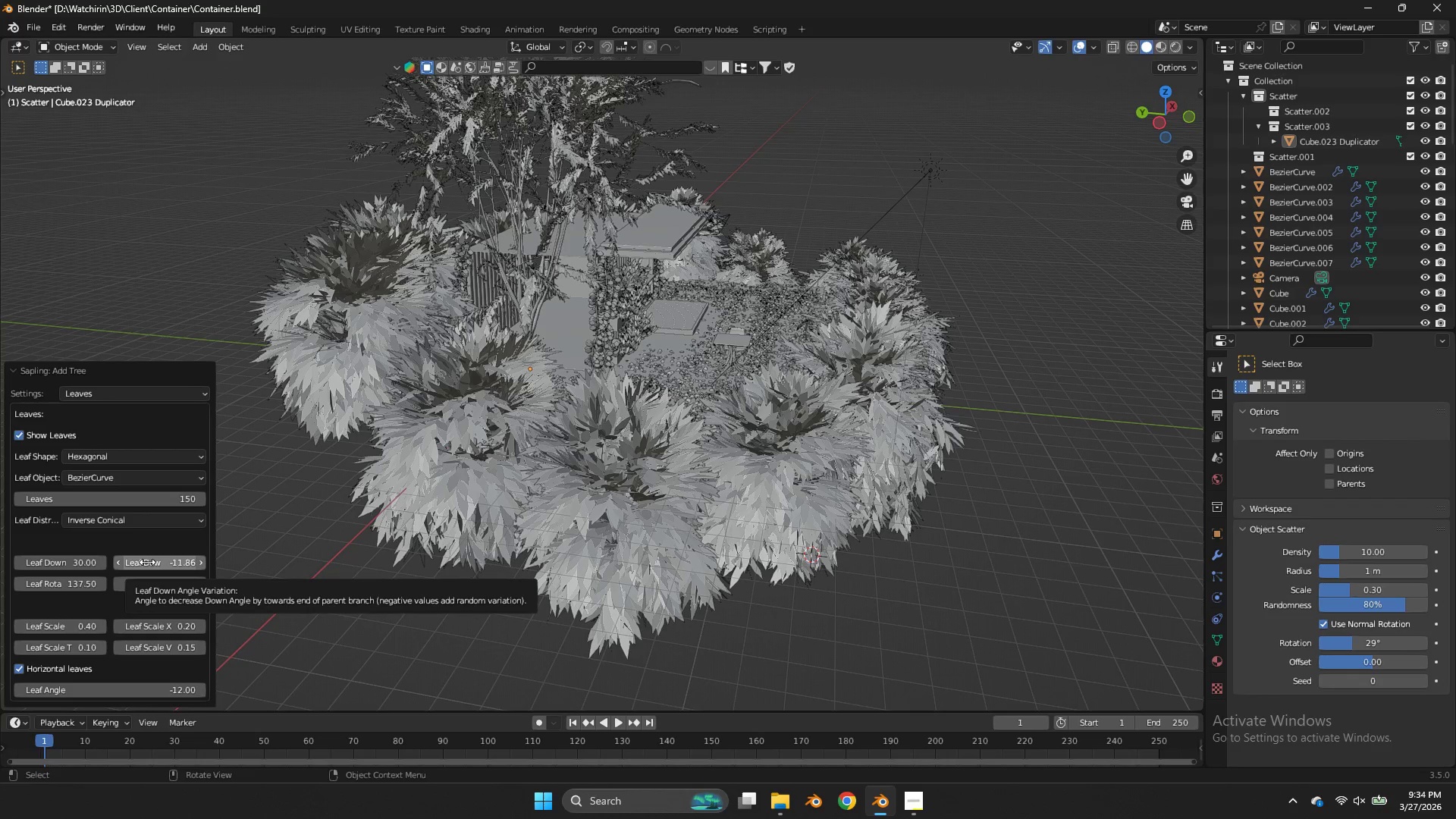 
wait(9.44)
 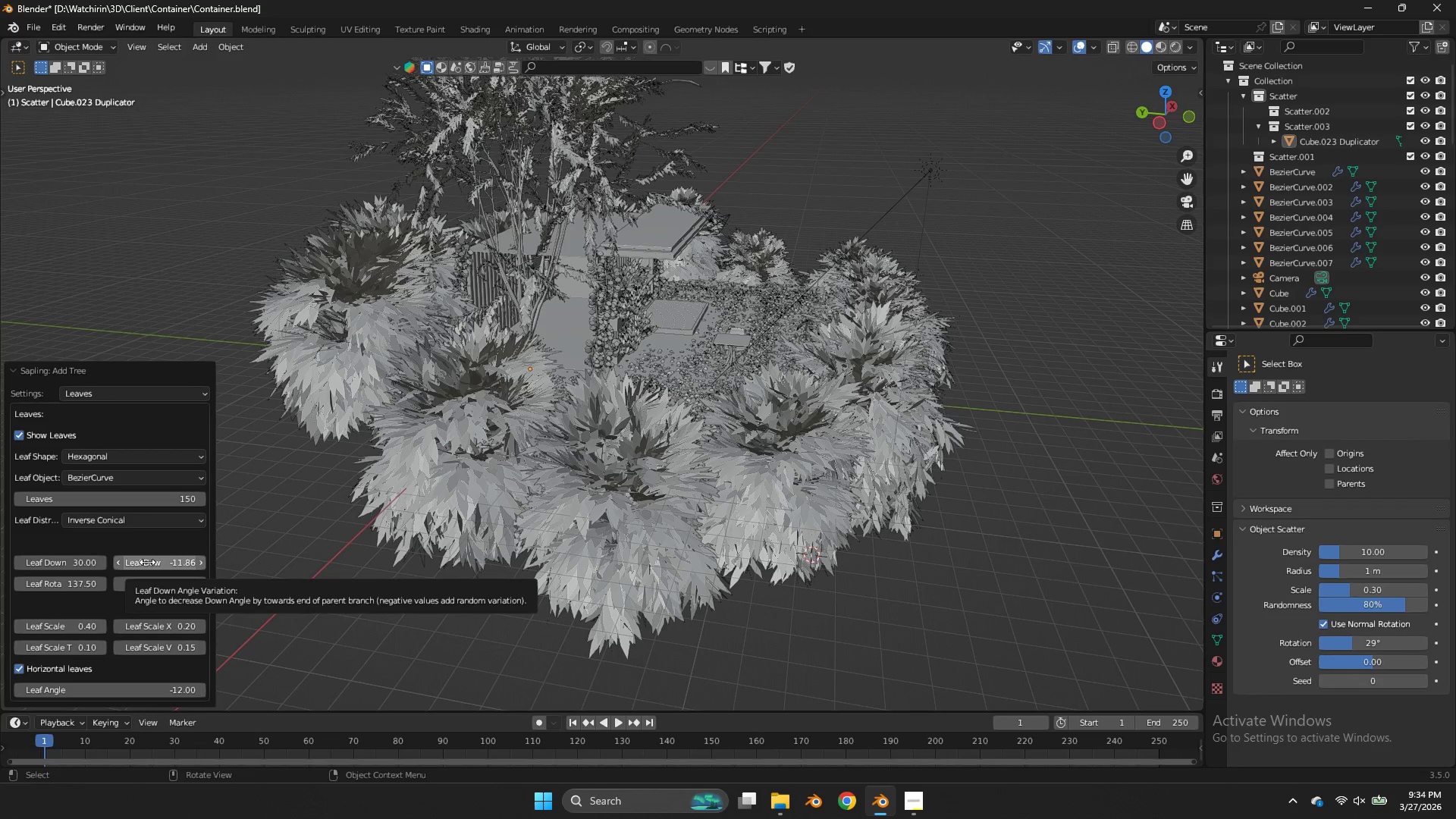 
left_click([147, 562])
 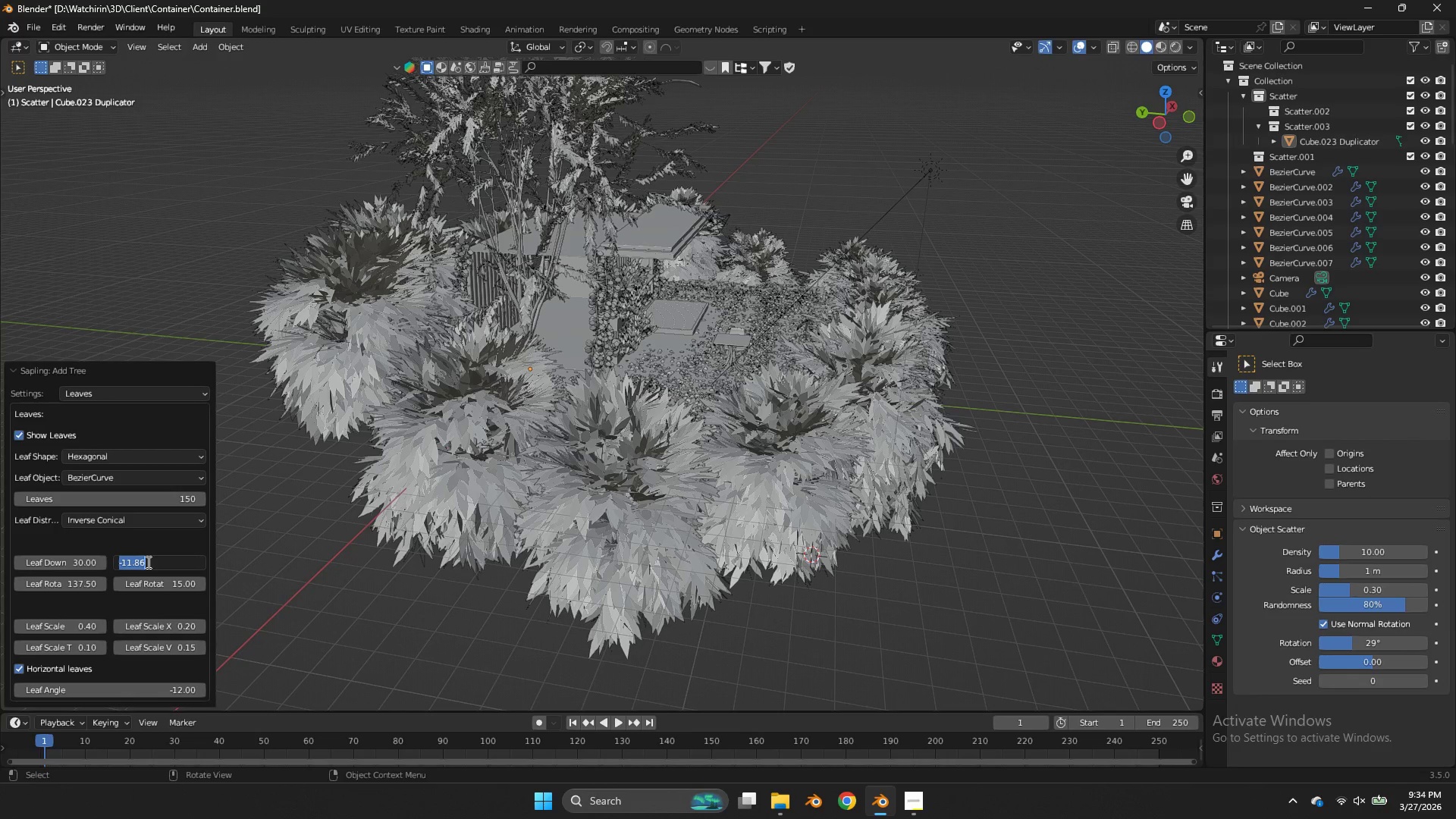 
key(Minus)
 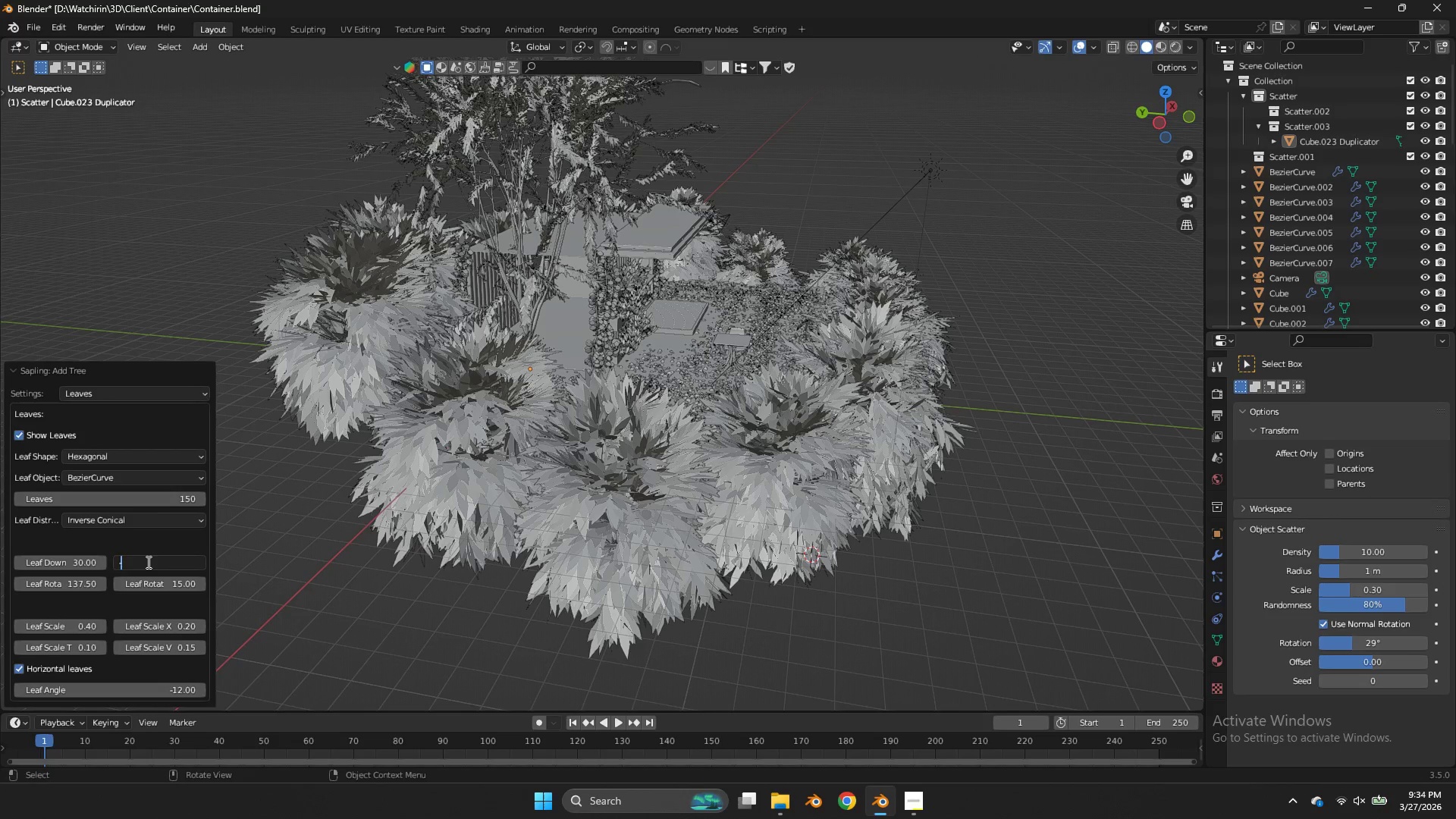 
key(5)
 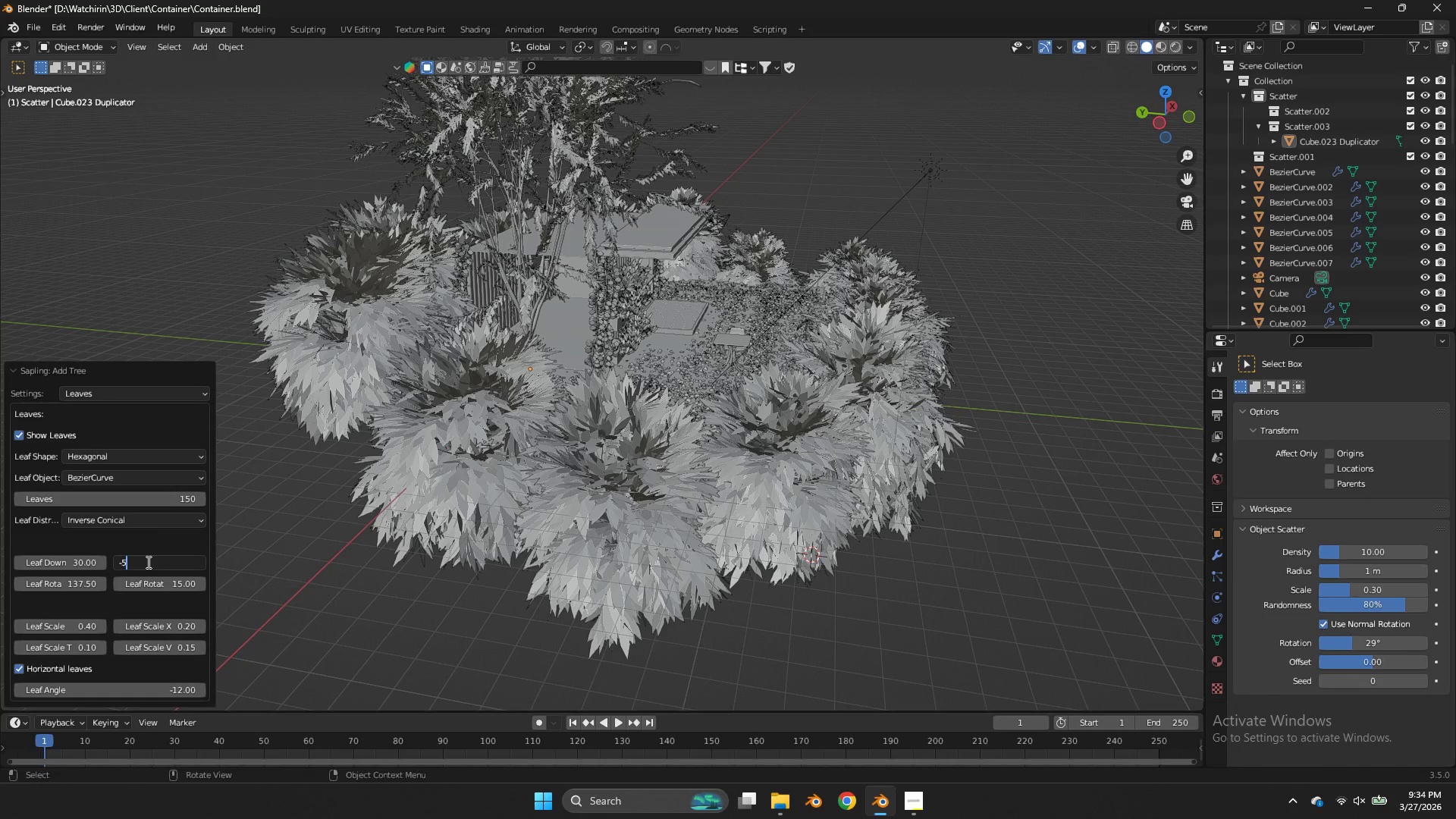 
key(Enter)
 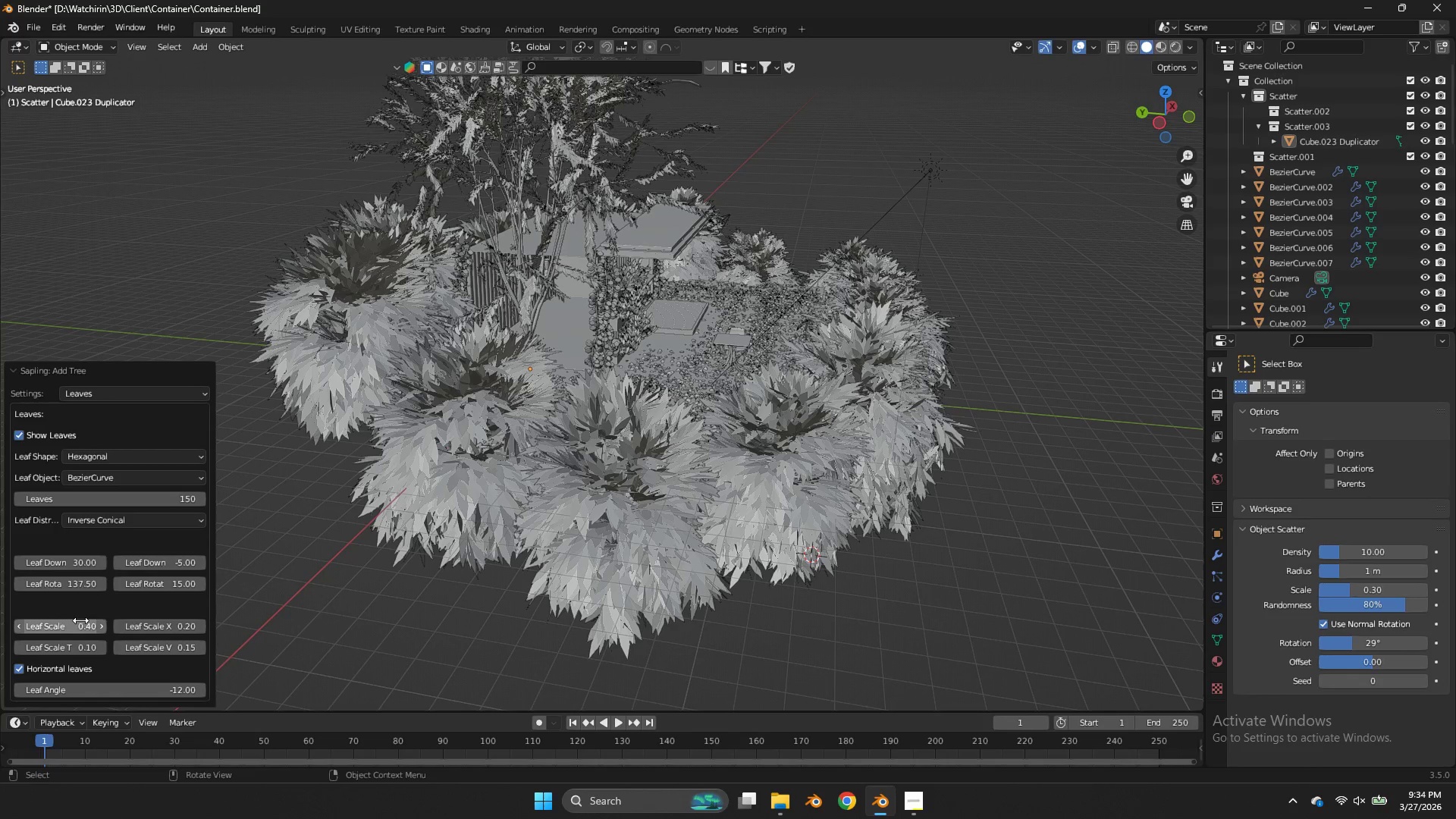 
left_click_drag(start_coordinate=[69, 626], to_coordinate=[814, 435])
 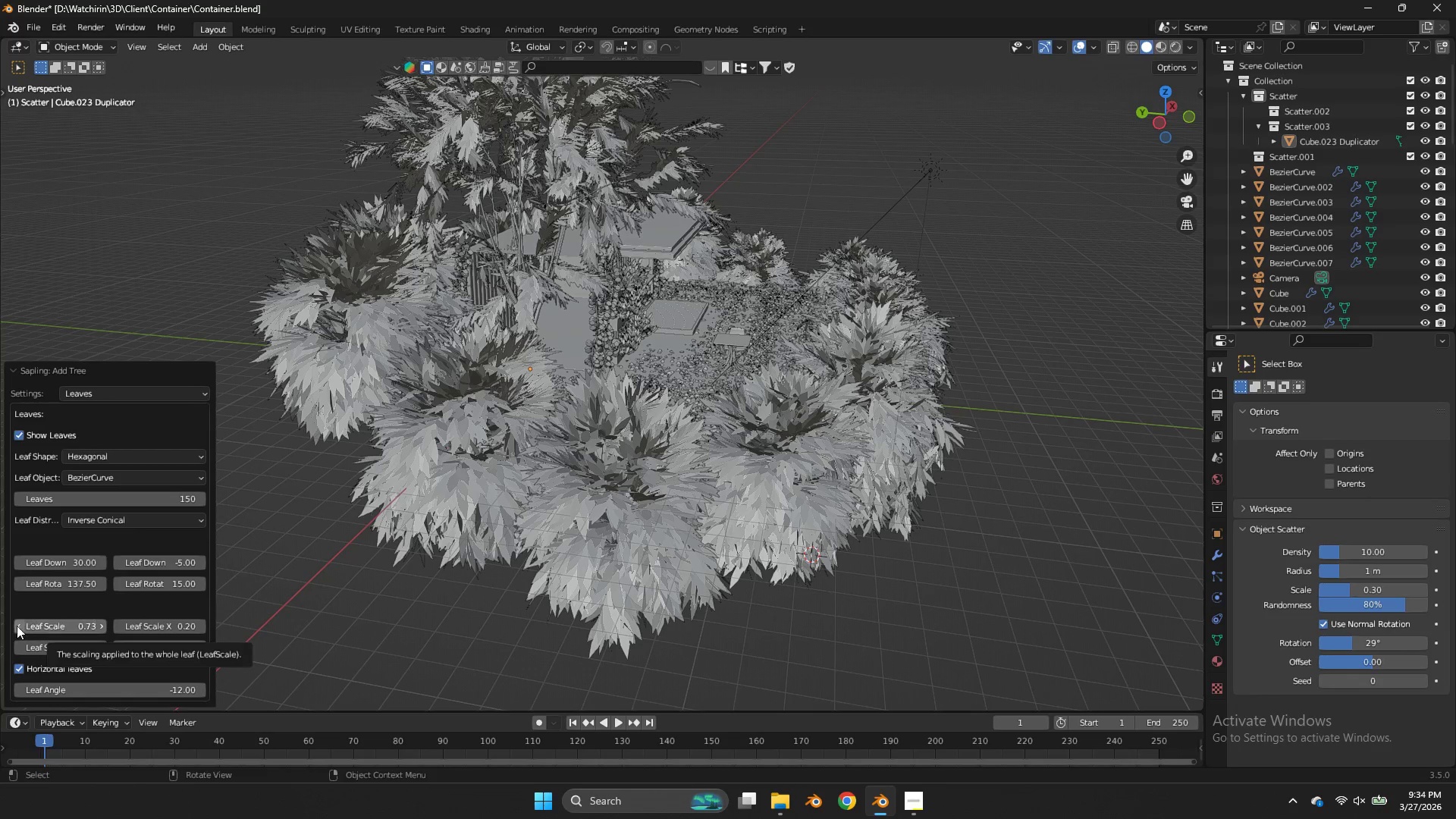 
double_click([16, 626])
 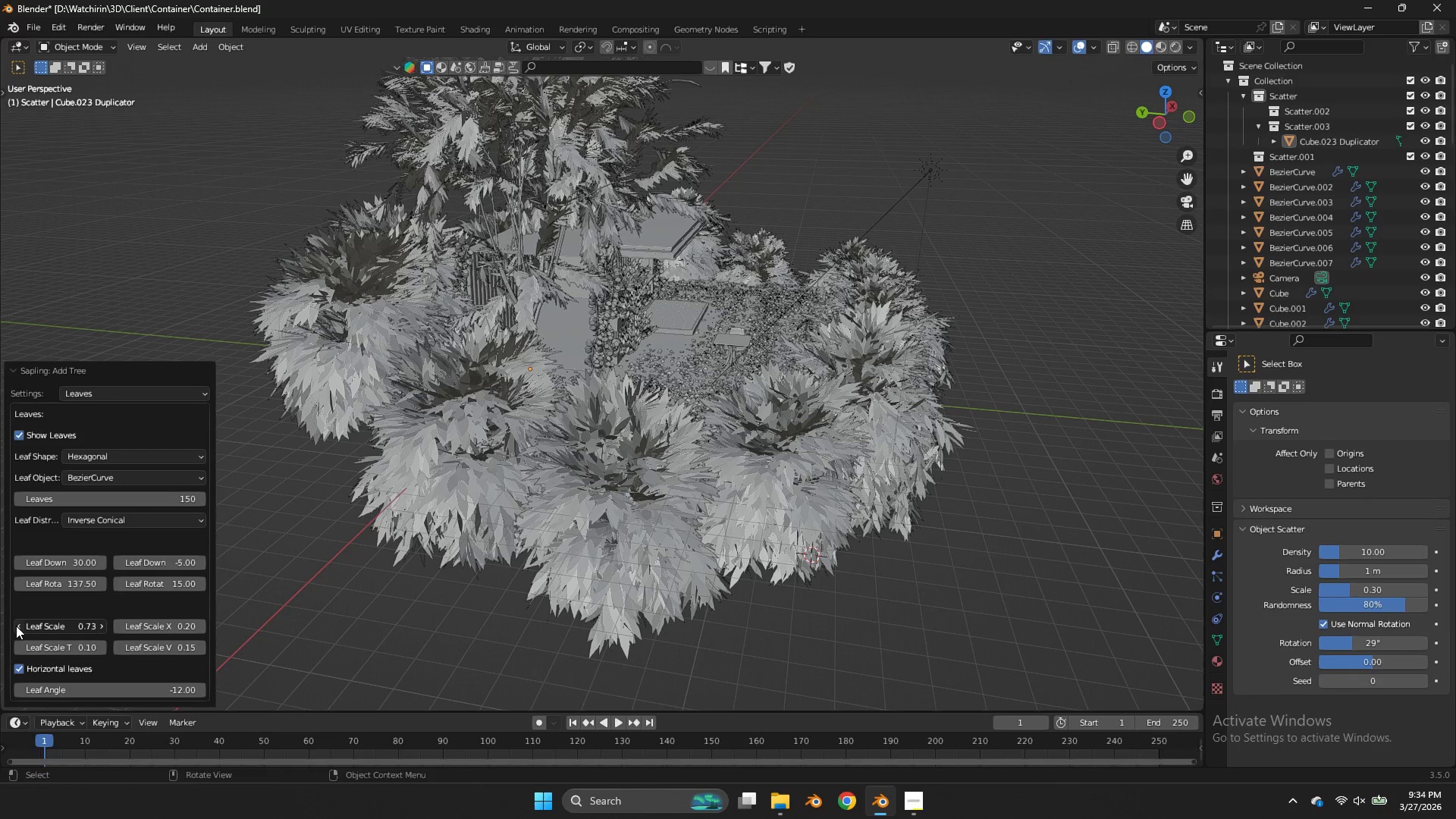 
triple_click([16, 626])
 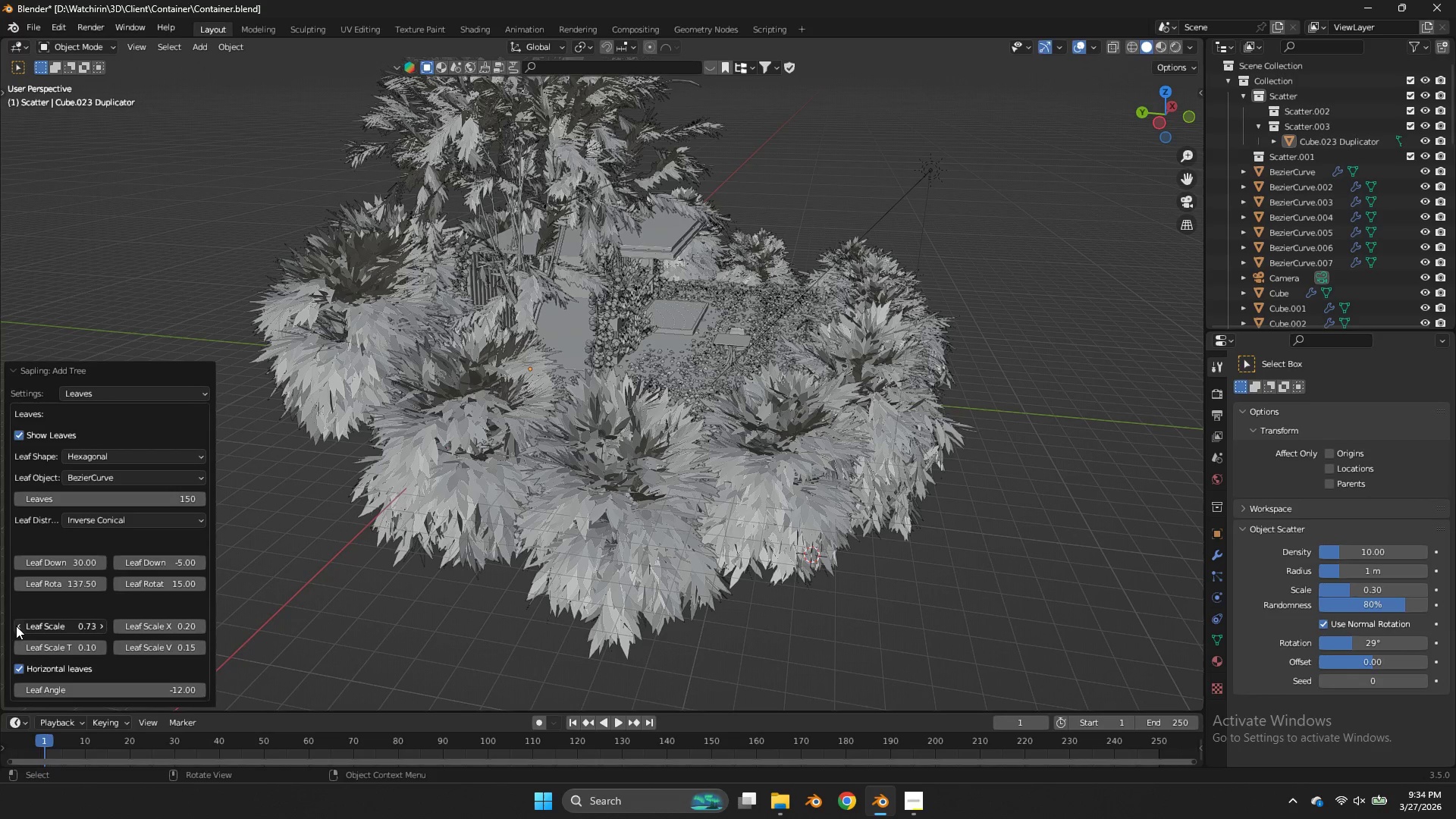 
triple_click([16, 626])
 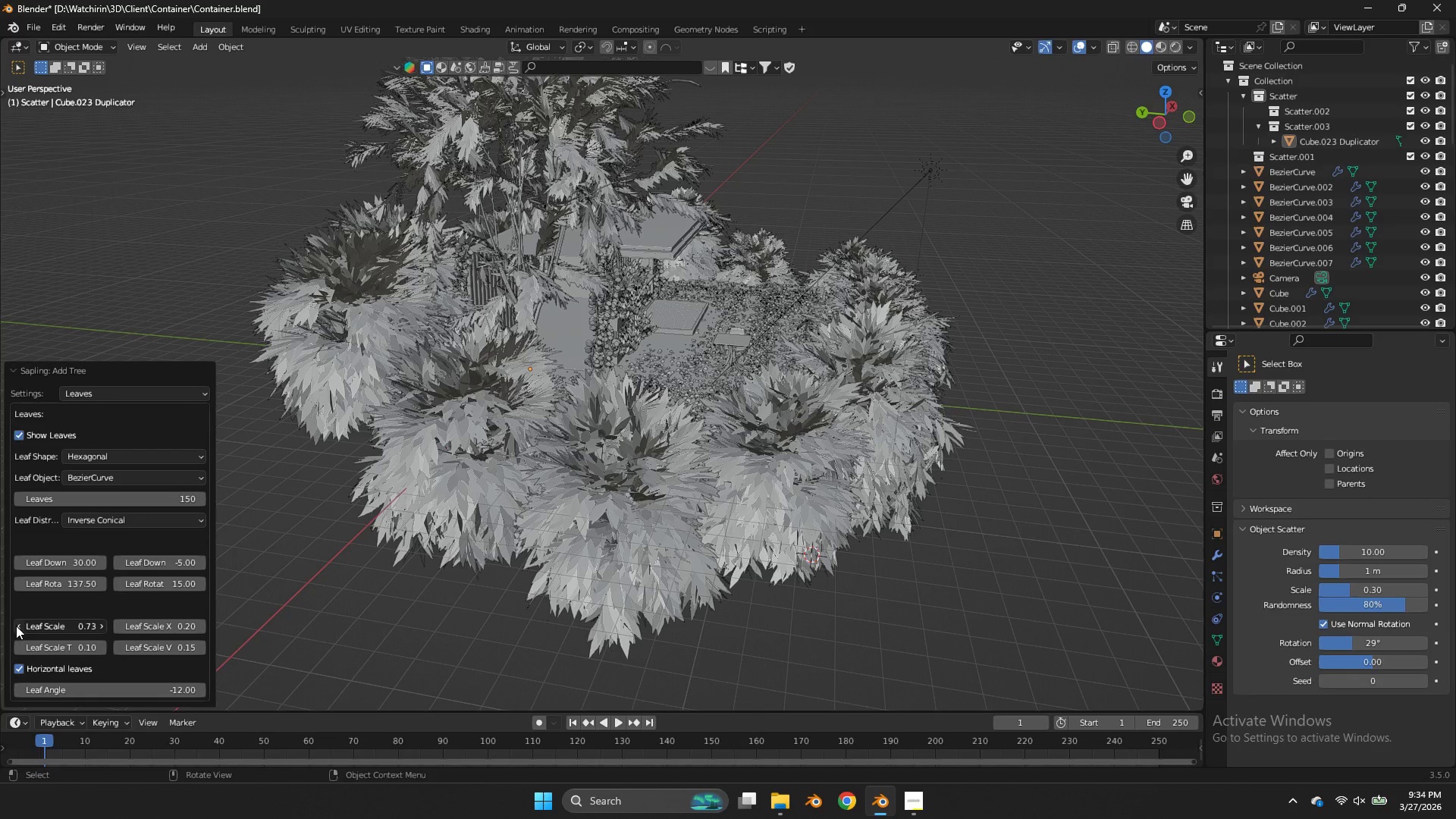 
triple_click([16, 626])
 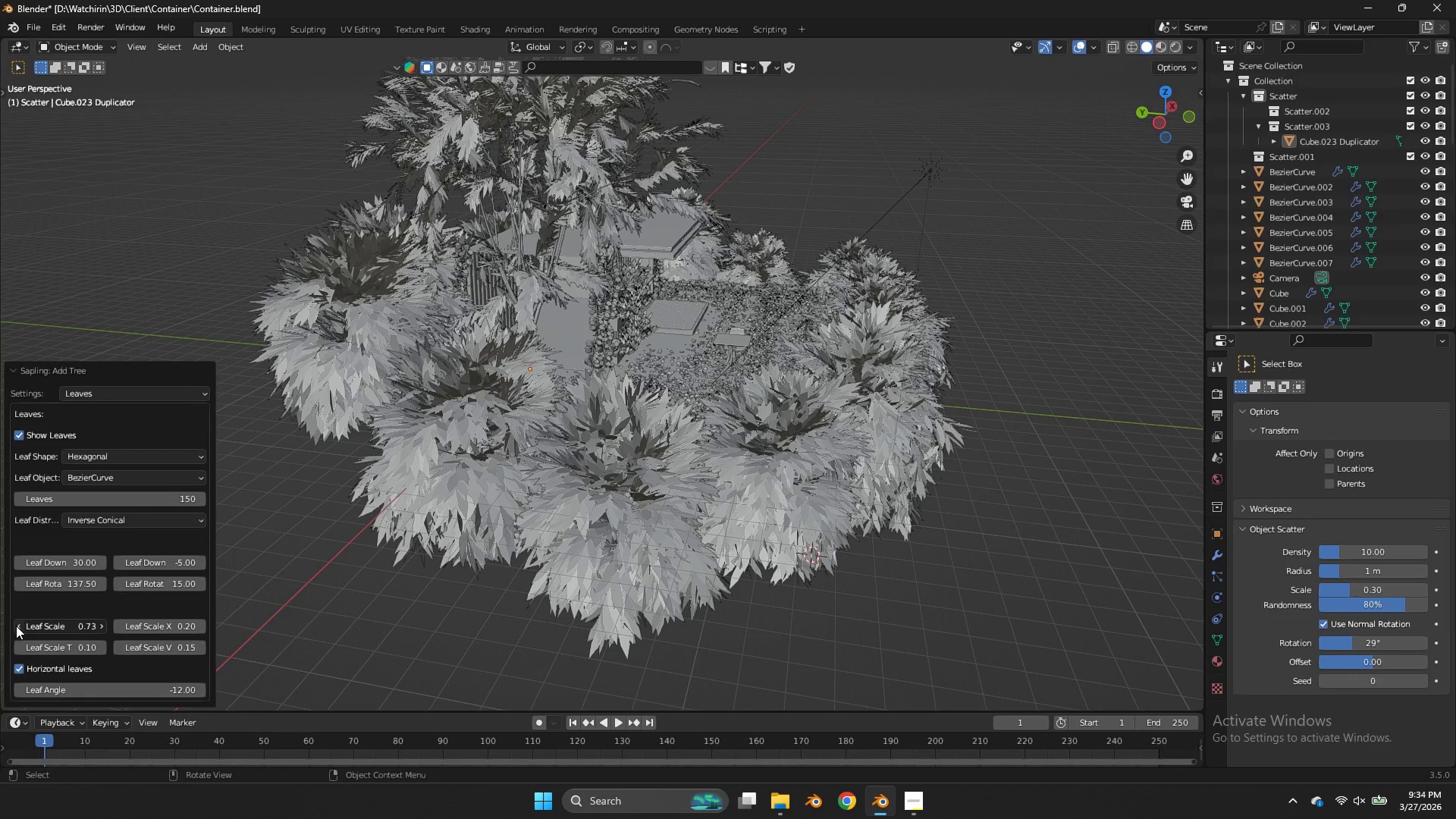 
triple_click([16, 626])
 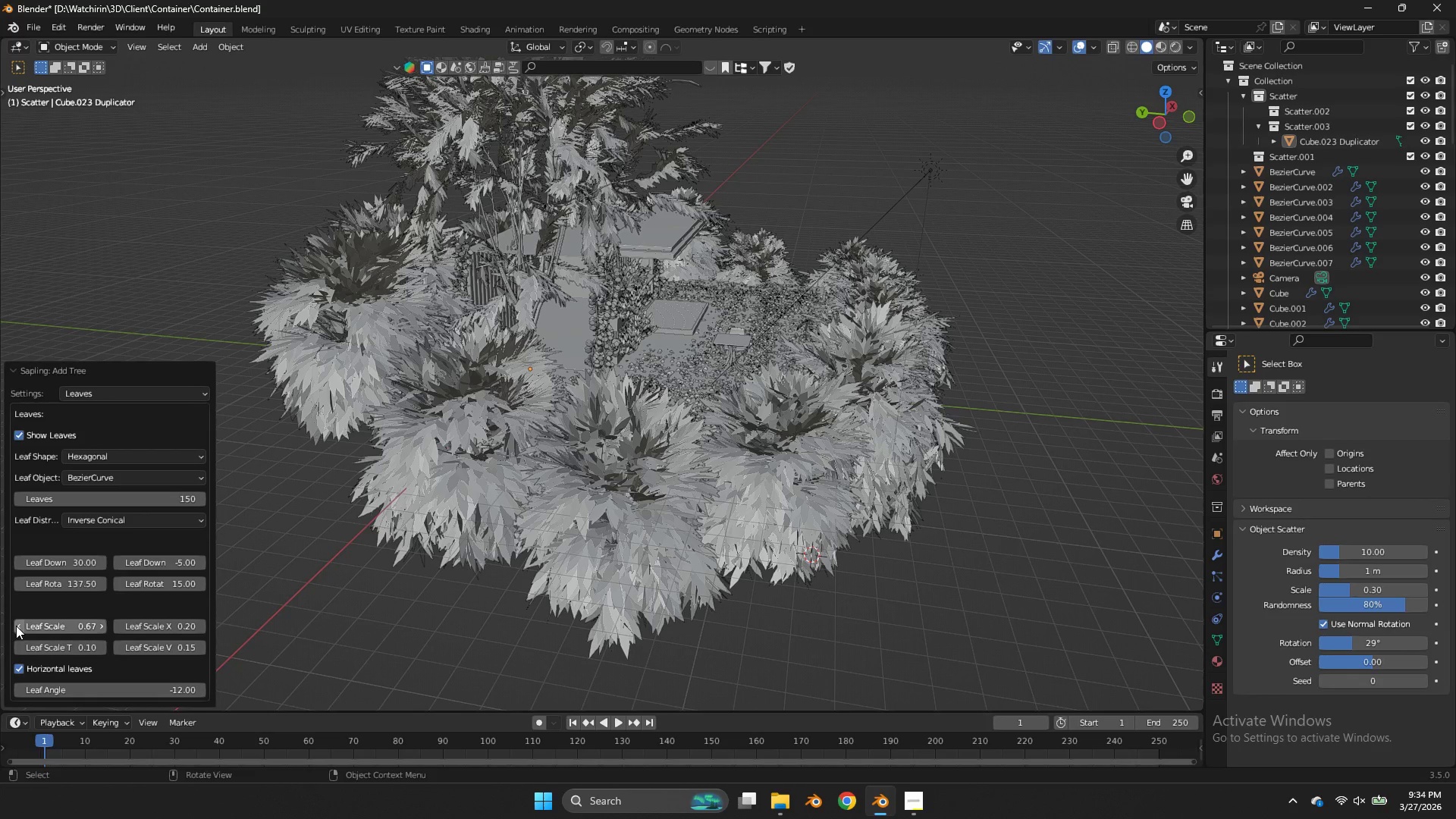 
wait(12.03)
 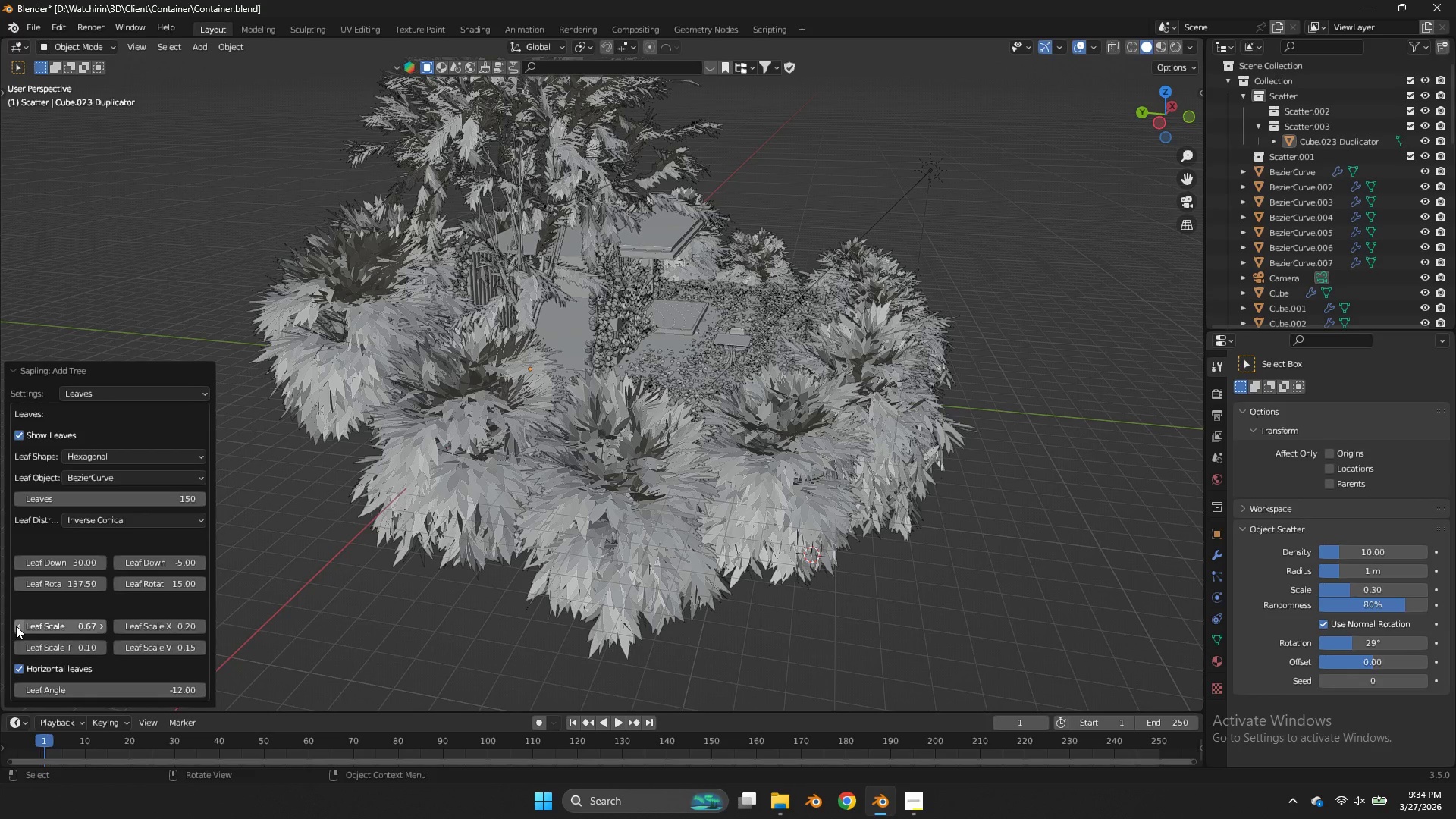 
left_click([49, 626])
 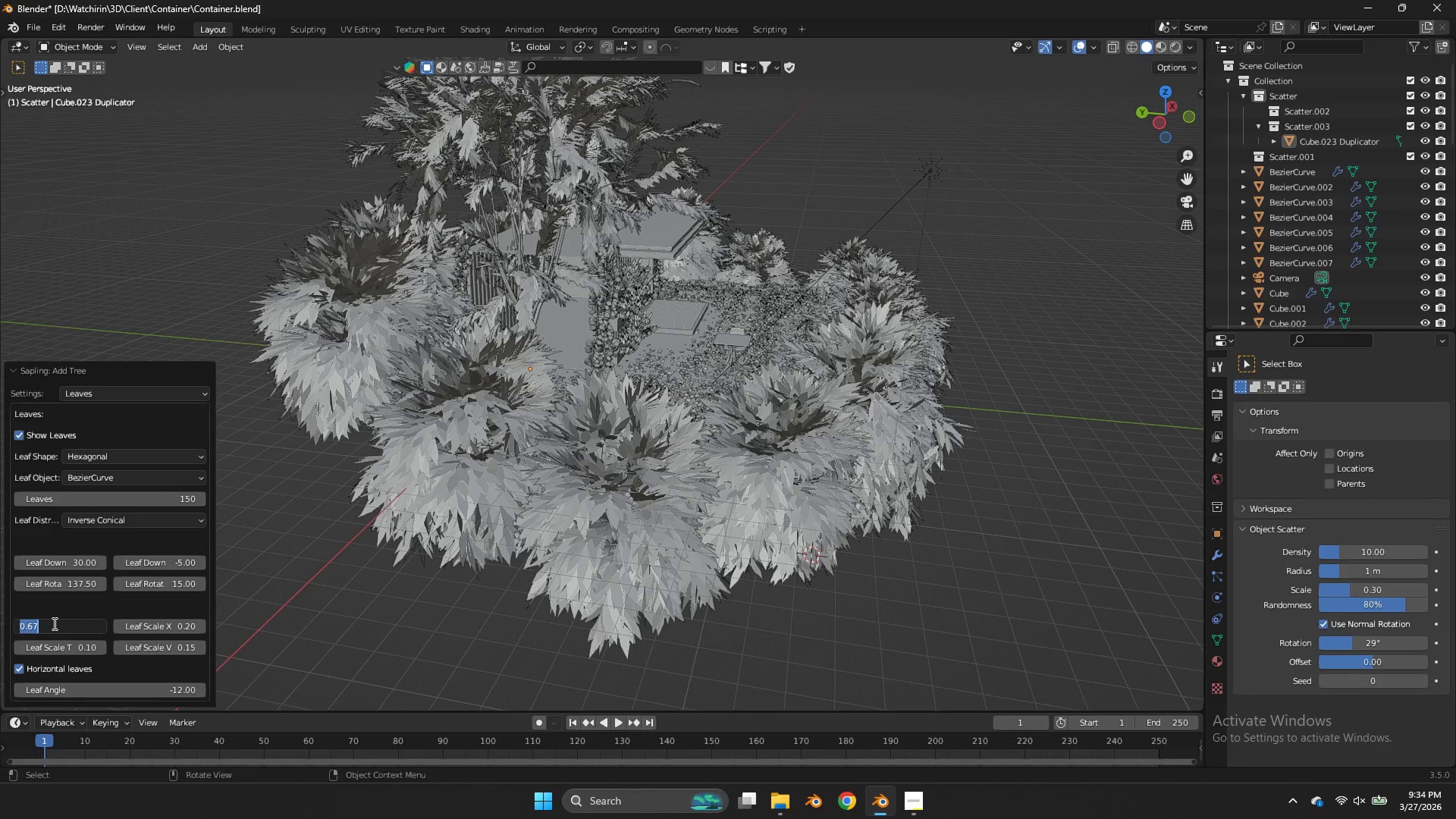 
left_click([53, 623])
 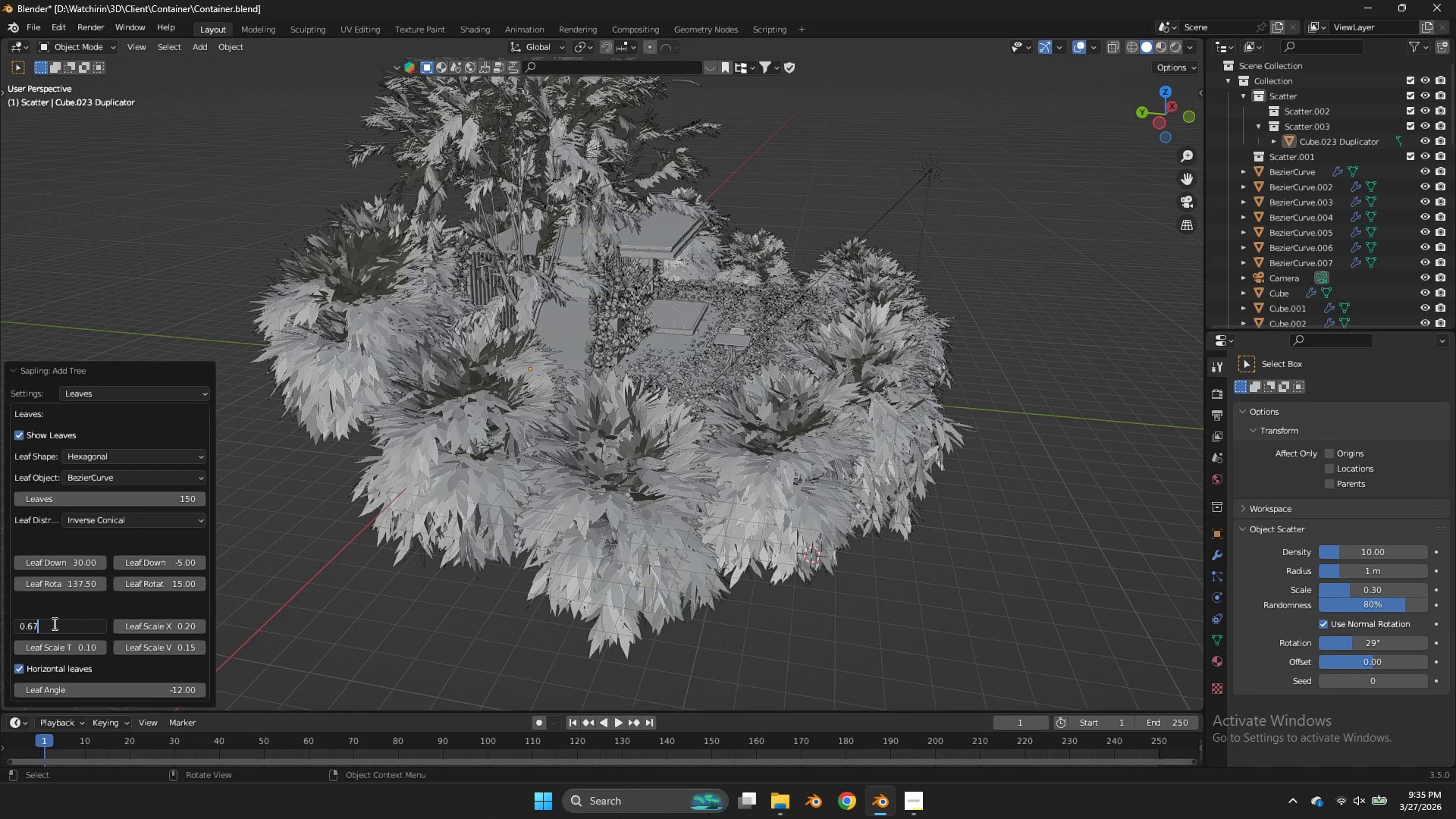 
key(Backspace)
 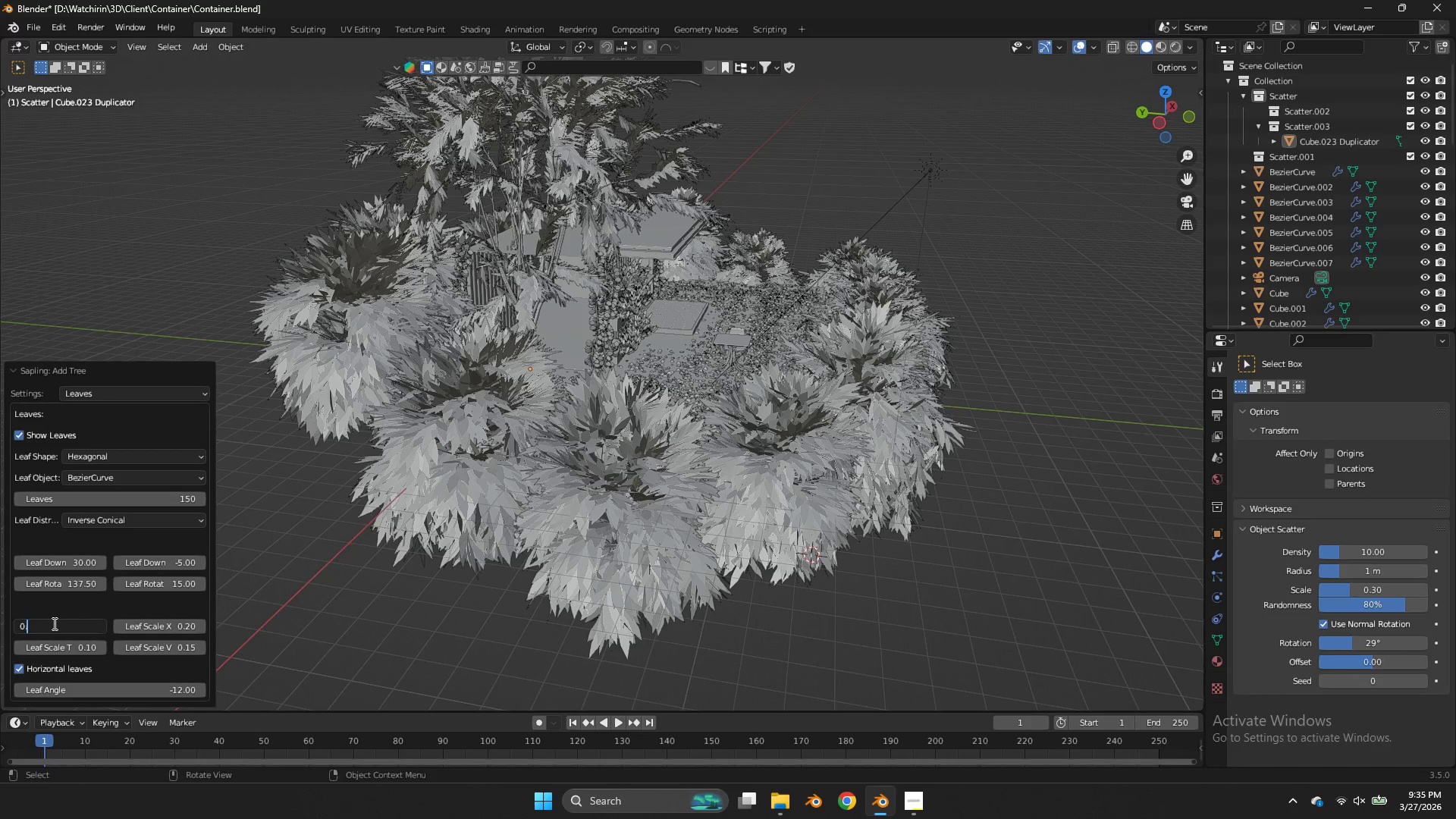 
key(Backspace)
 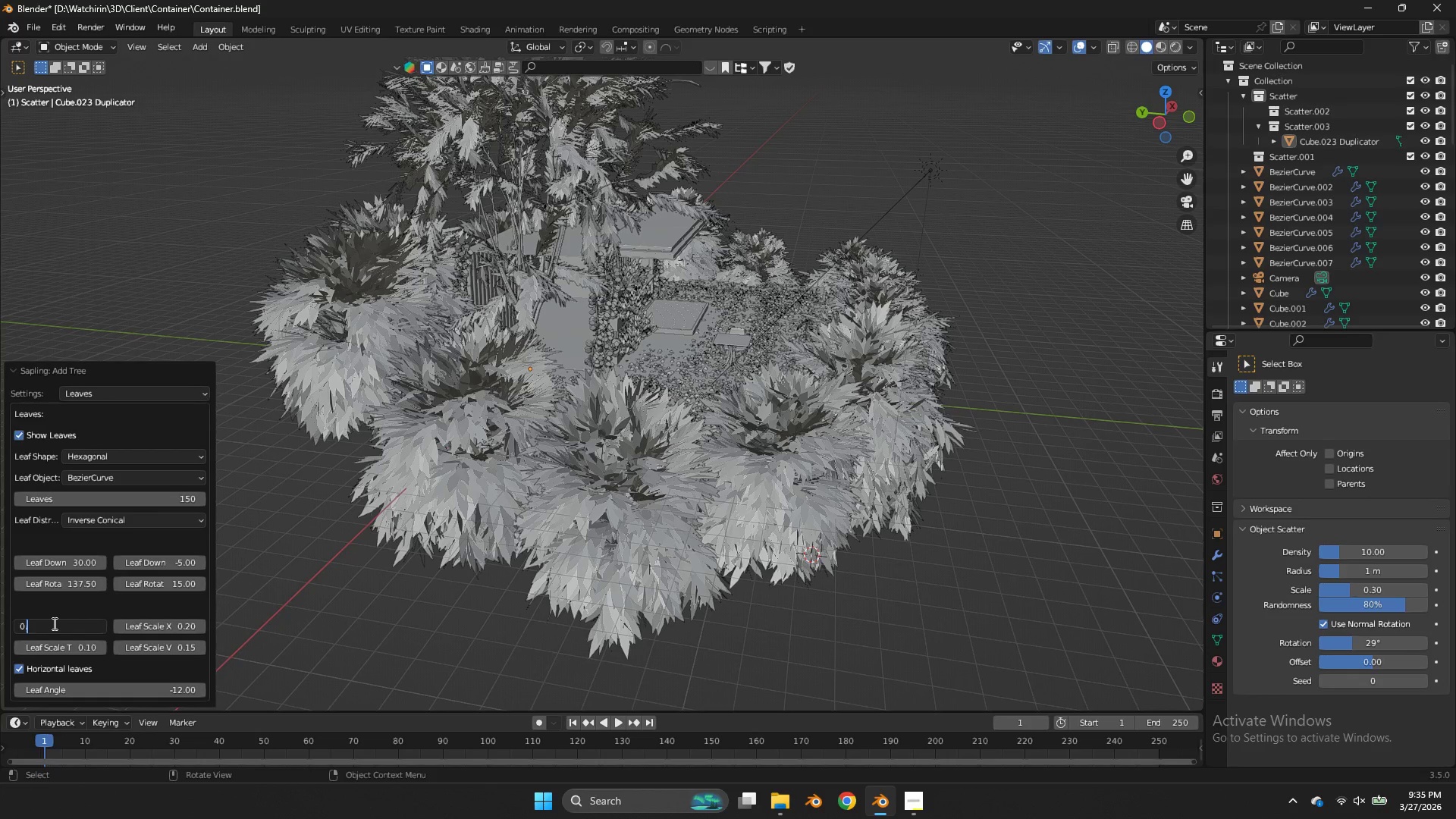 
key(5)
 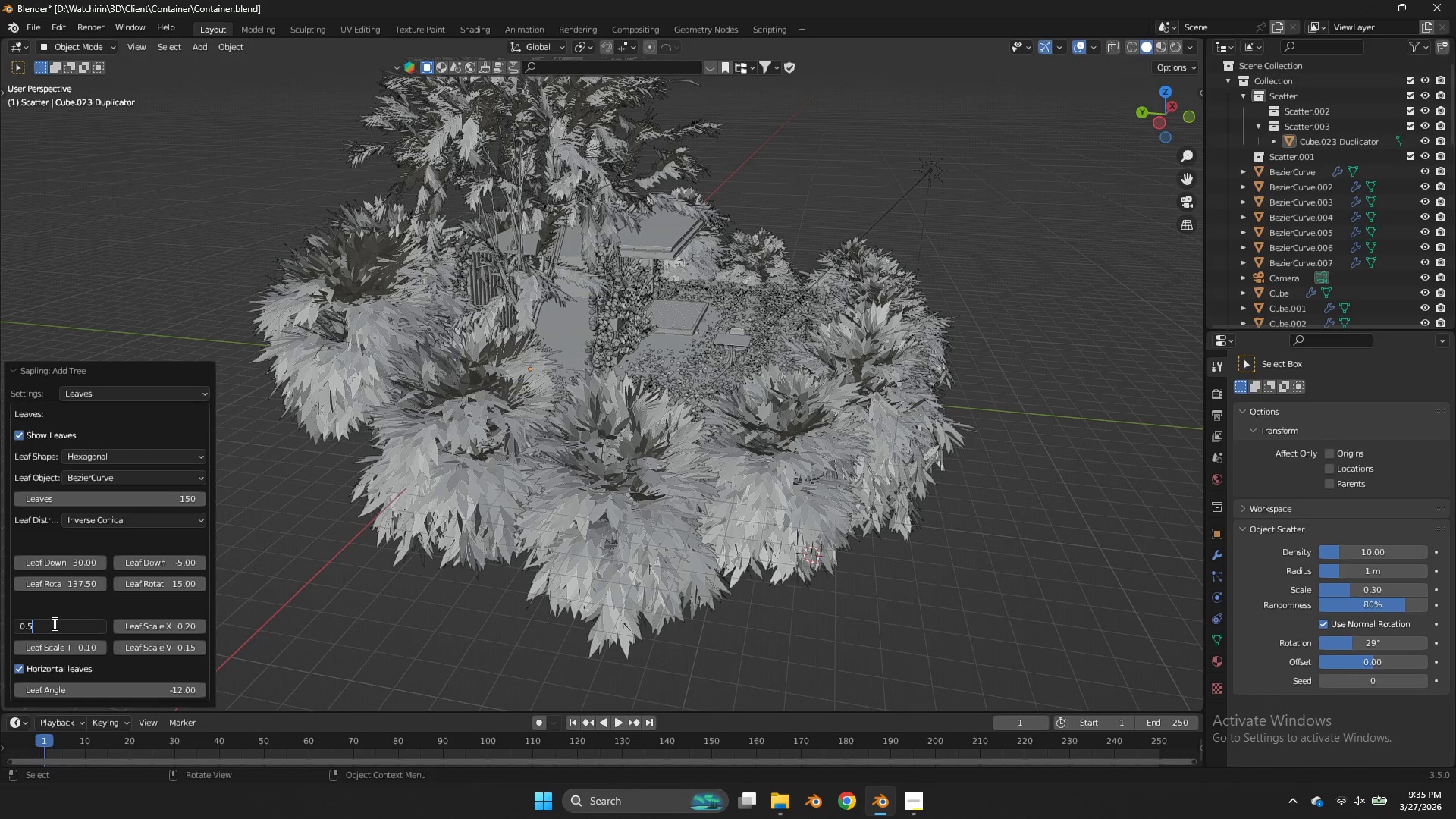 
key(Enter)
 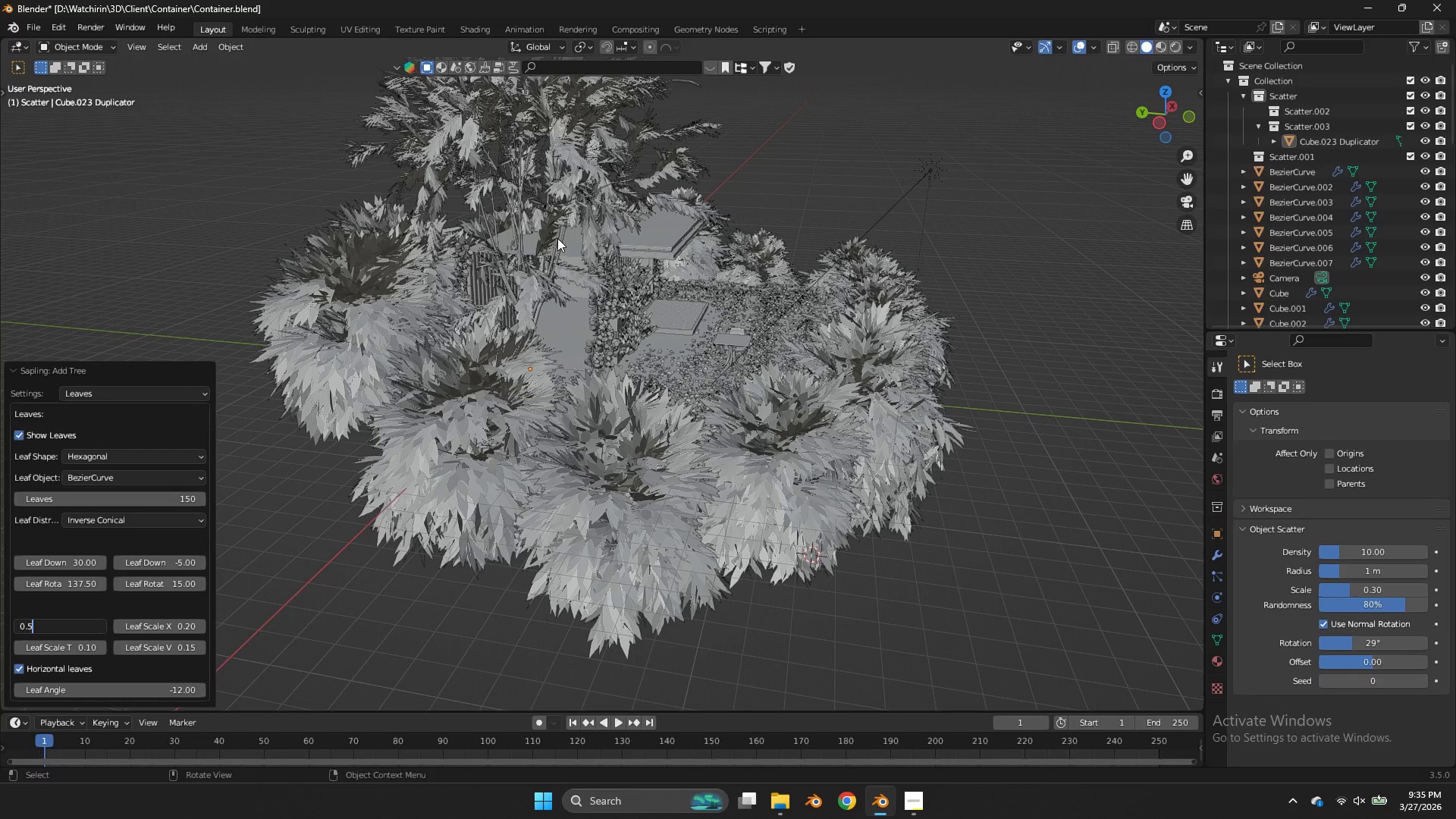 
left_click([558, 242])
 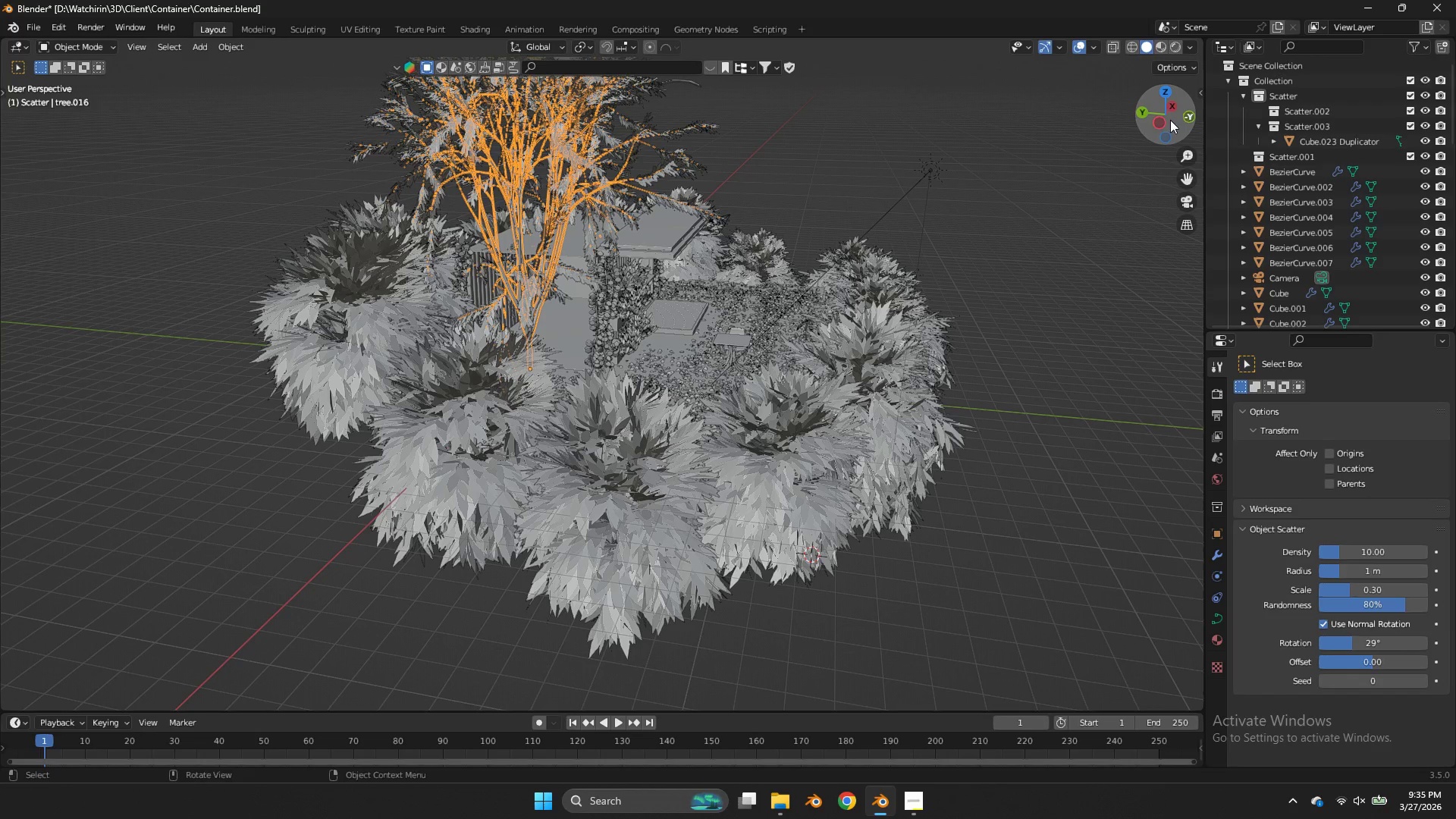 
left_click_drag(start_coordinate=[1163, 124], to_coordinate=[63, 136])
 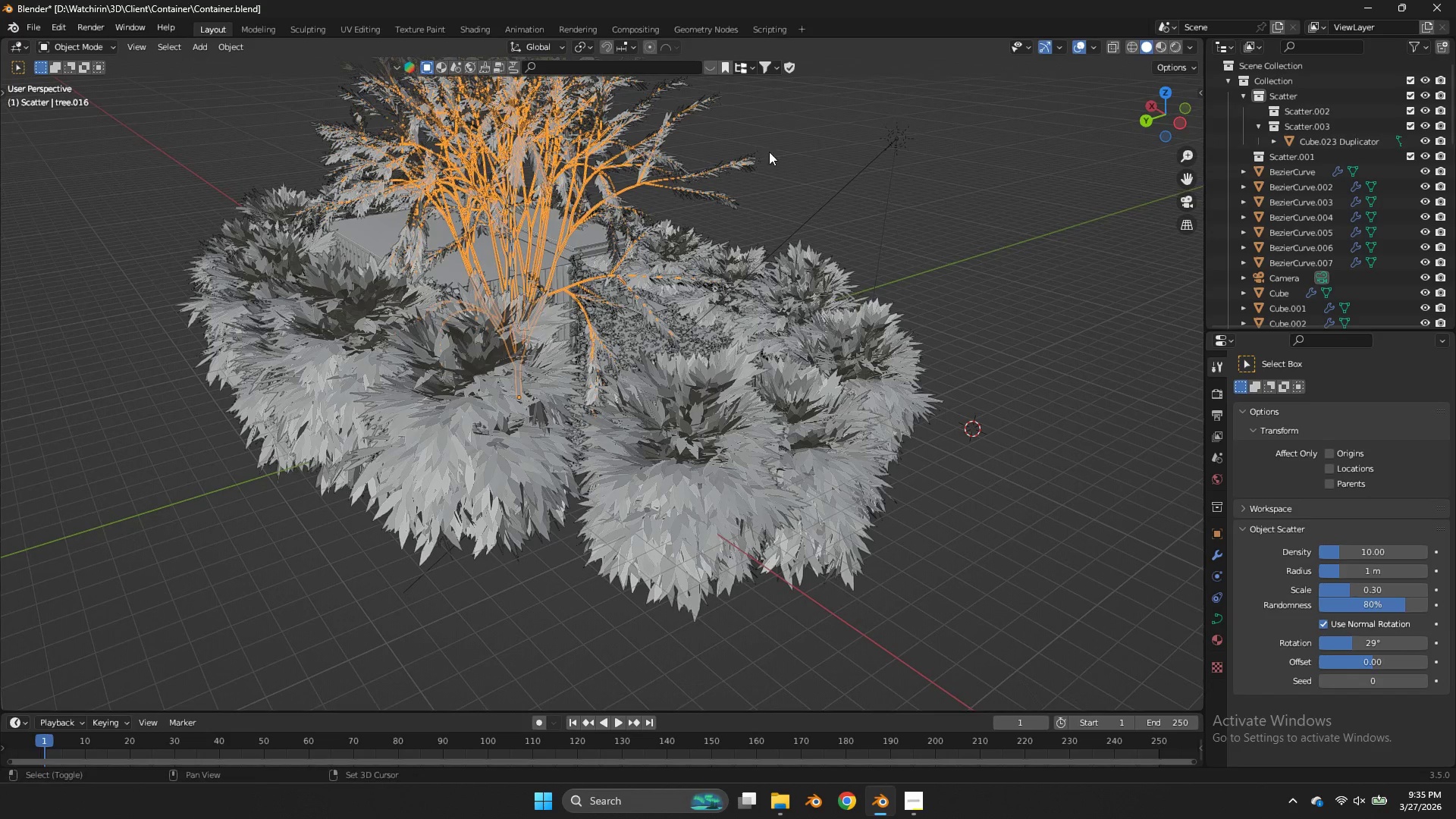 
hold_key(key=ShiftLeft, duration=0.73)
left_click([674, 111])
 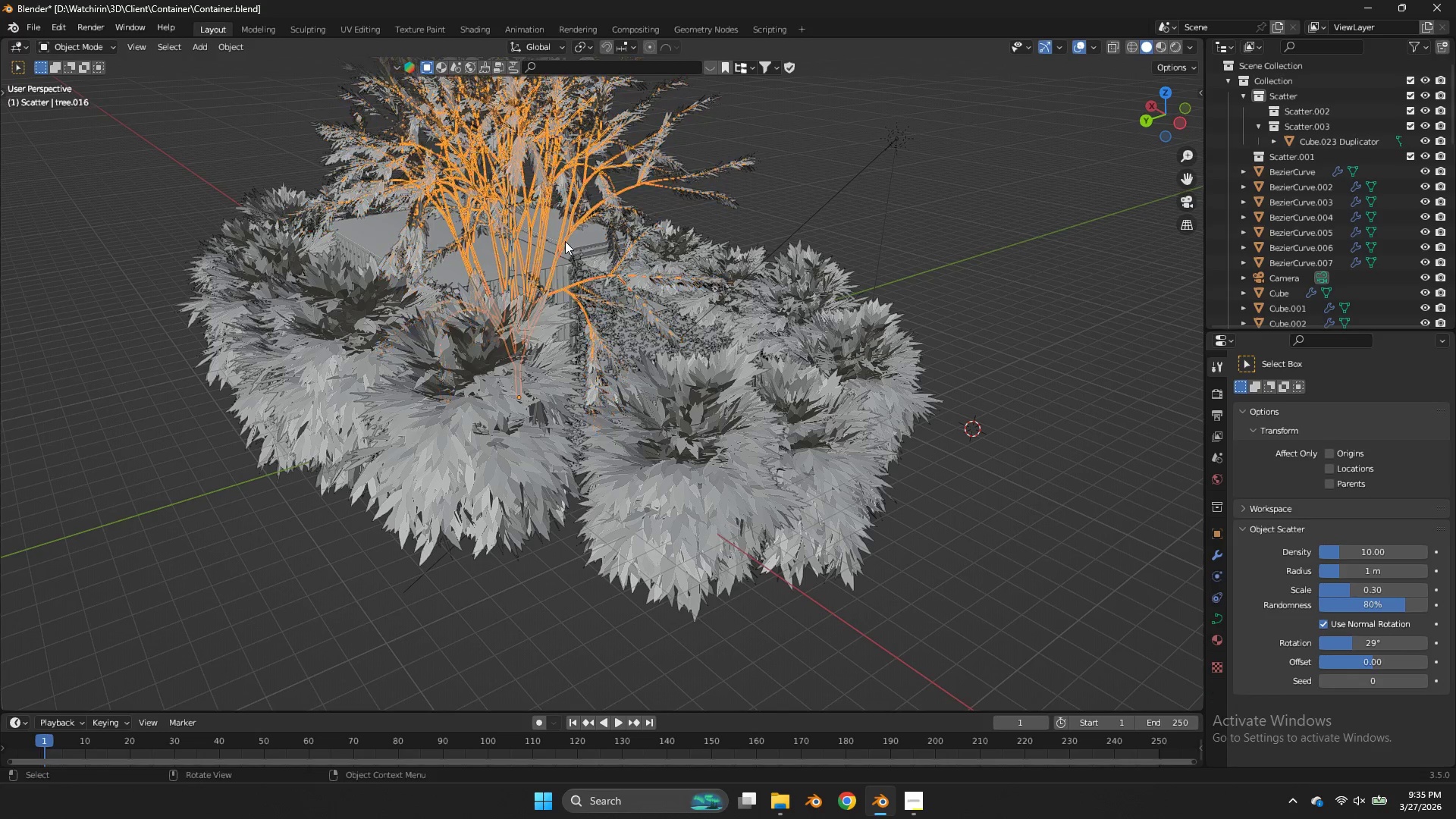 
key(G)
 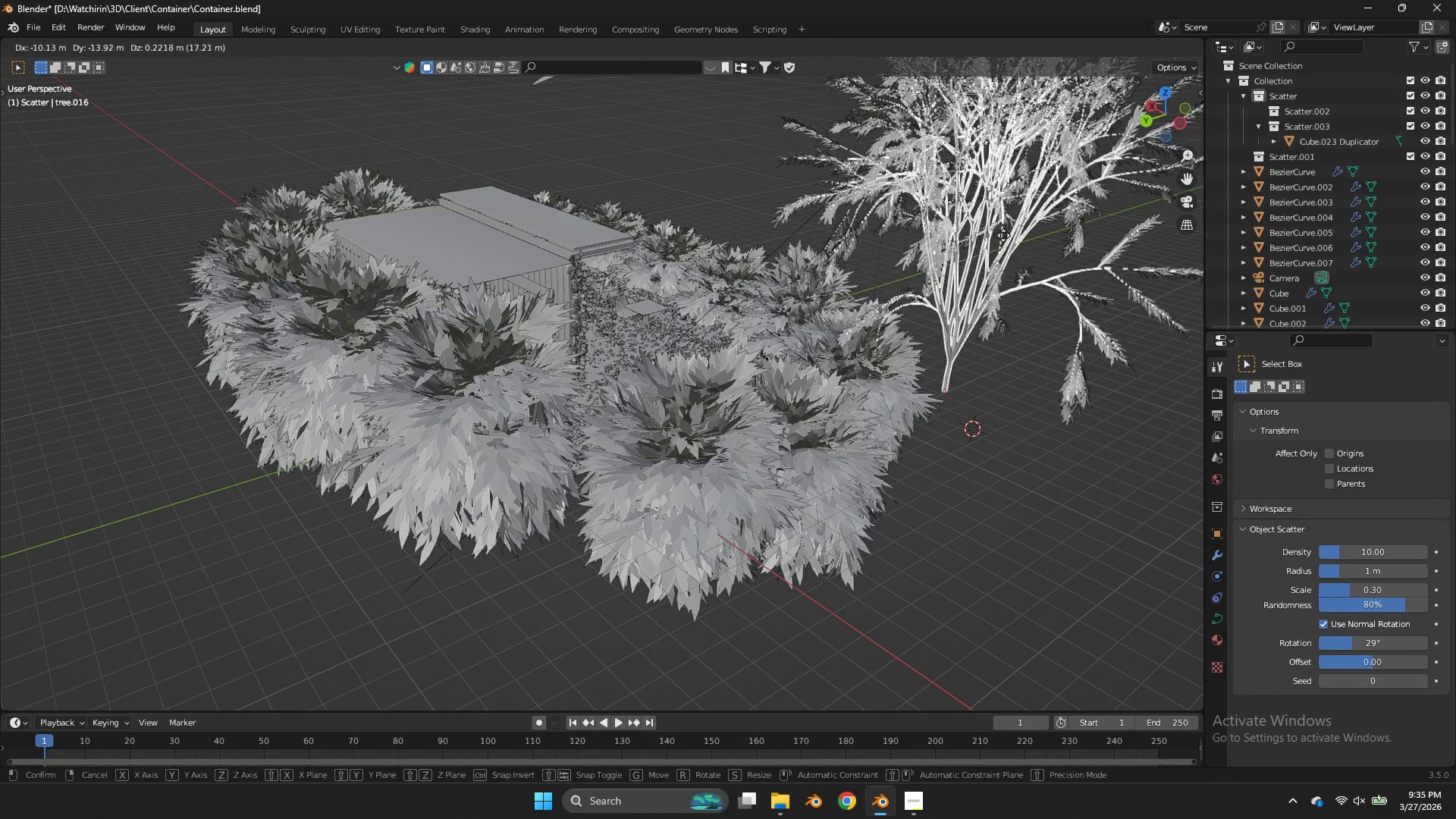 
left_click([1003, 235])
 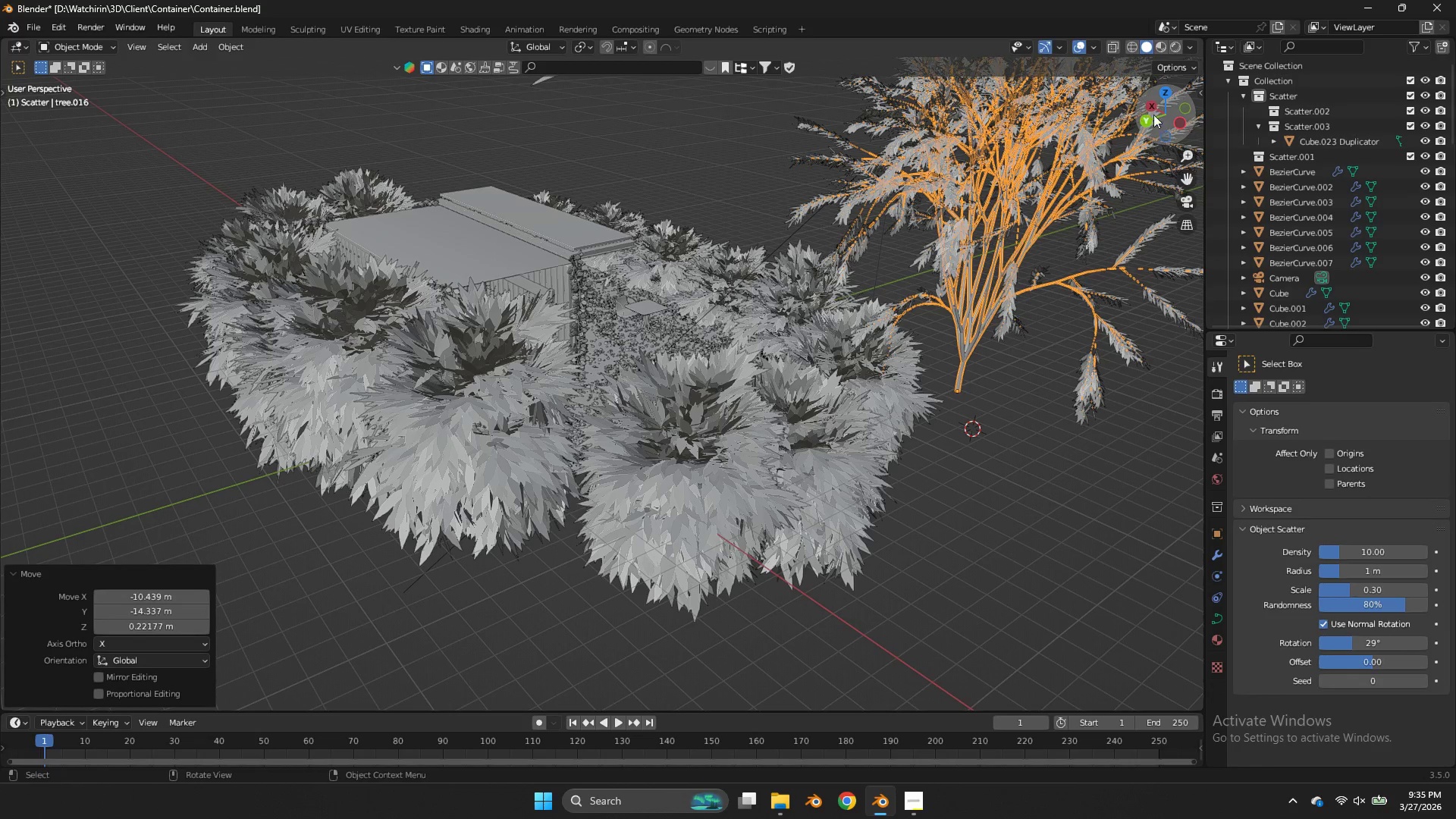 
left_click_drag(start_coordinate=[1159, 109], to_coordinate=[802, 96])
 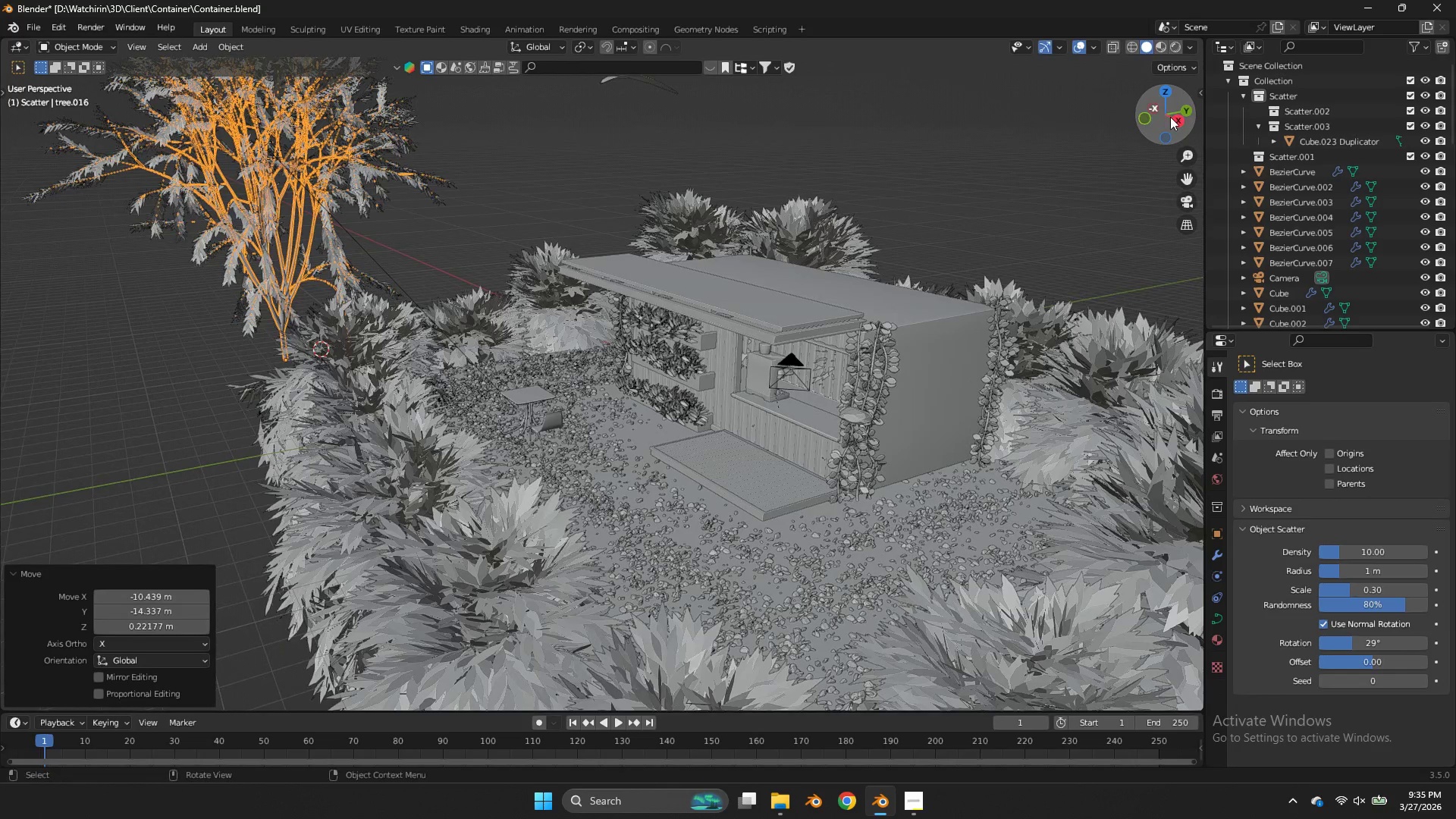 
left_click_drag(start_coordinate=[1170, 117], to_coordinate=[1145, 103])
 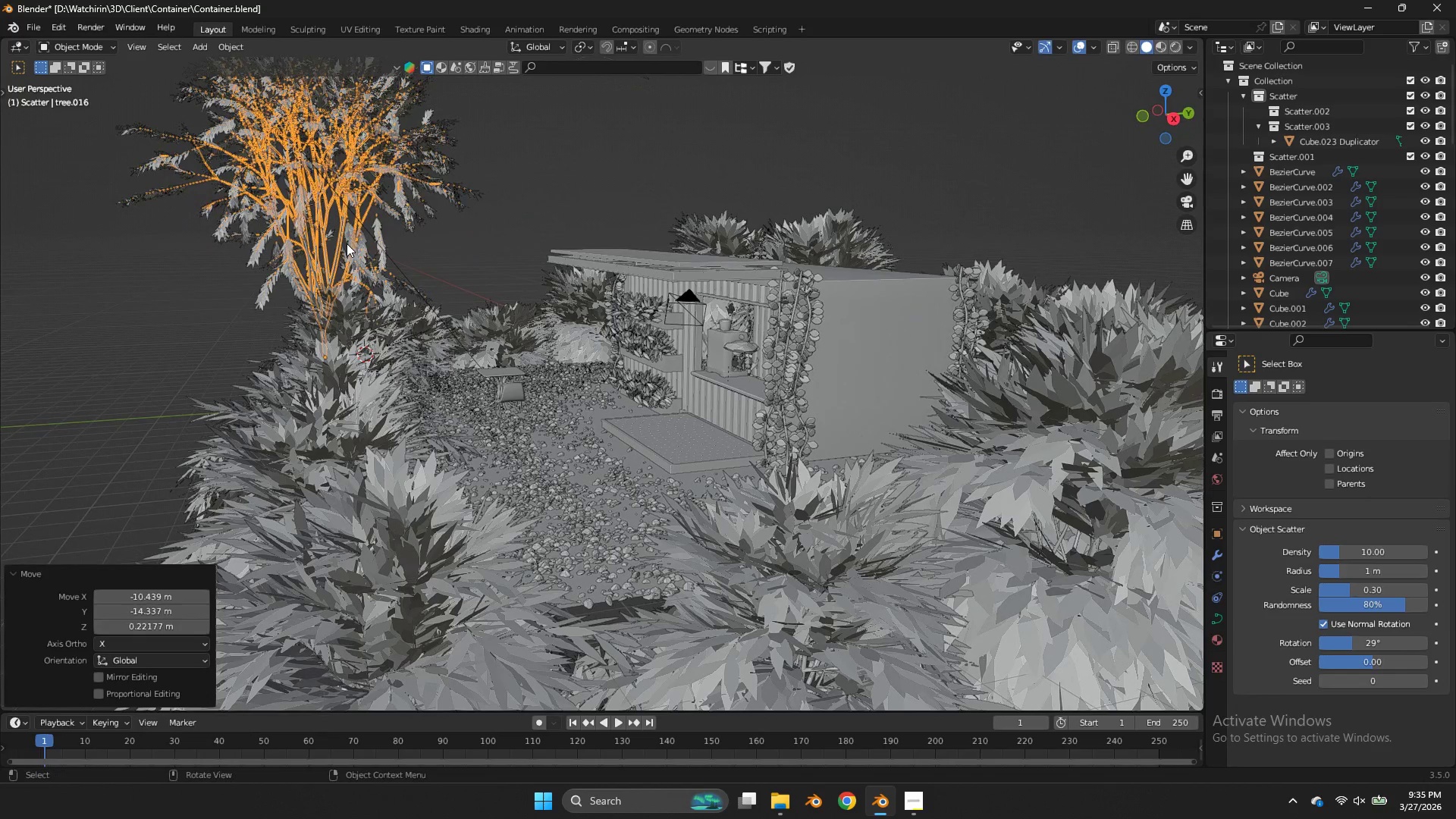 
double_click([337, 245])
 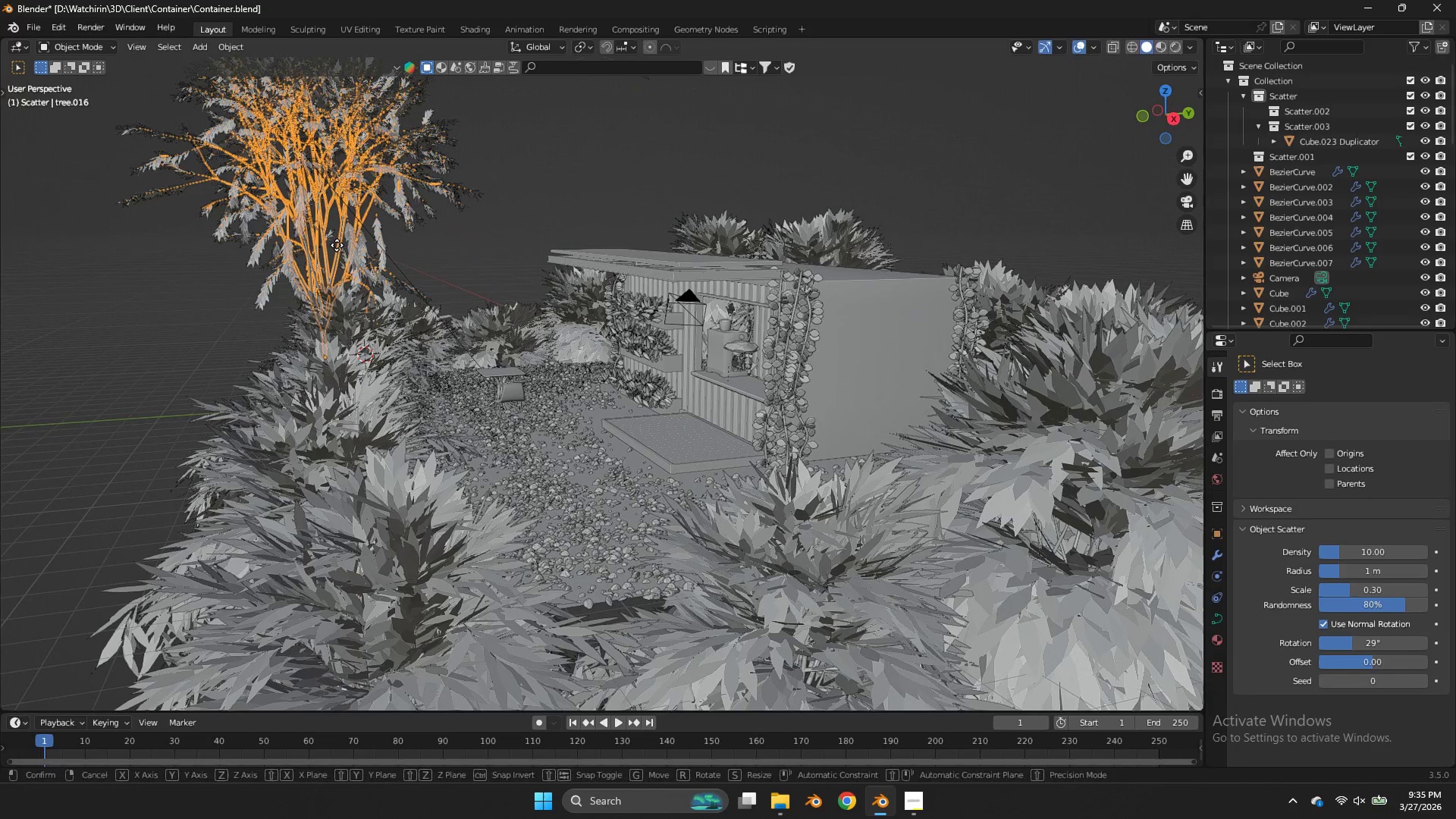 
type(gz)
 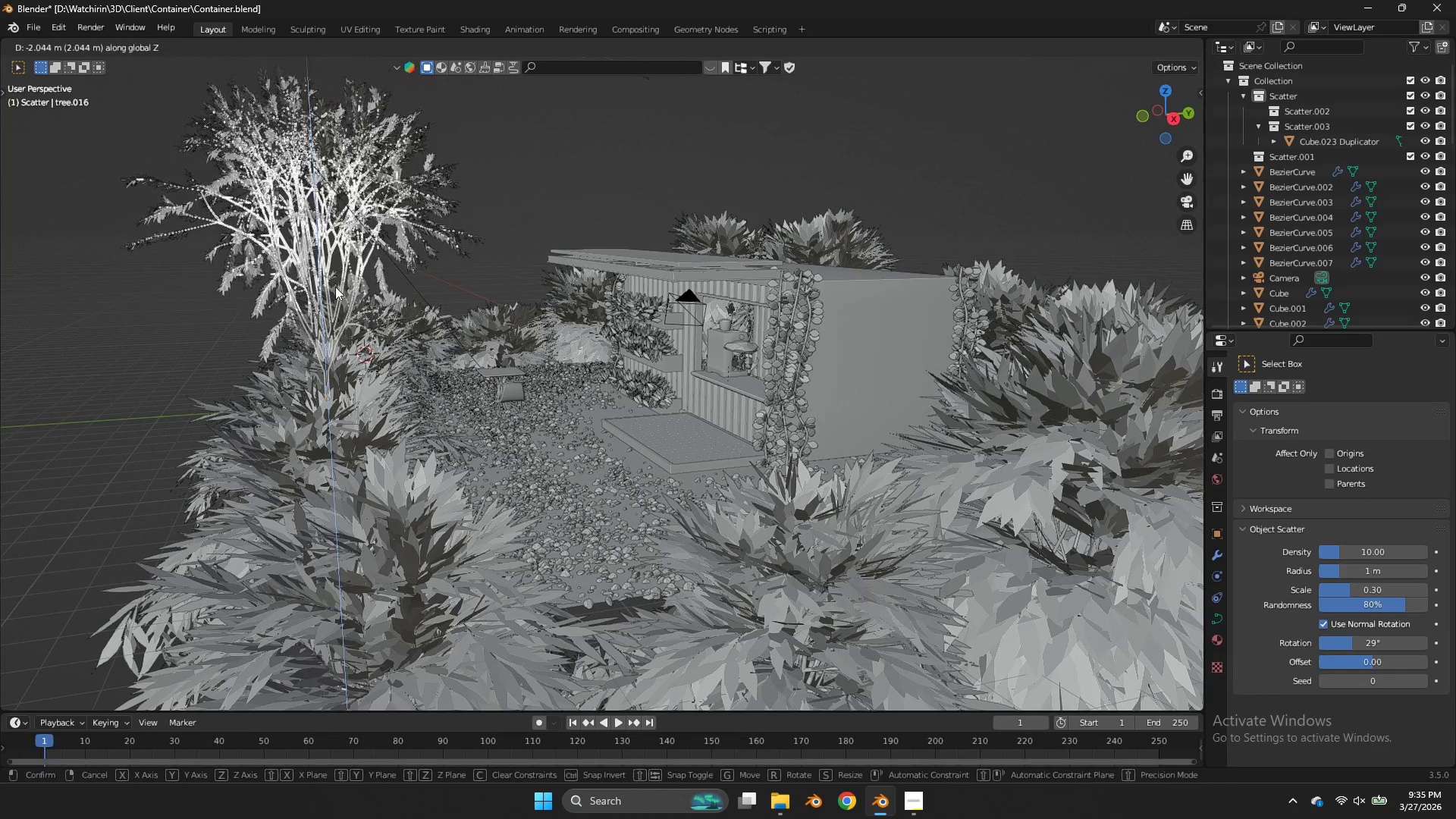 
left_click([335, 287])
 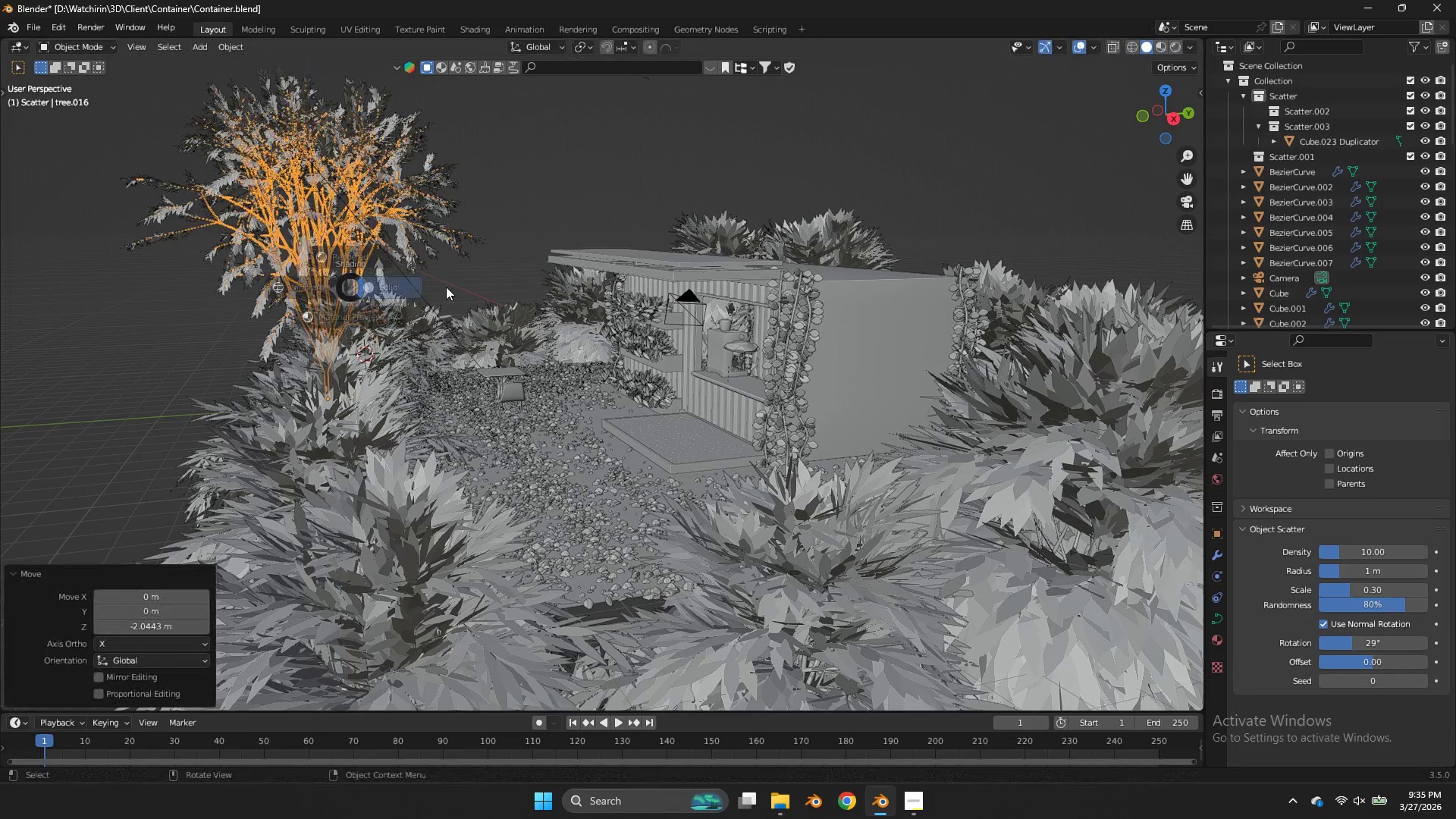 
type(zz)
 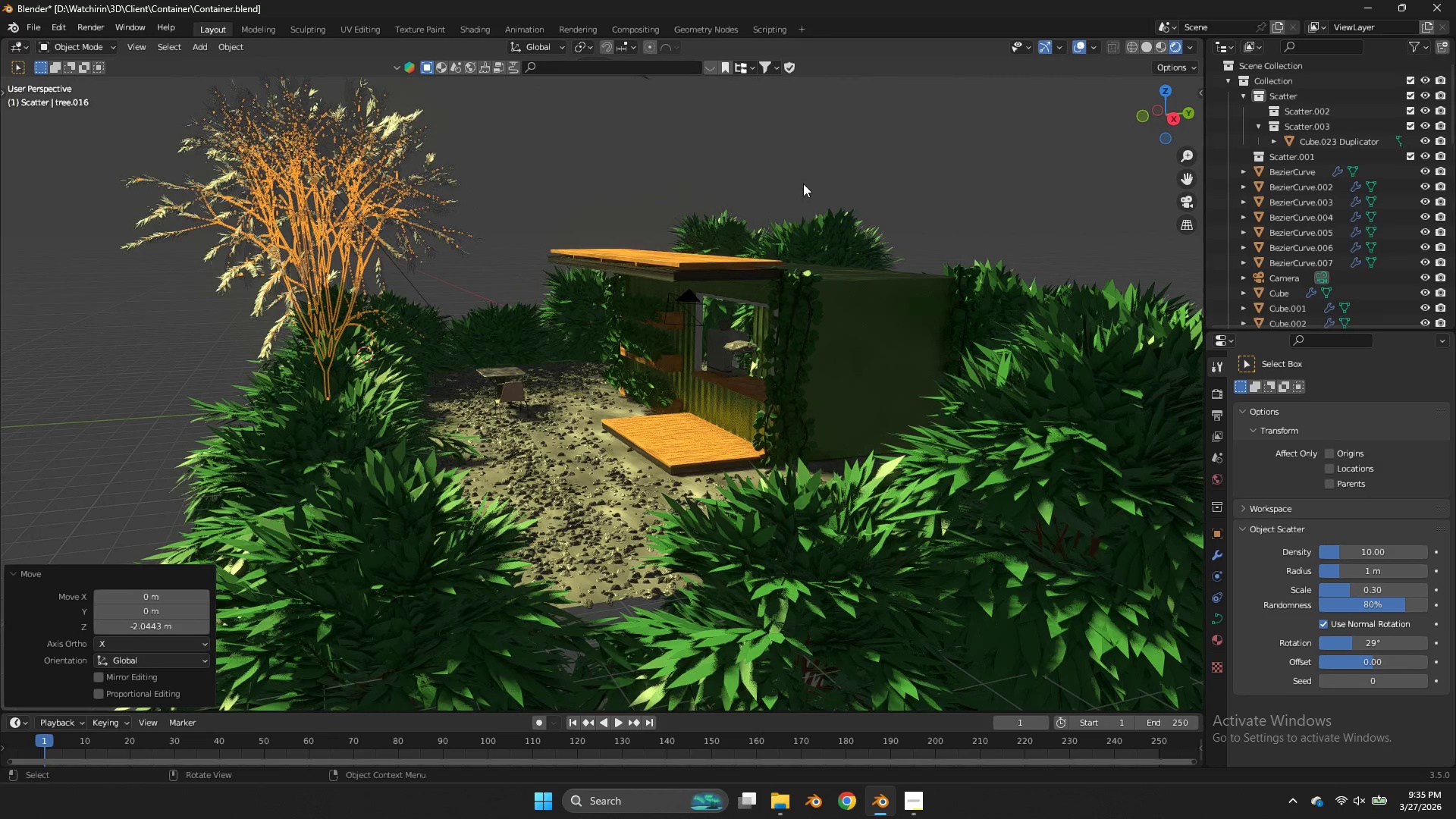 
left_click([811, 184])
 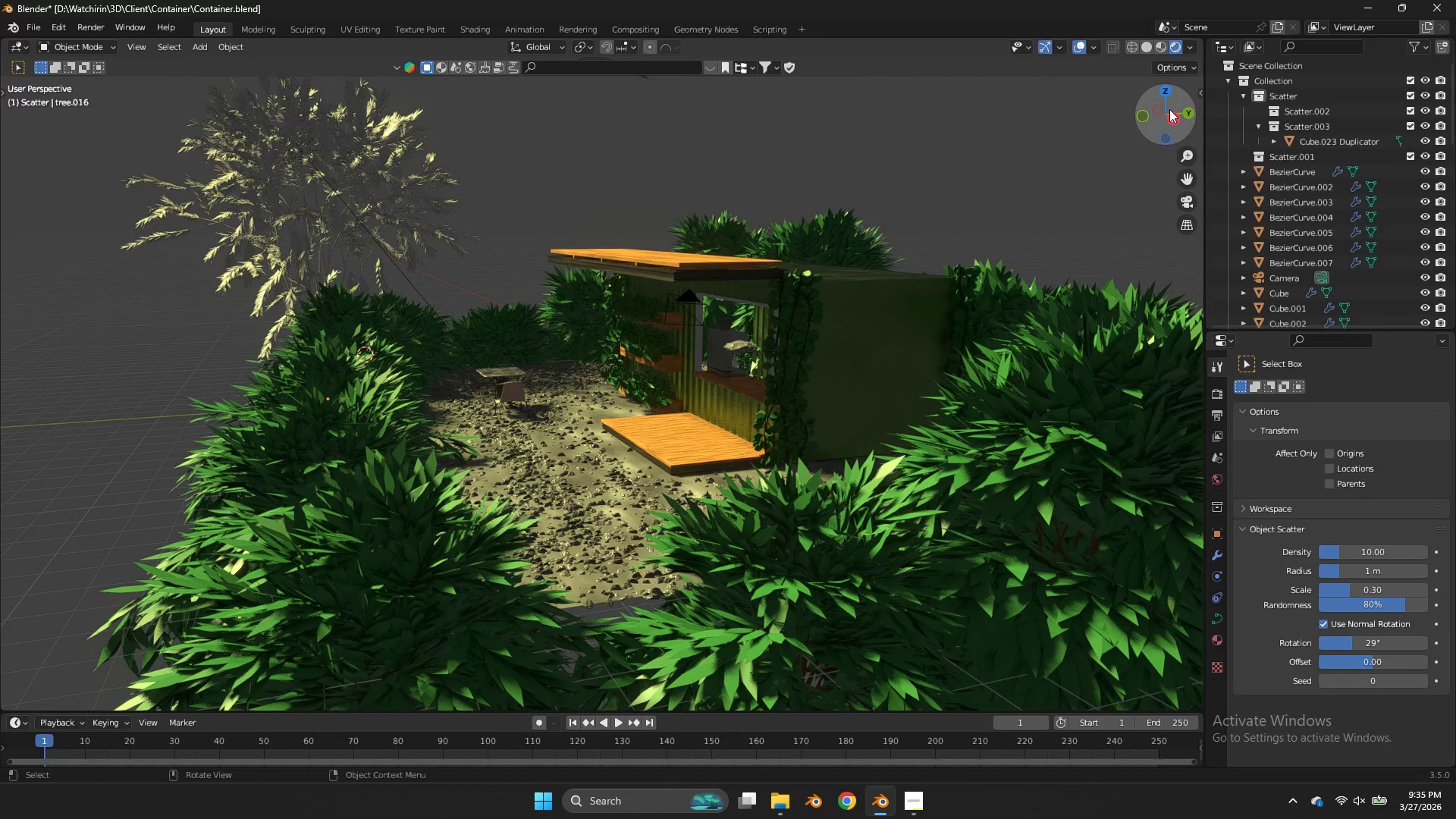 
left_click_drag(start_coordinate=[1162, 106], to_coordinate=[1071, 175])
 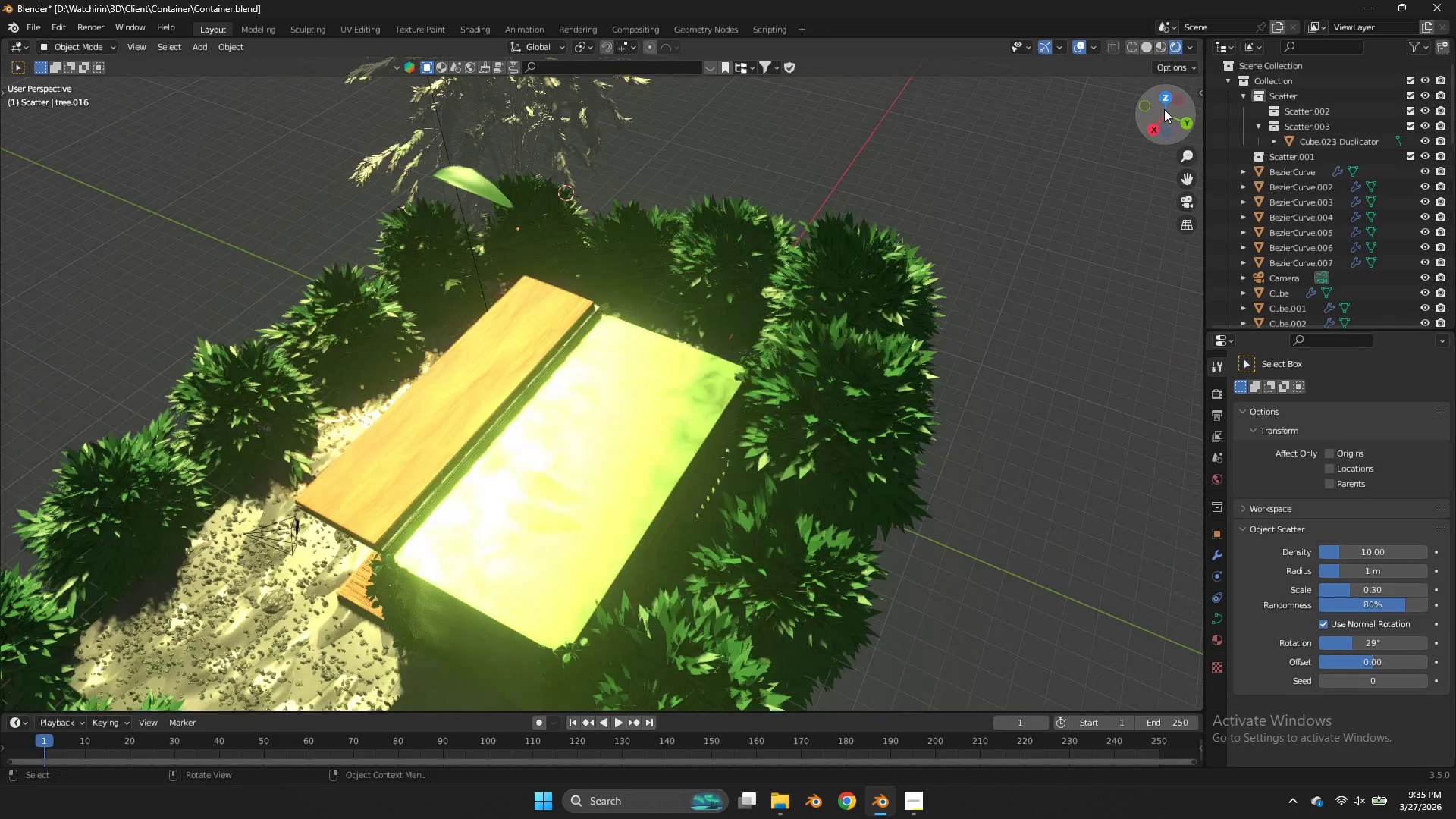 
scroll: coordinate [1164, 109], scroll_direction: down, amount: 4.0
 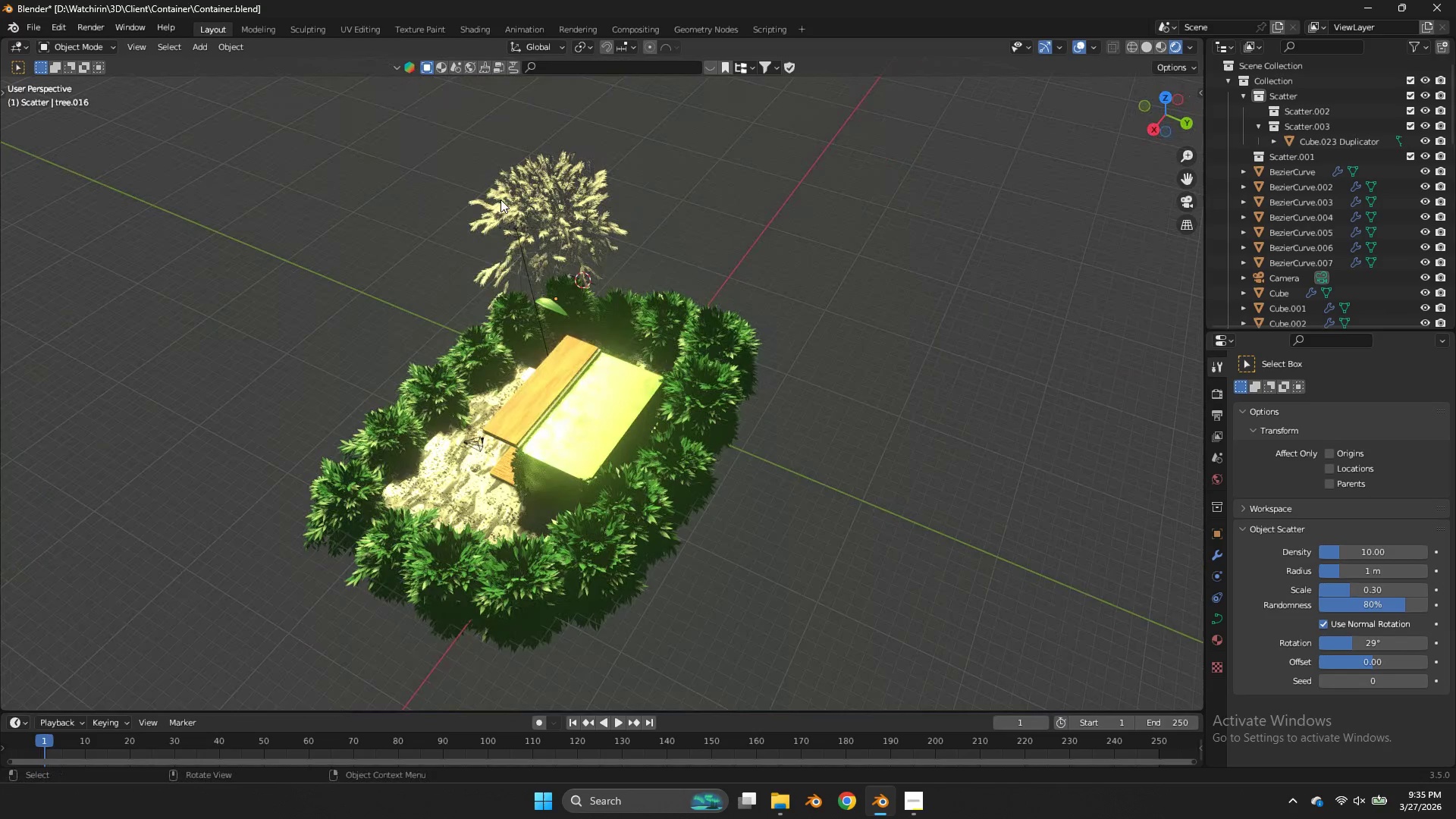 
left_click([504, 206])
 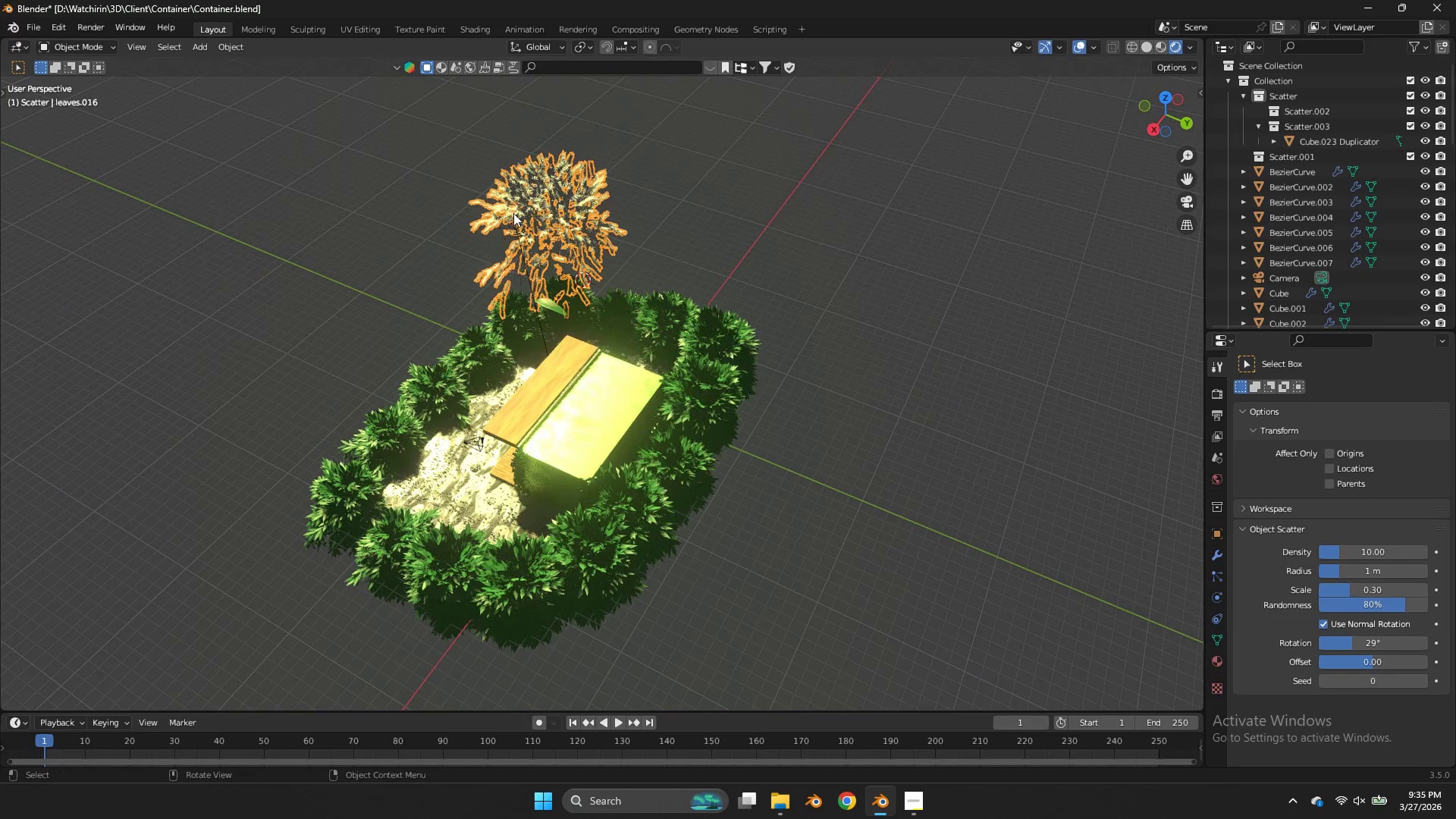 
type(zg)
 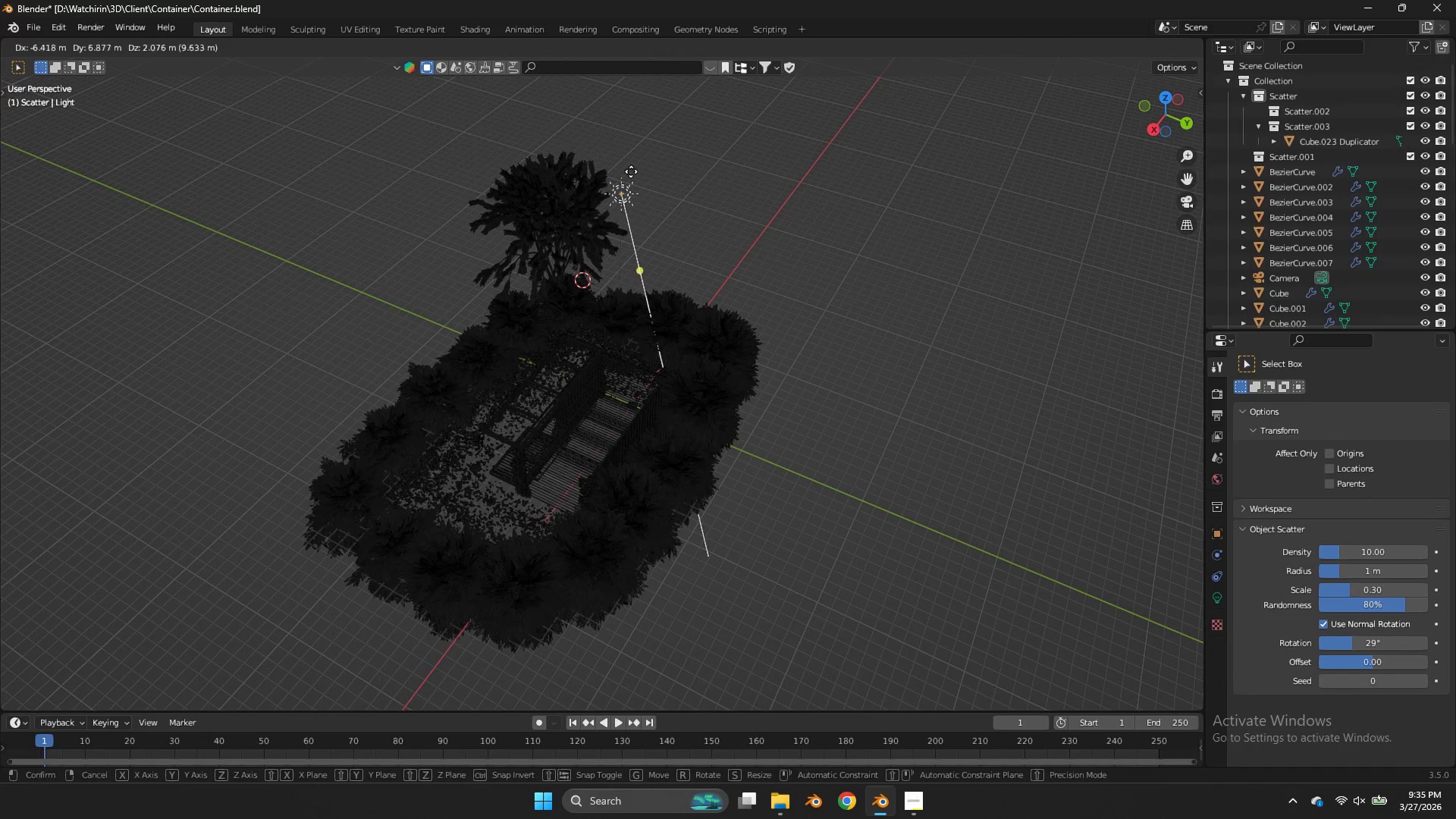 
left_click_drag(start_coordinate=[632, 168], to_coordinate=[626, 160])
 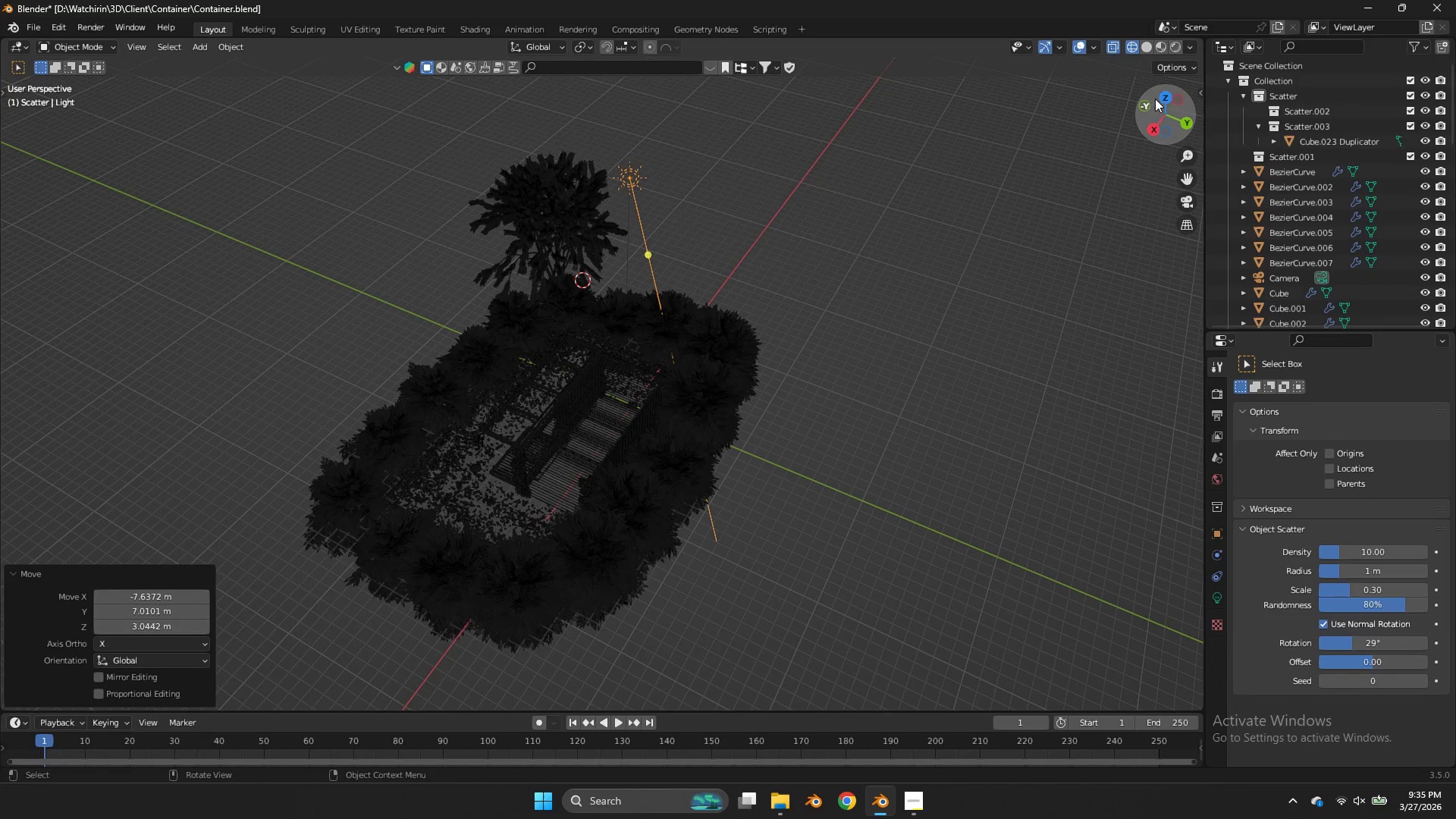 
left_click([1163, 98])
 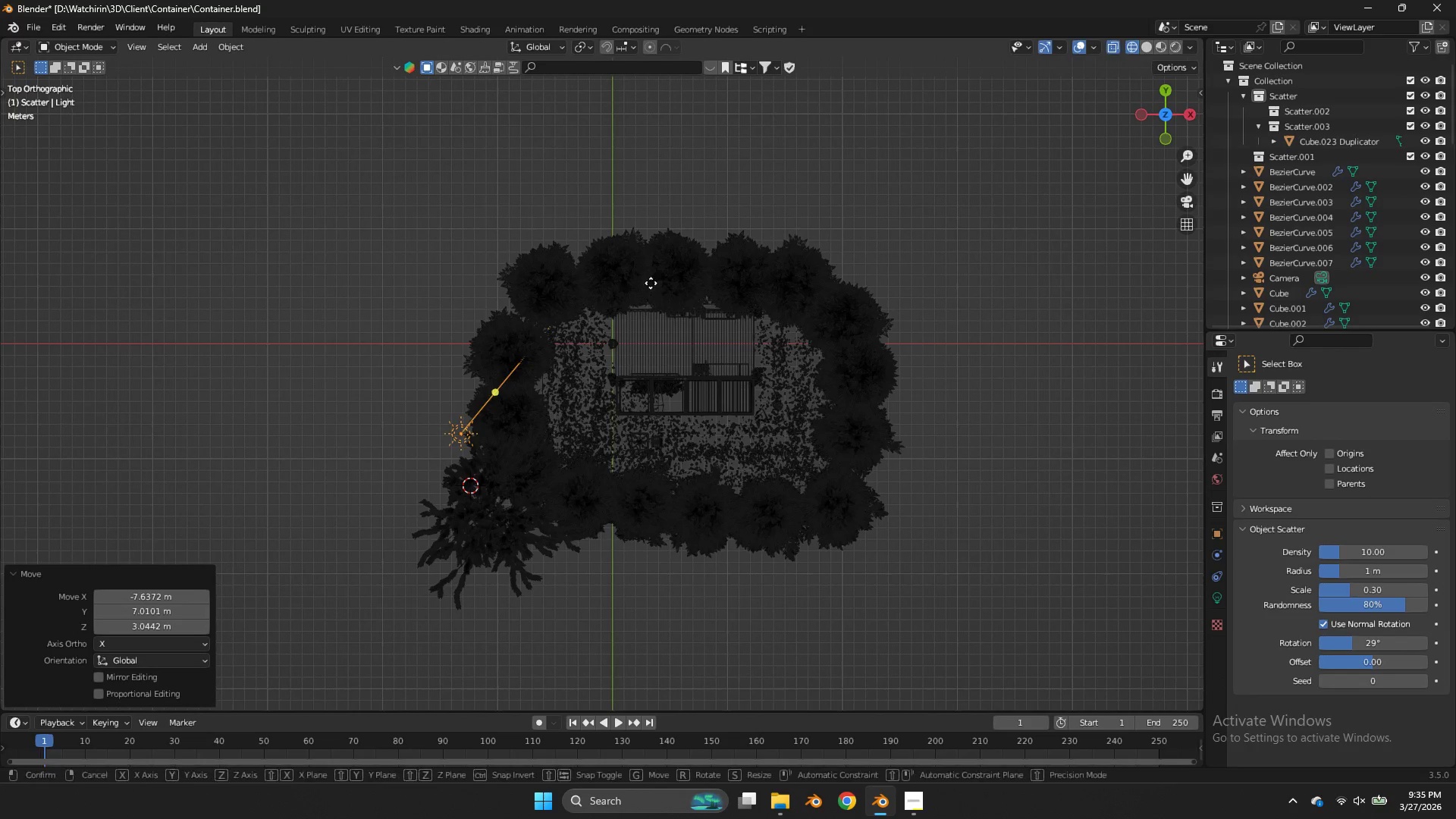 
type(gz)
 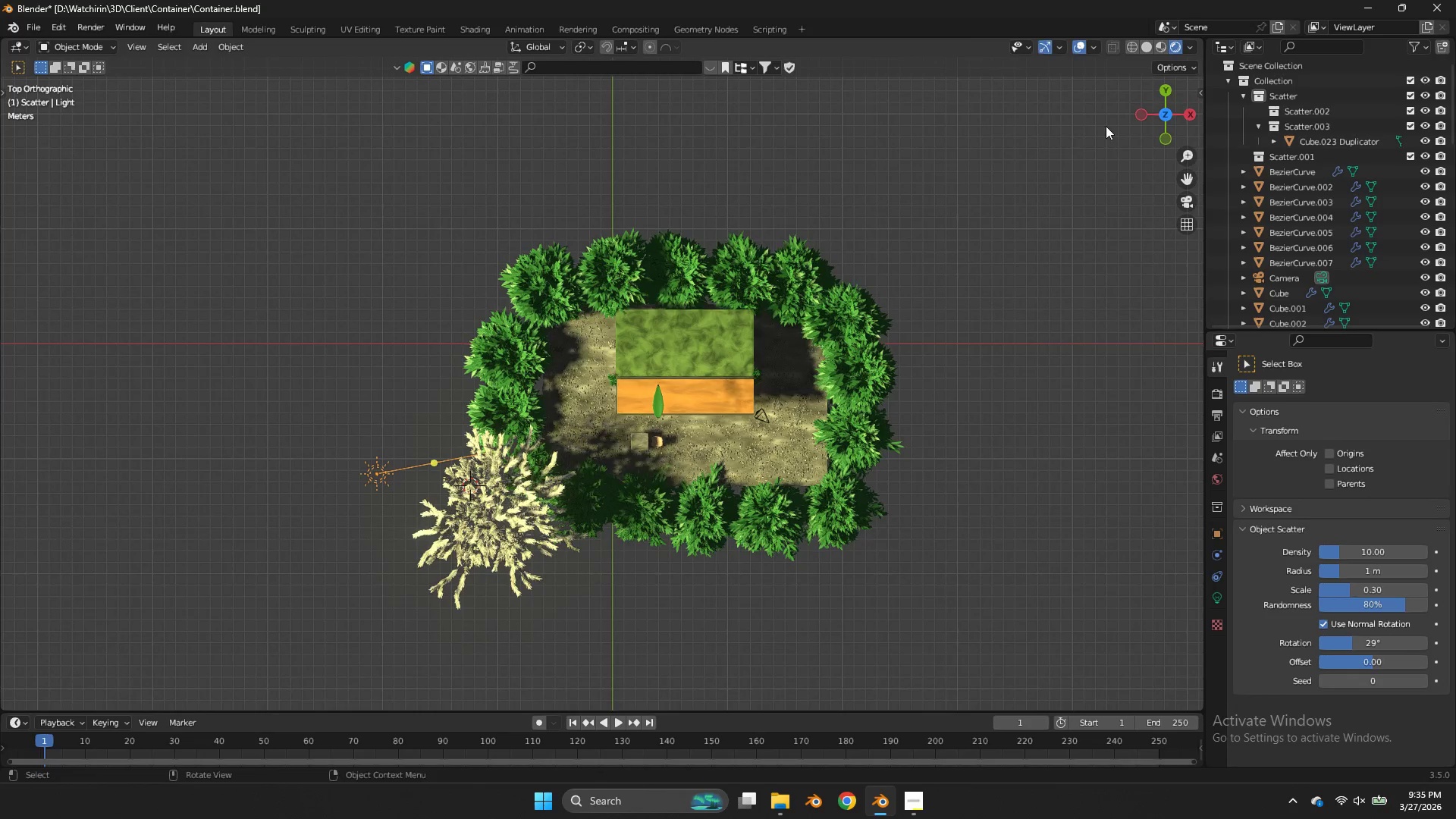 
left_click_drag(start_coordinate=[419, 428], to_coordinate=[450, 460])
 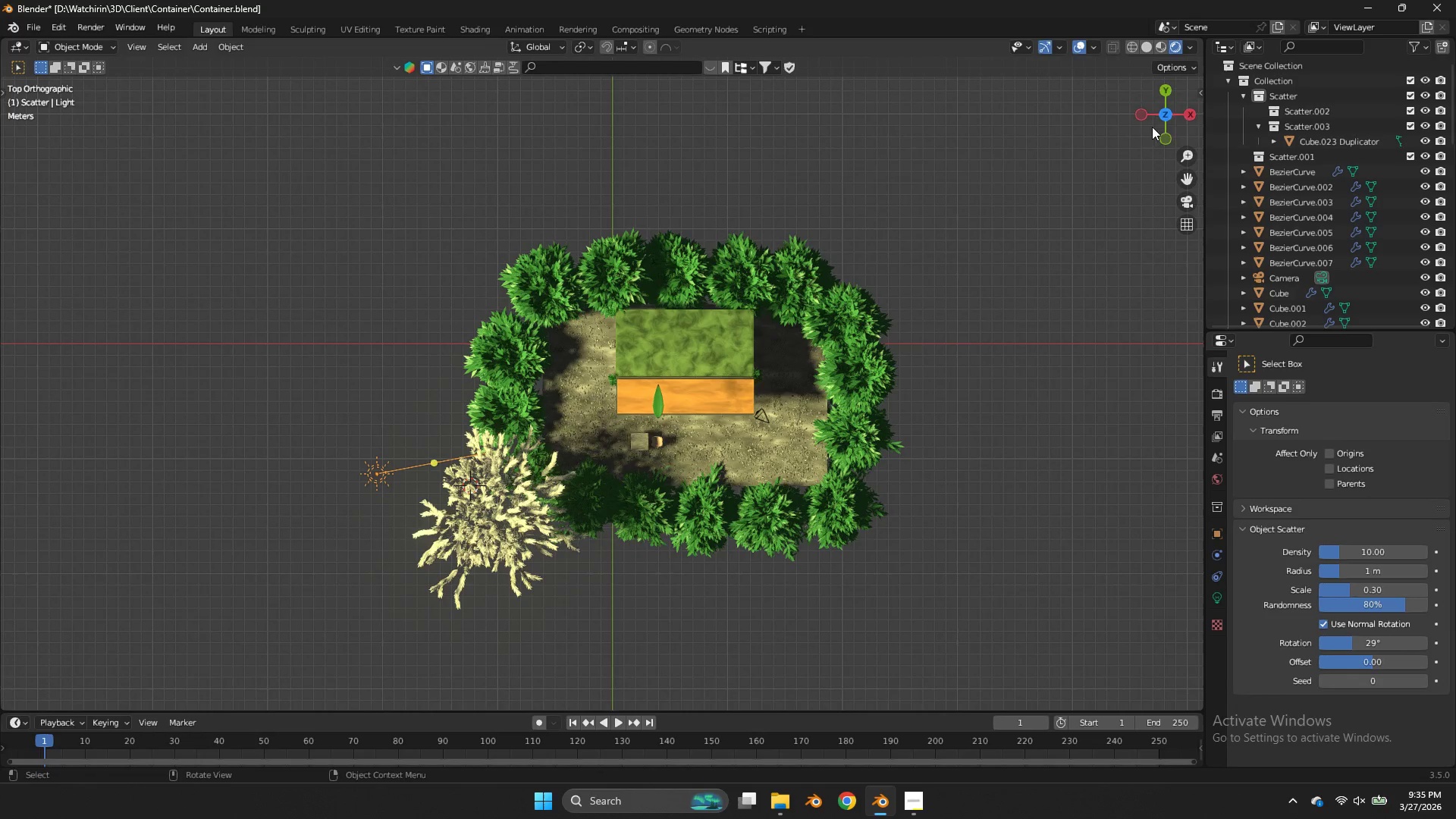 
left_click_drag(start_coordinate=[1176, 102], to_coordinate=[1087, 0])
 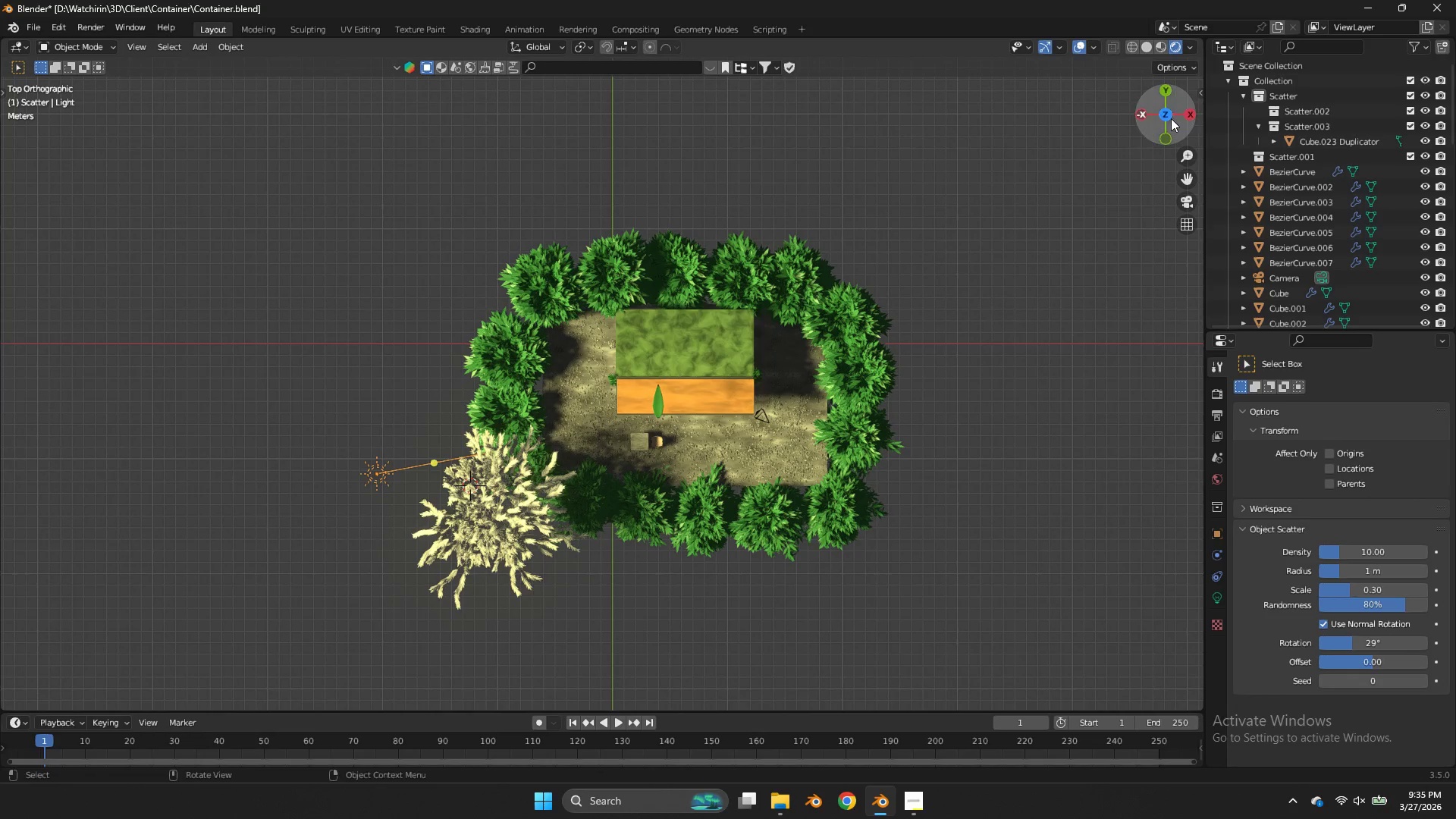 
left_click_drag(start_coordinate=[1175, 117], to_coordinate=[1077, 629])
 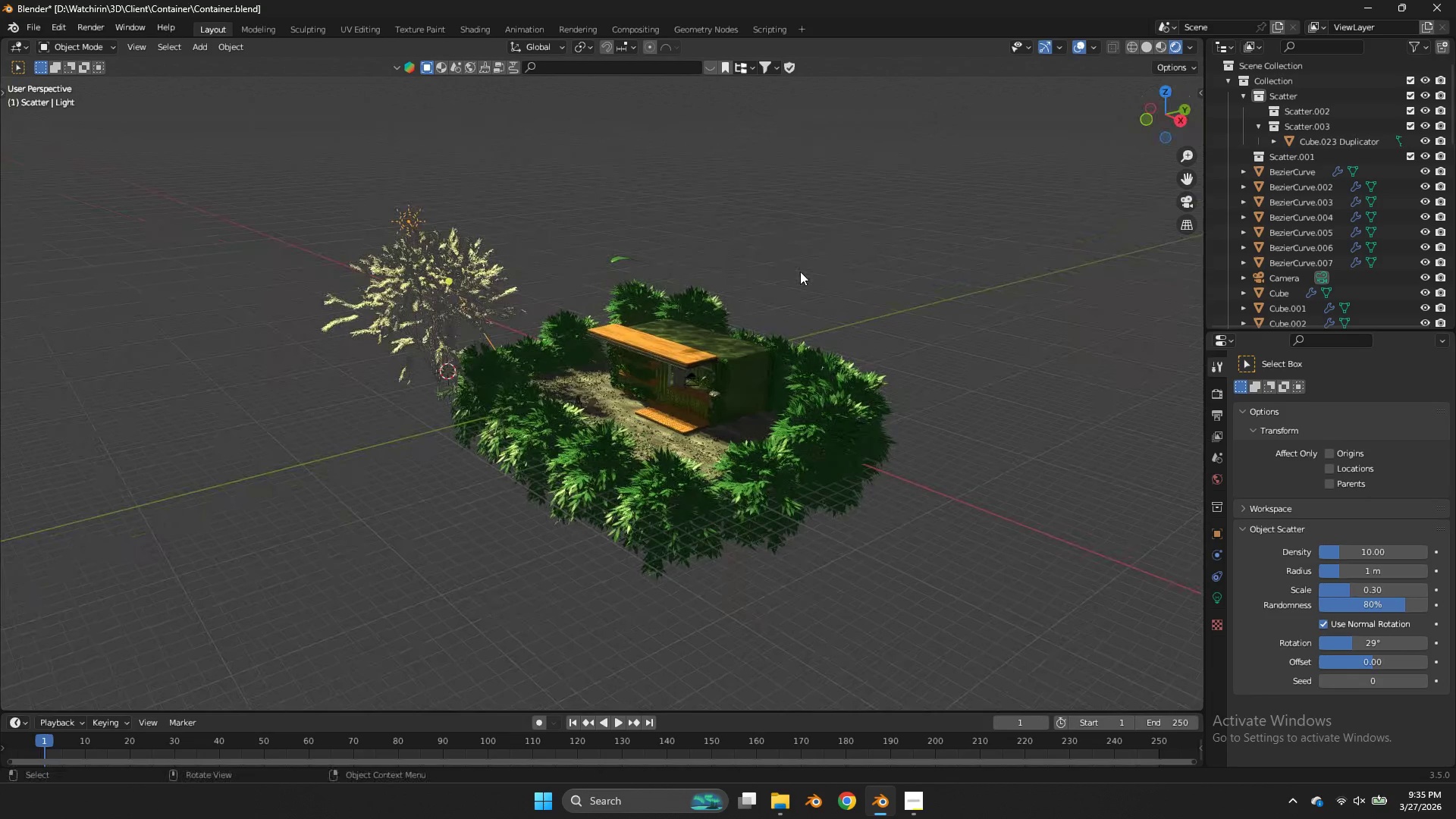 
scroll: coordinate [800, 271], scroll_direction: up, amount: 4.0
 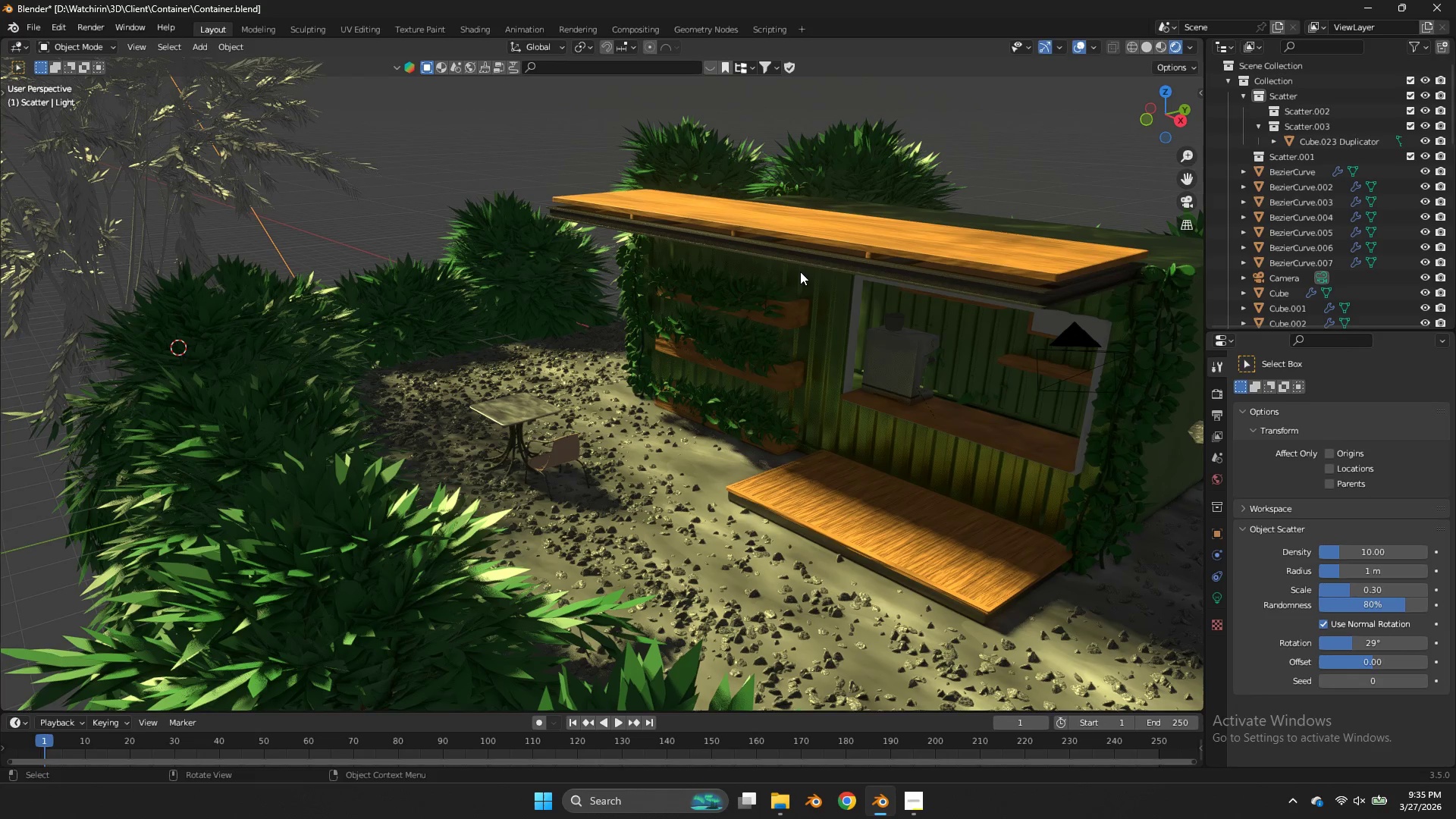 
wait(5.5)
 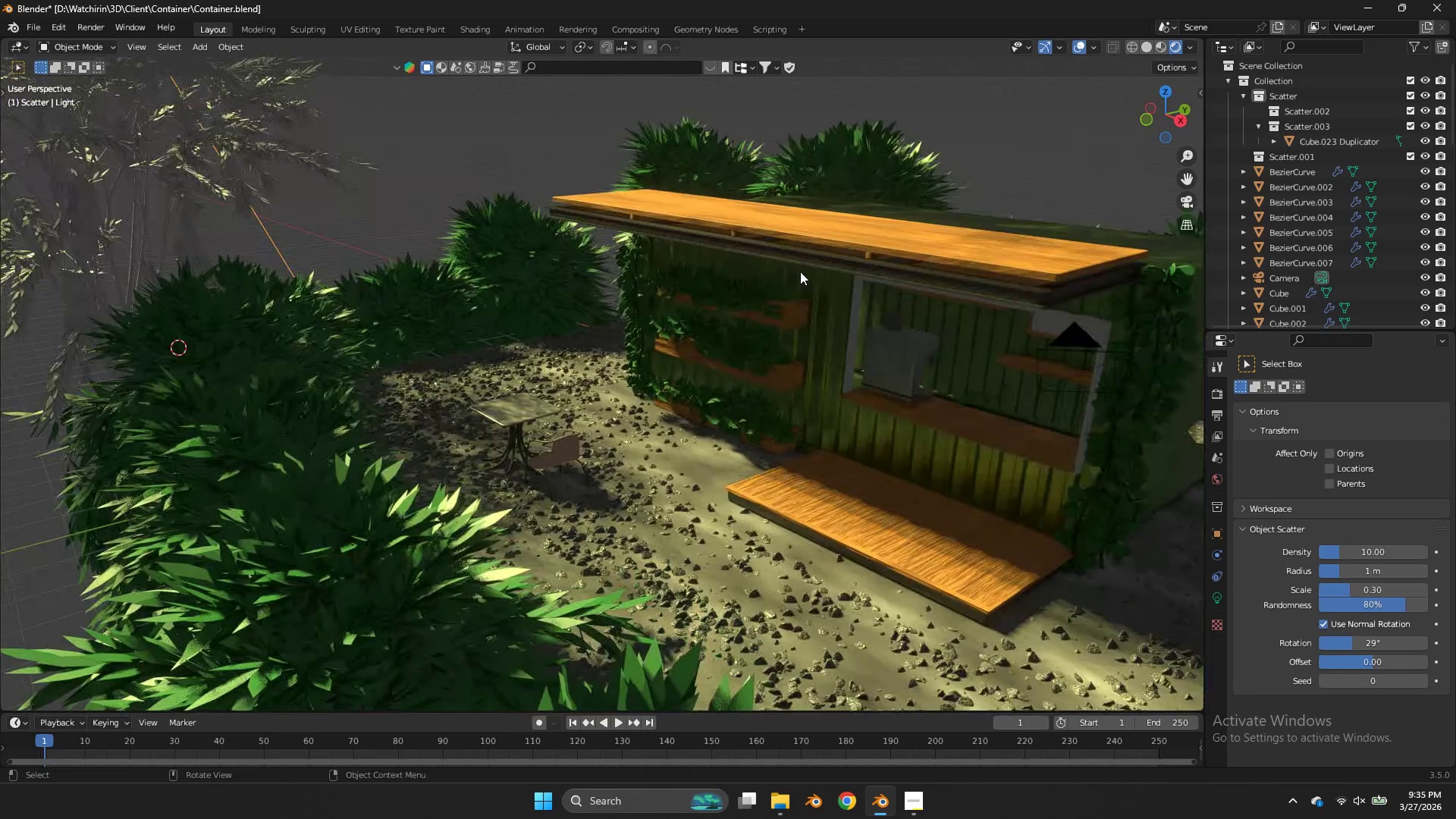 
scroll: coordinate [798, 262], scroll_direction: down, amount: 4.0
 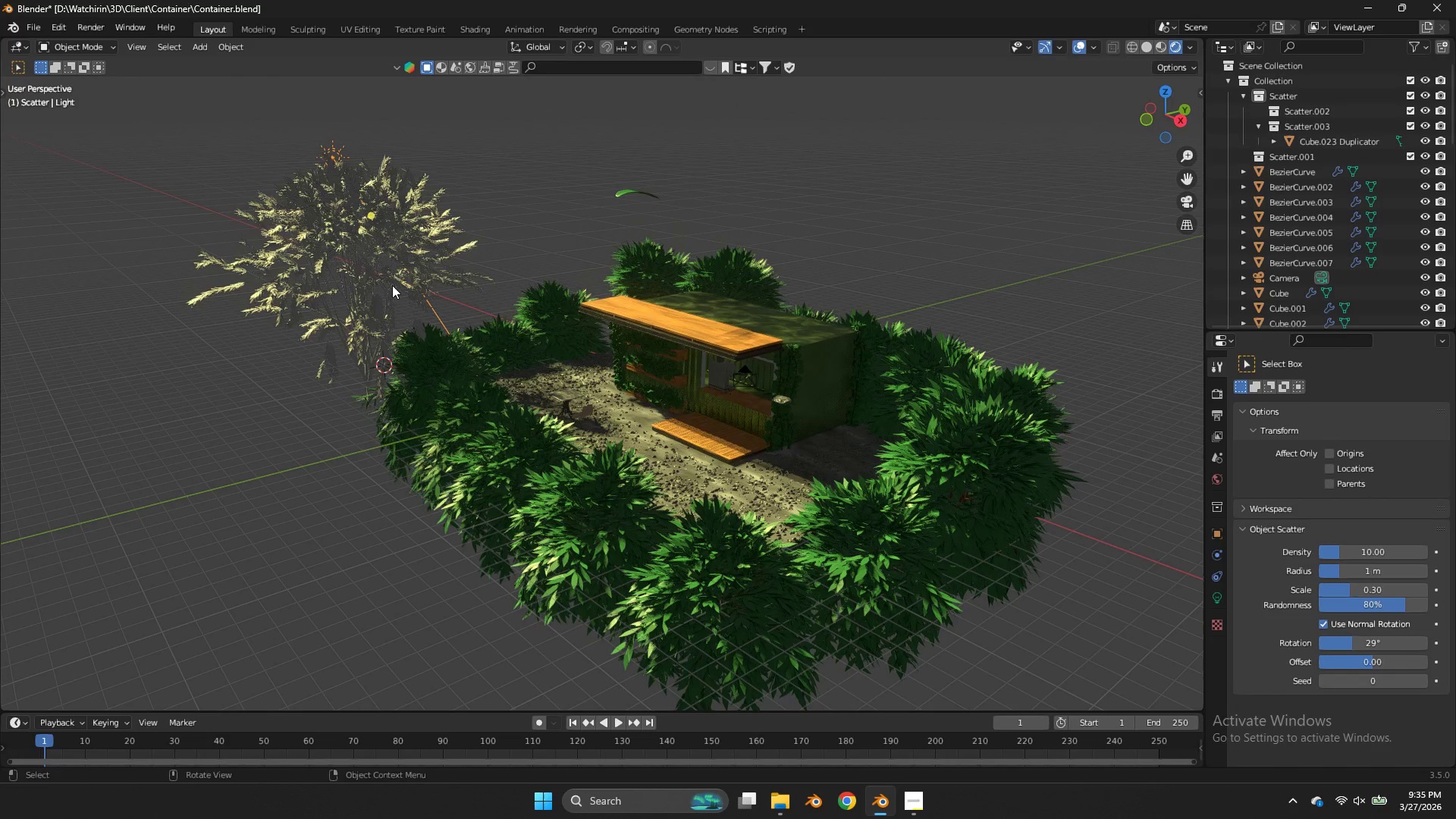 
left_click([392, 286])
 